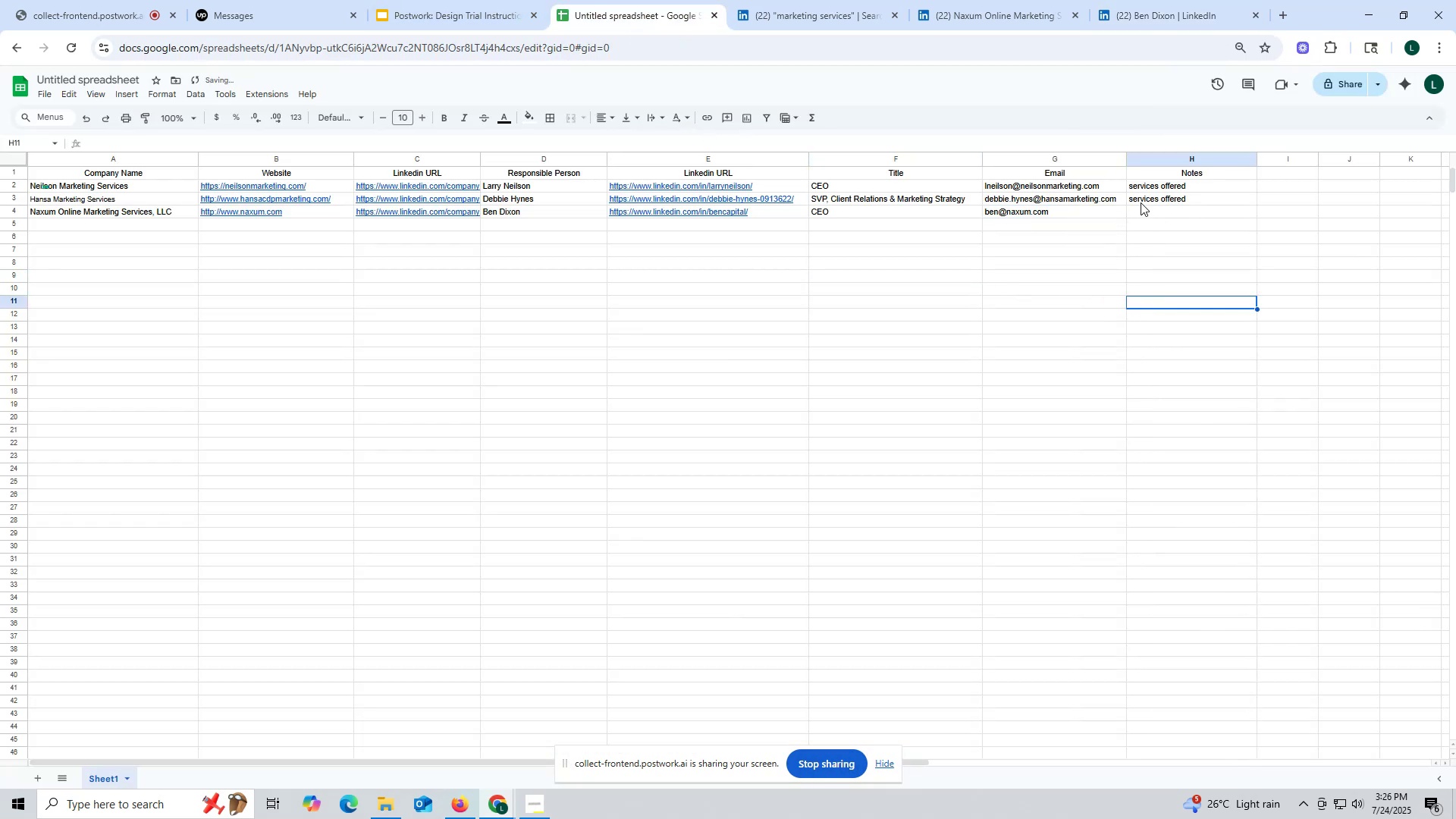 
key(Control+ControlLeft)
 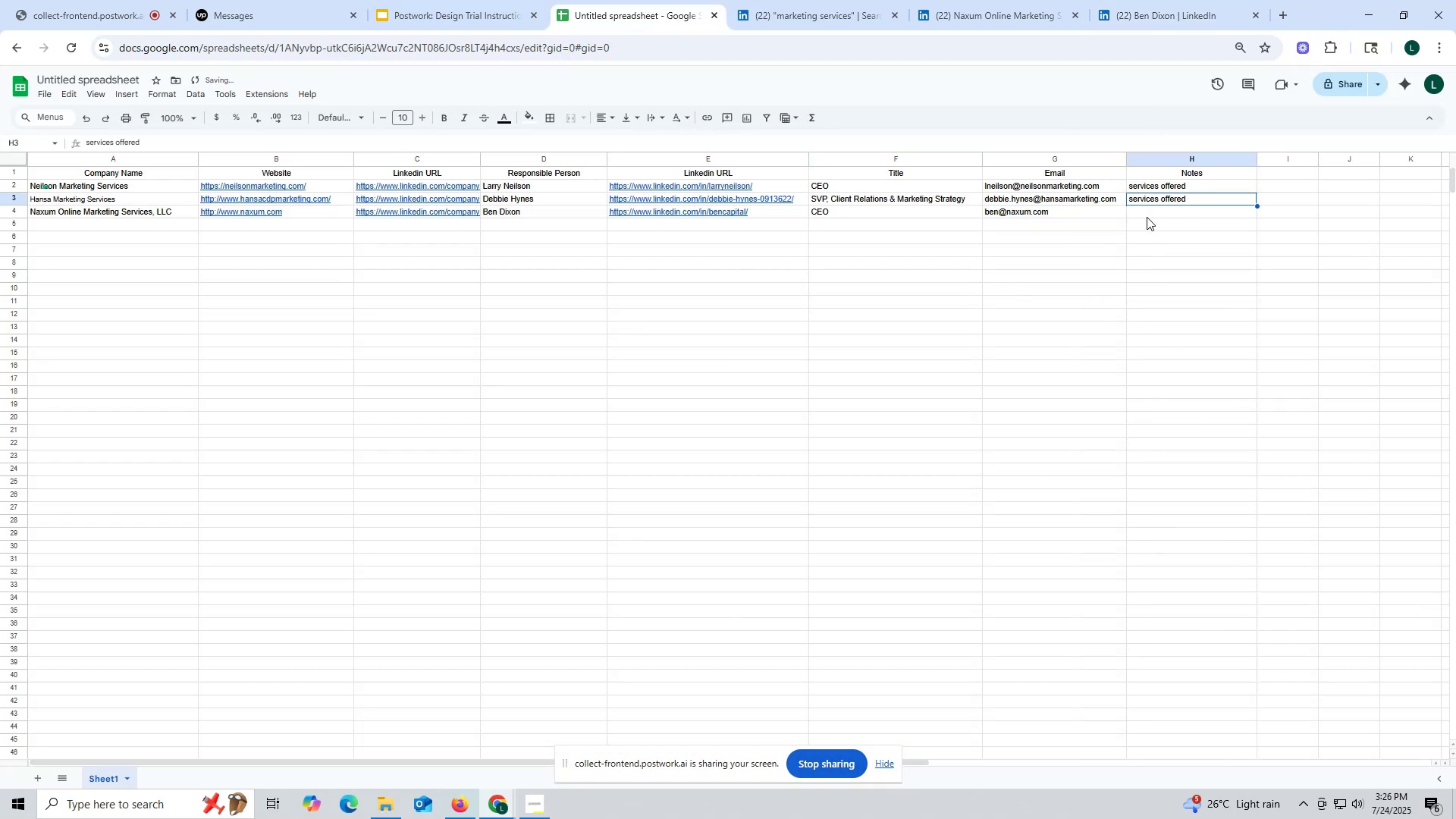 
key(Control+C)
 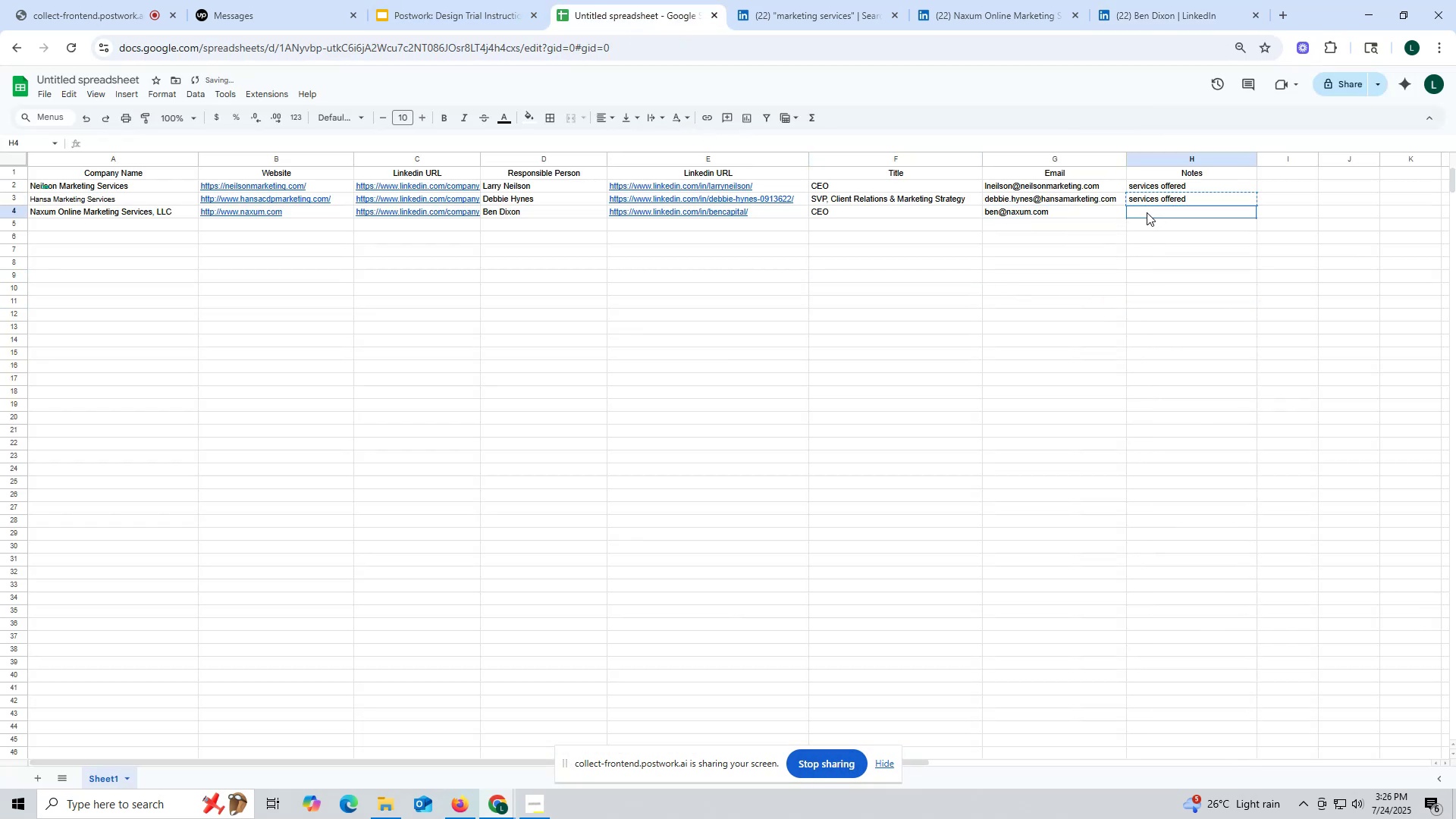 
left_click([1147, 212])
 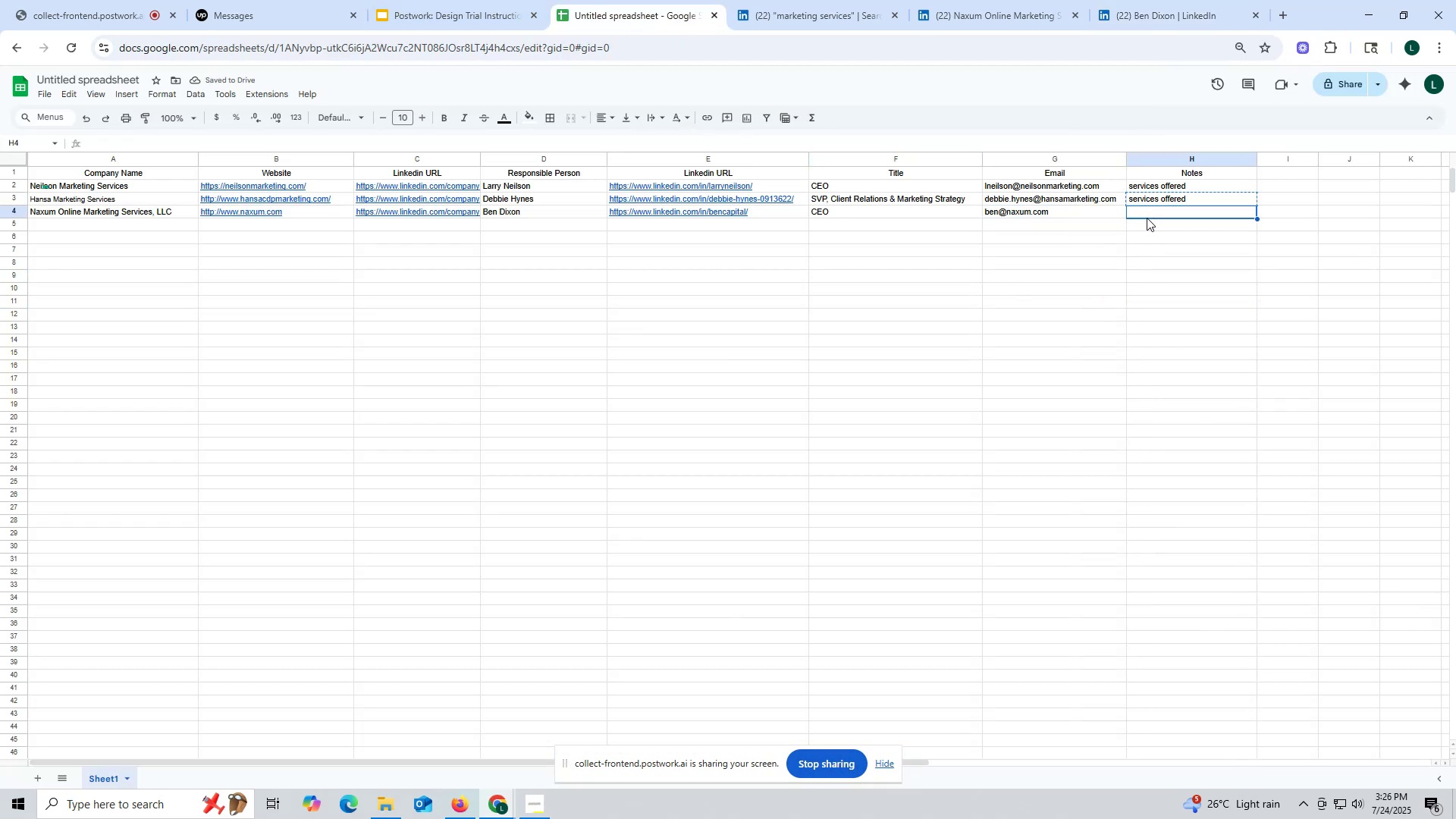 
key(Control+ControlLeft)
 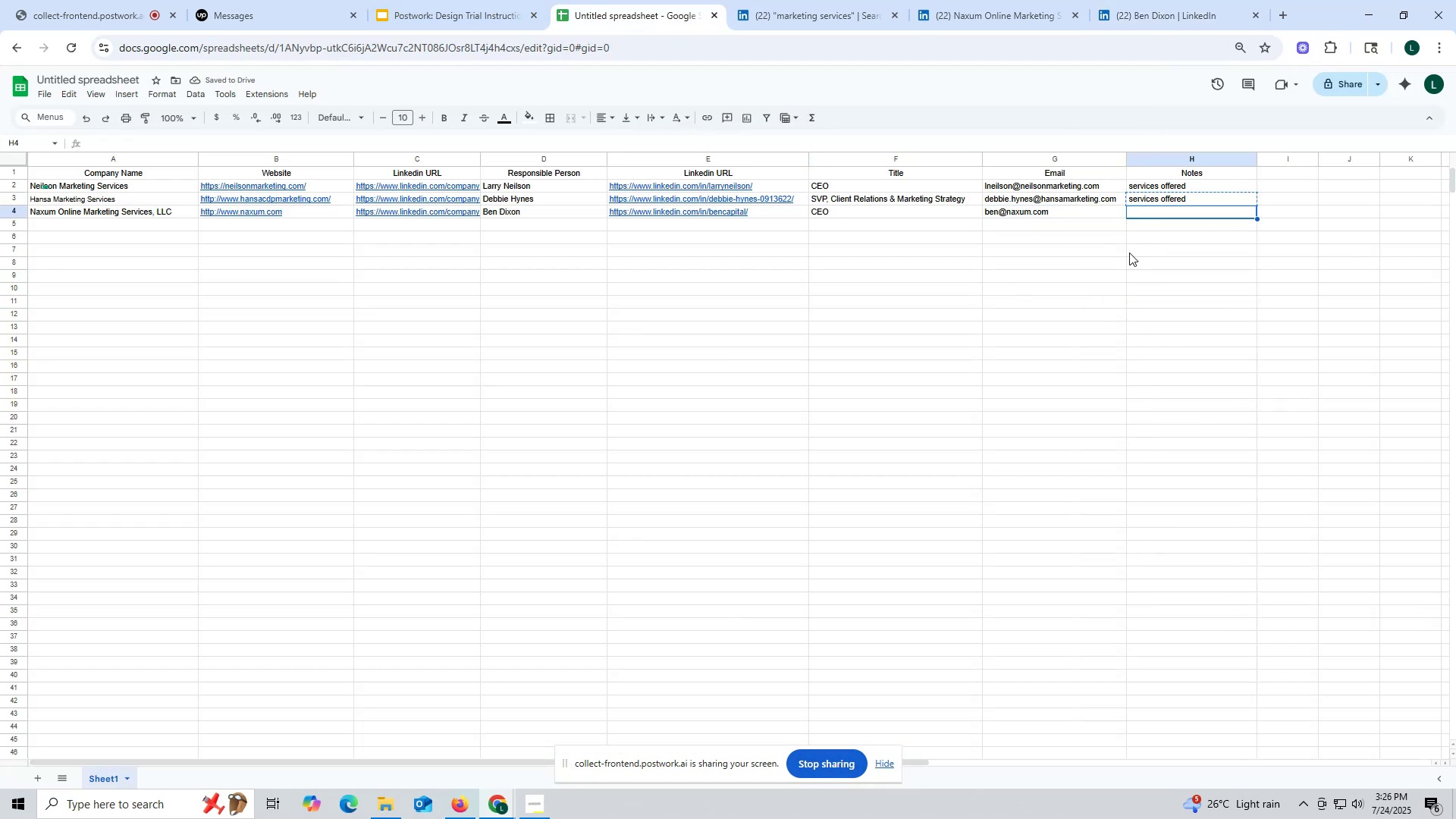 
key(Control+V)
 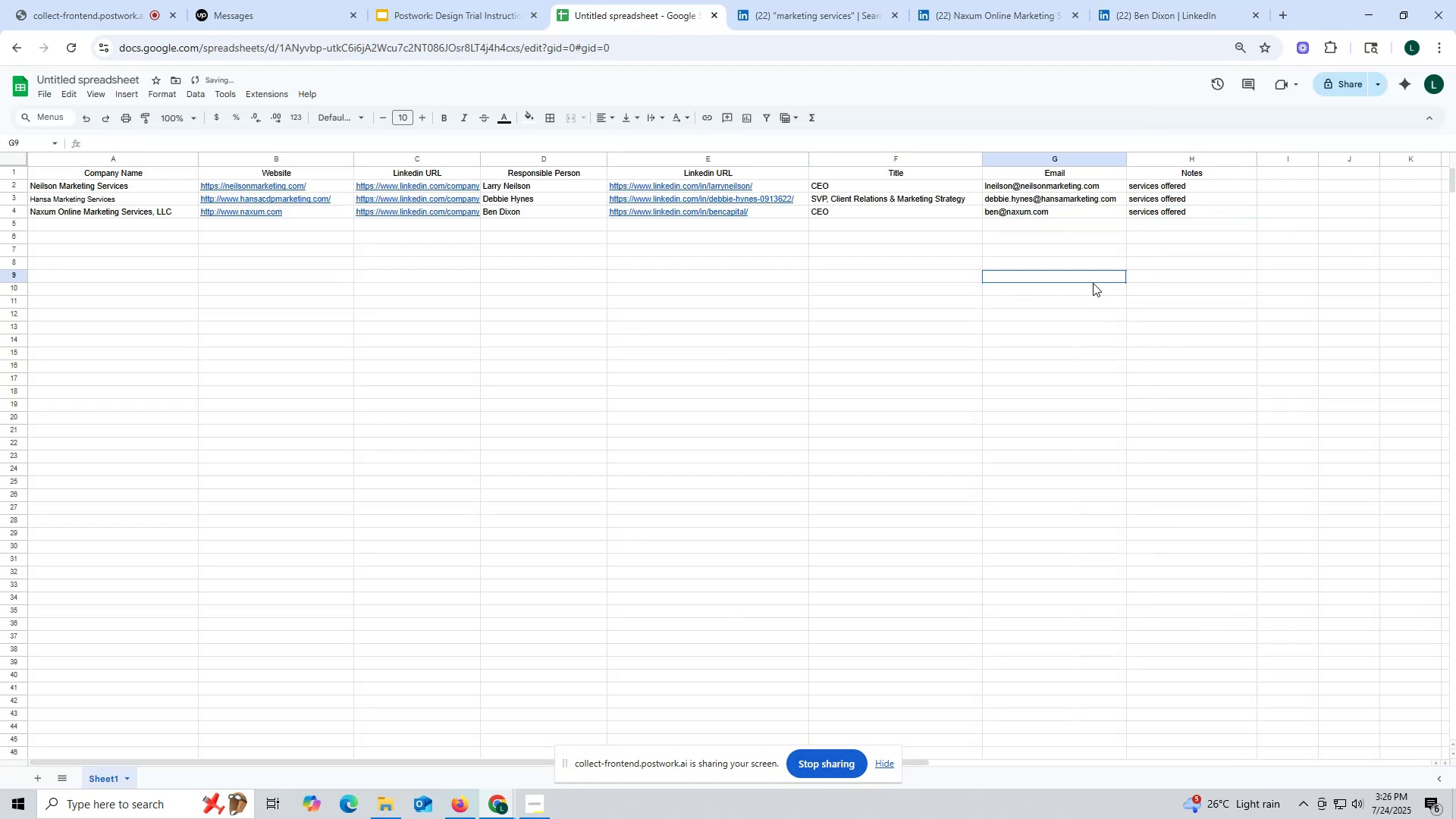 
double_click([1093, 283])
 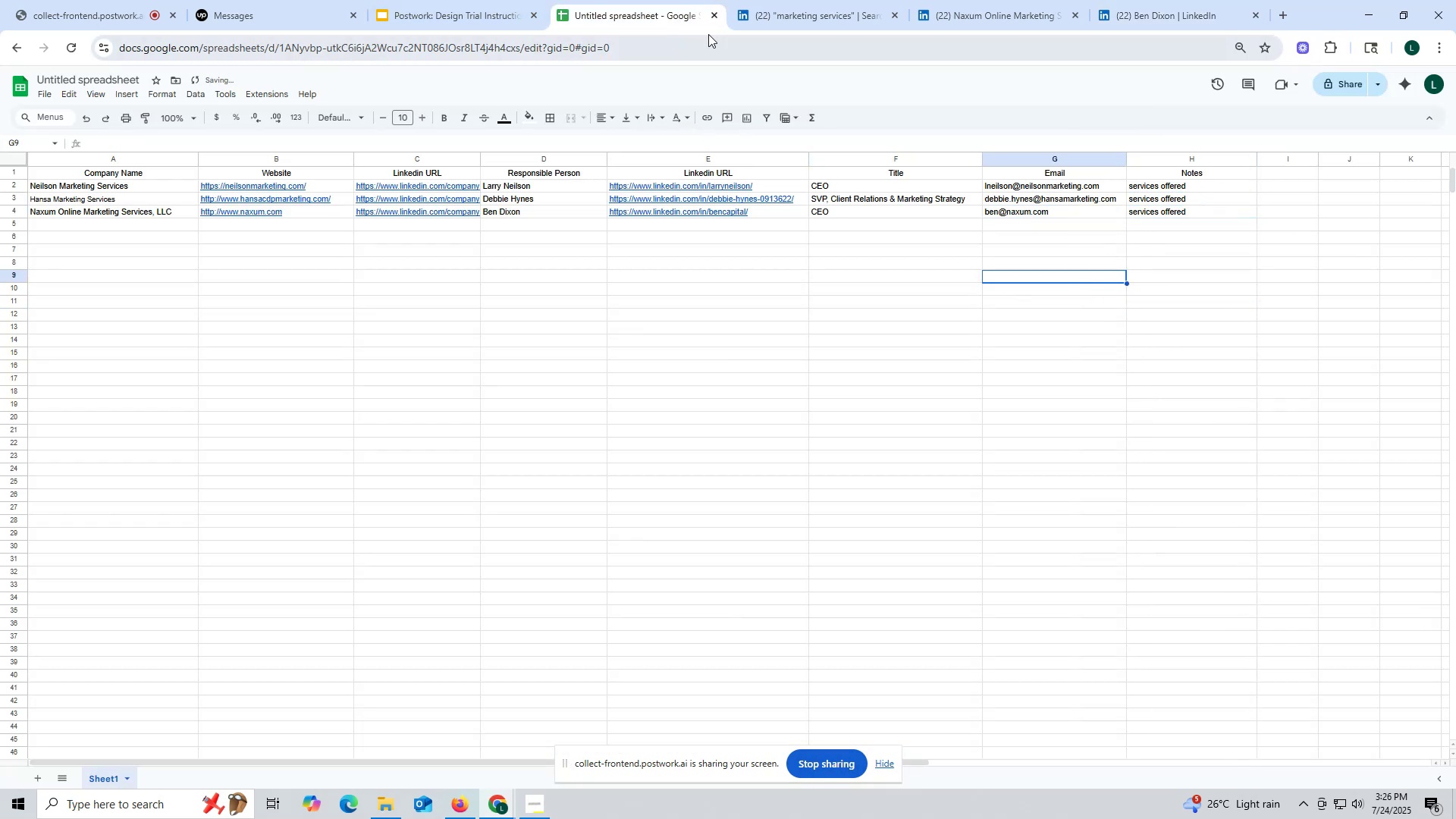 
left_click([796, 10])
 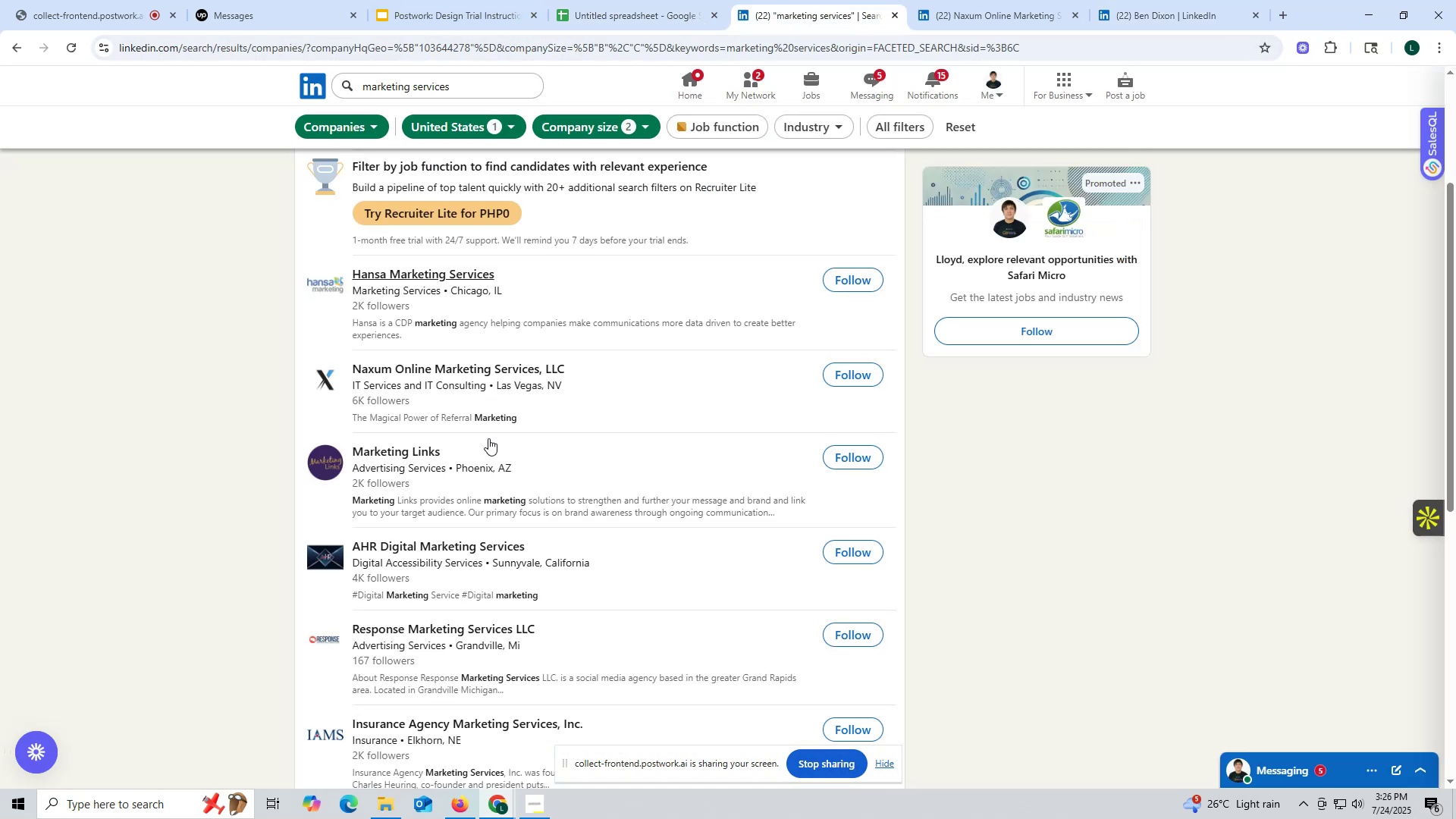 
scroll: coordinate [489, 431], scroll_direction: down, amount: 2.0
 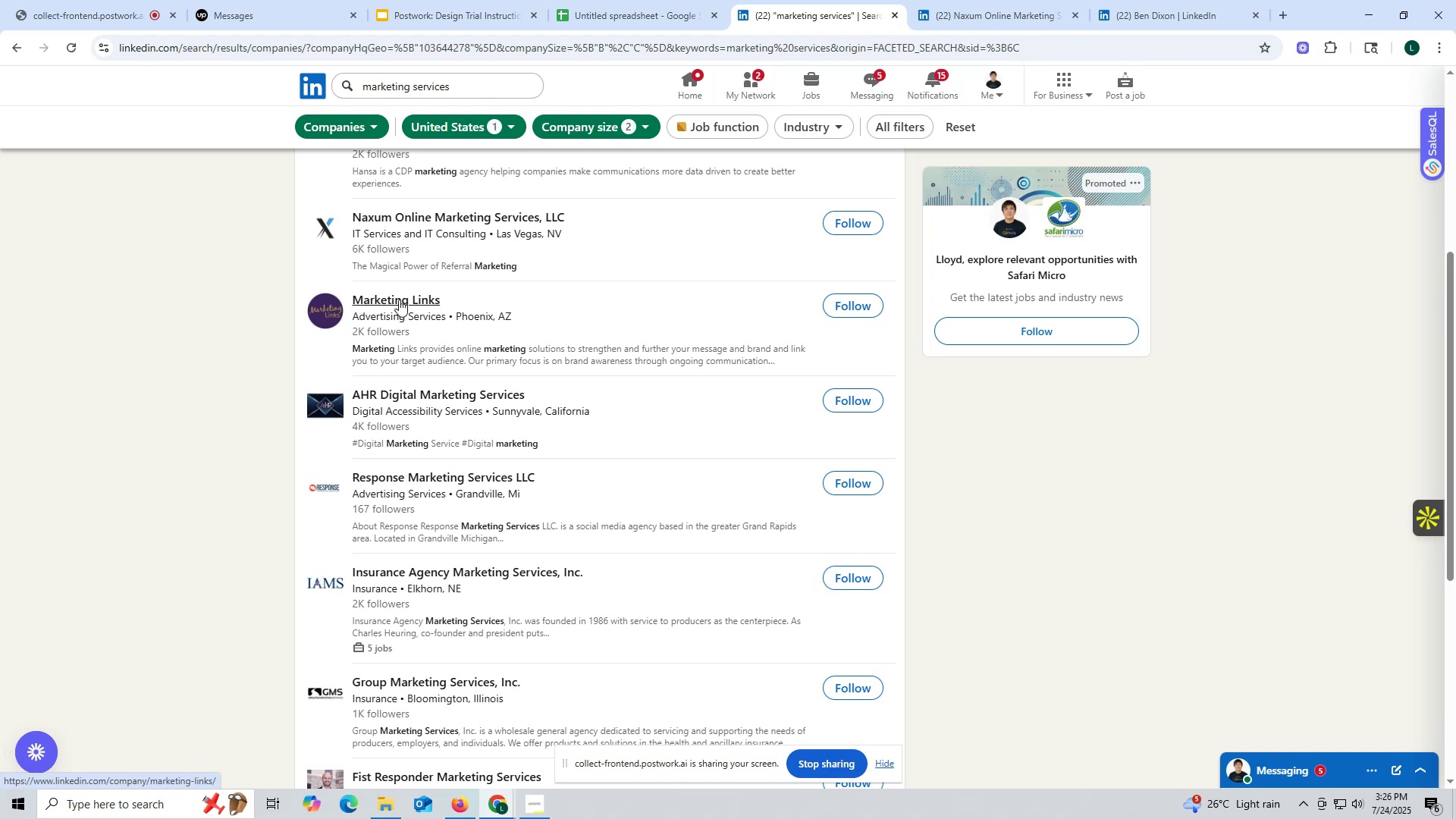 
right_click([399, 300])
 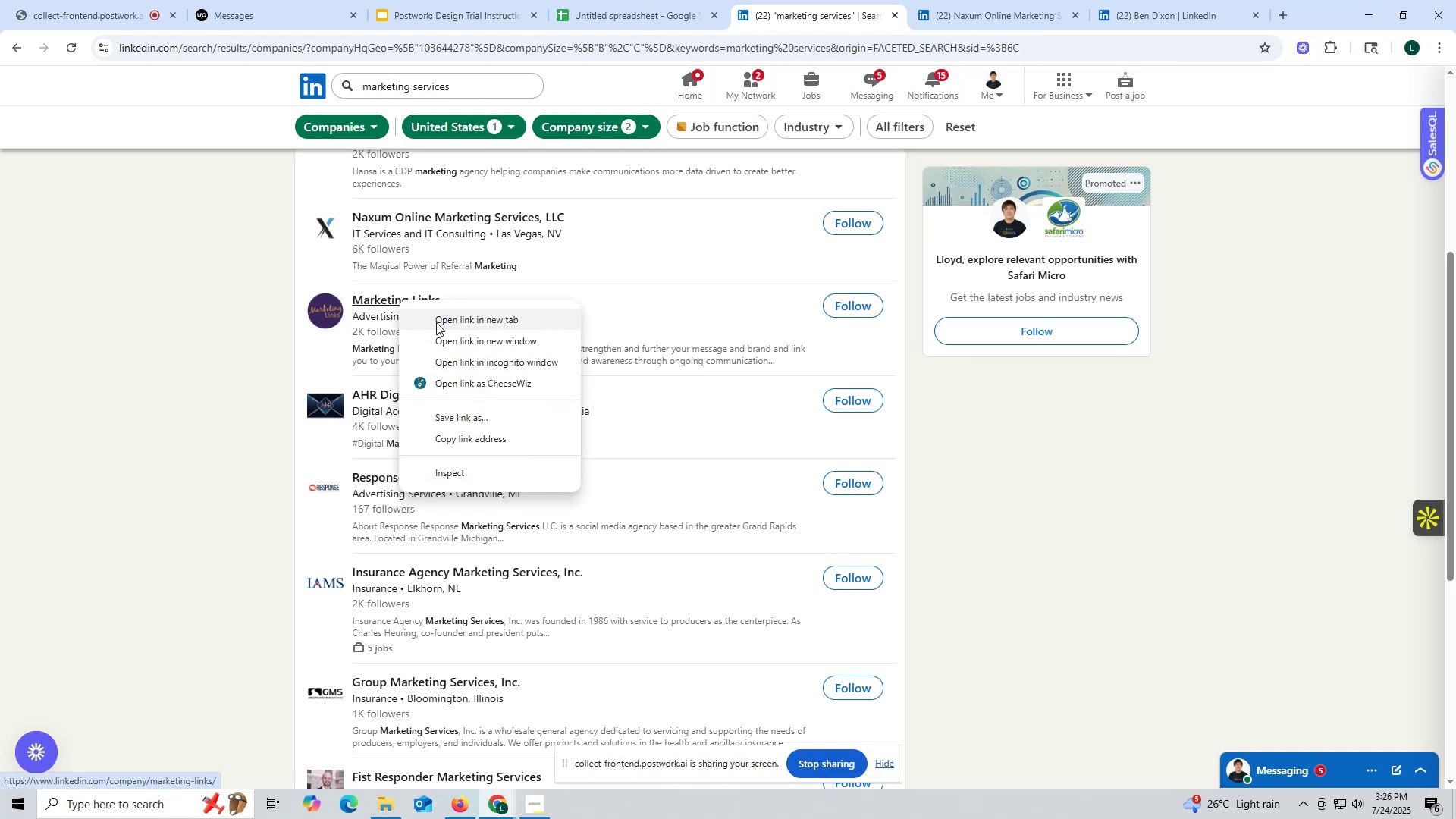 
left_click([436, 322])
 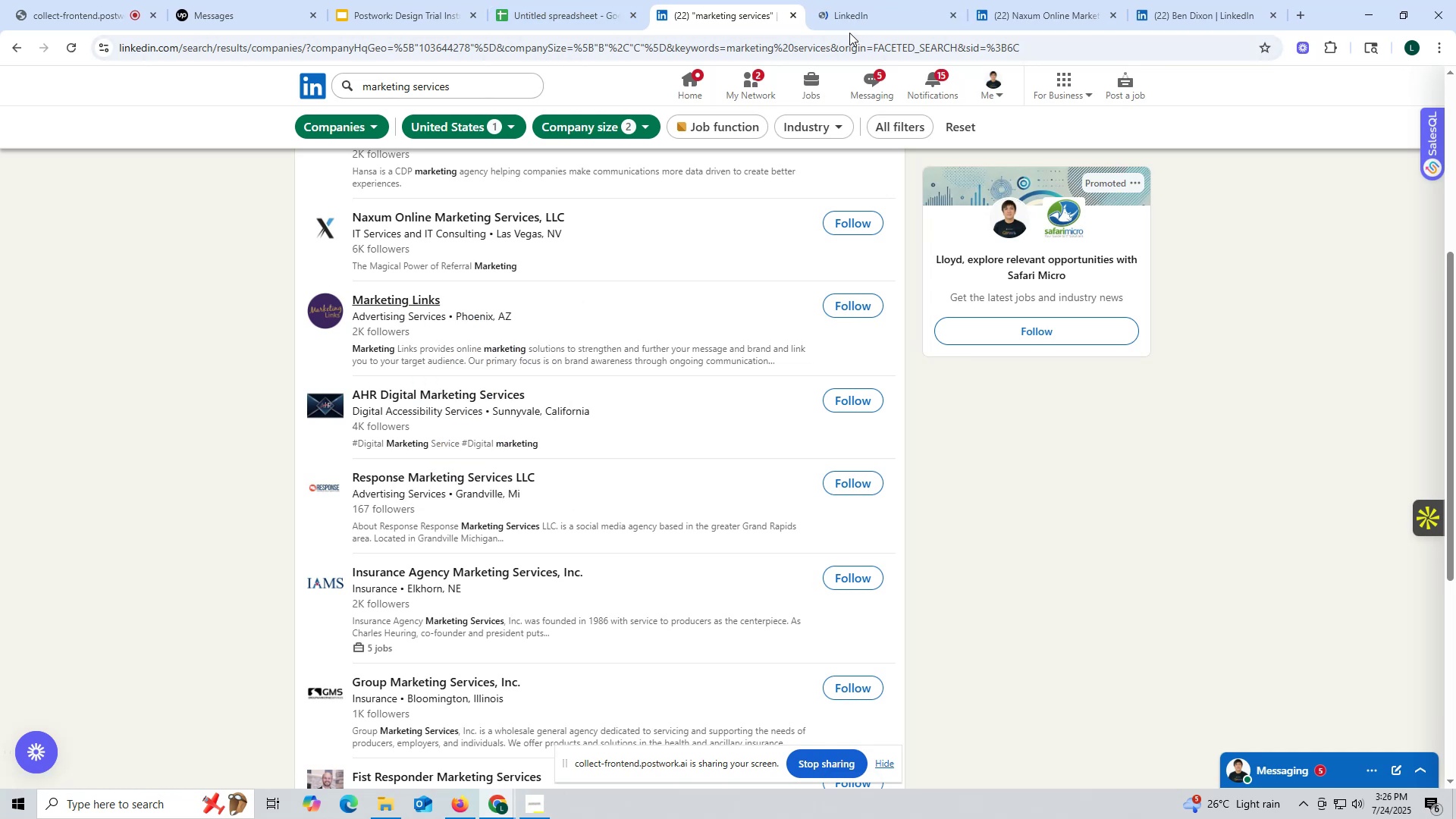 
left_click([868, 17])
 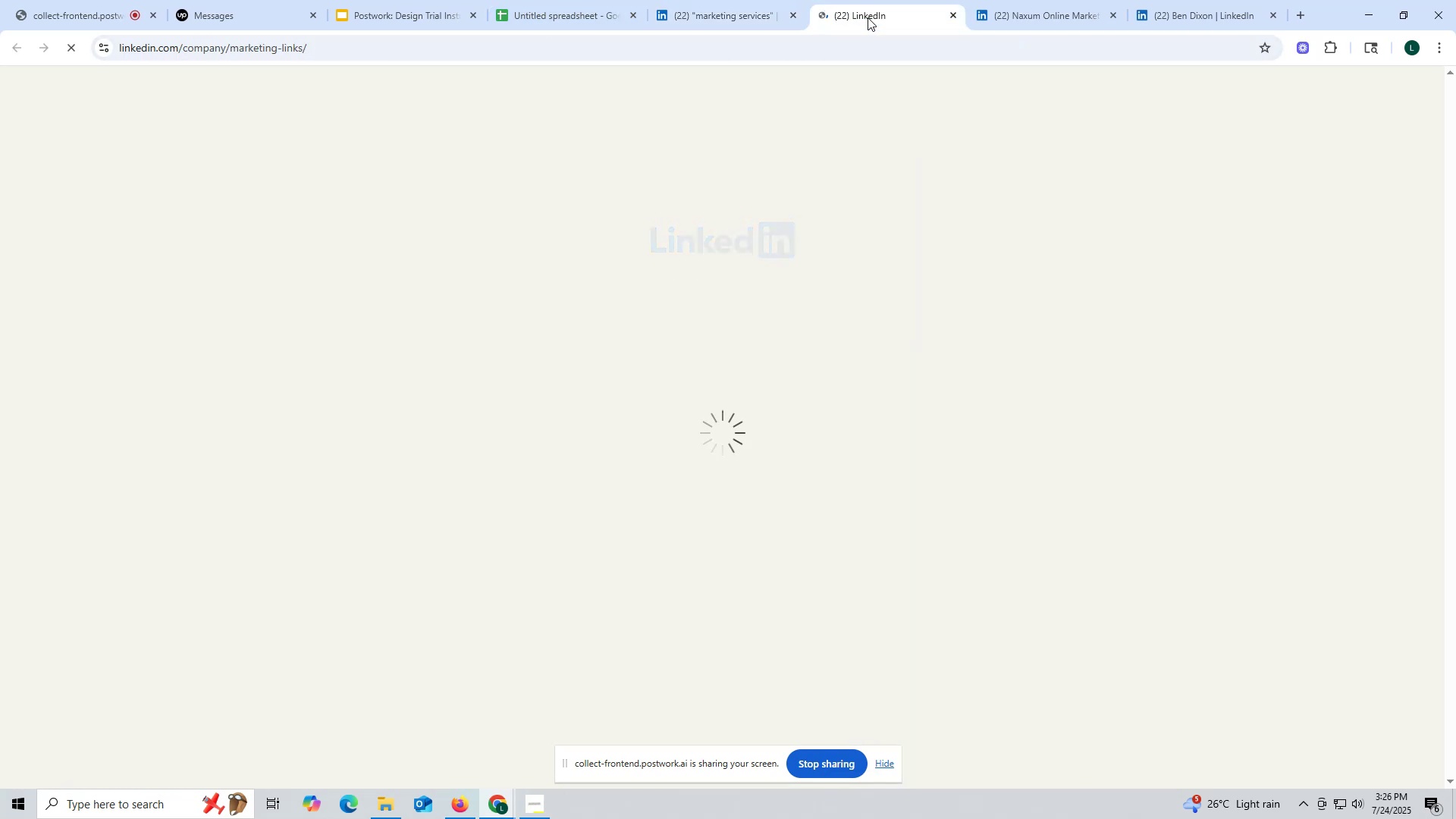 
left_click_drag(start_coordinate=[1065, 14], to_coordinate=[1081, 15])
 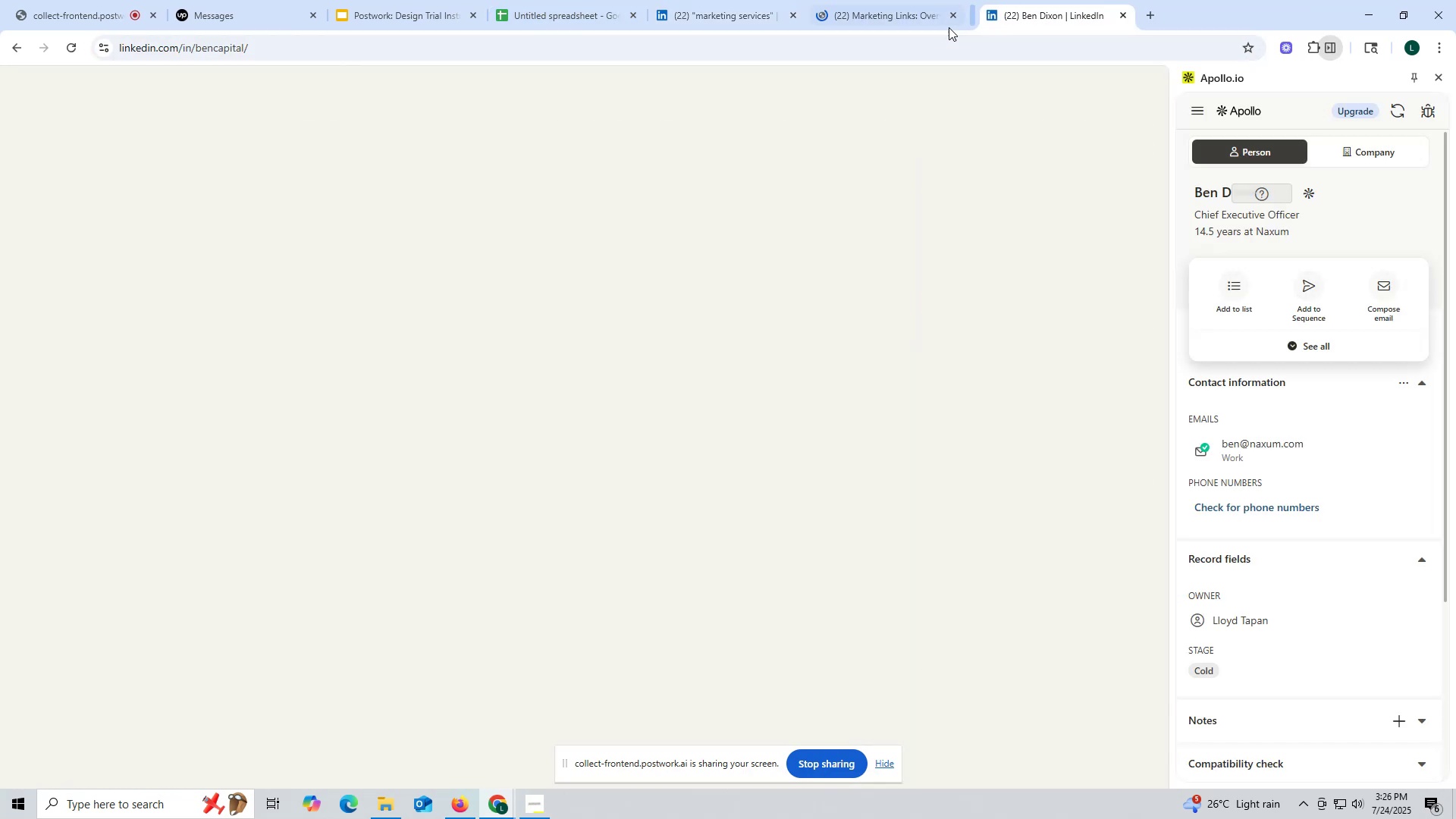 
left_click([875, 17])
 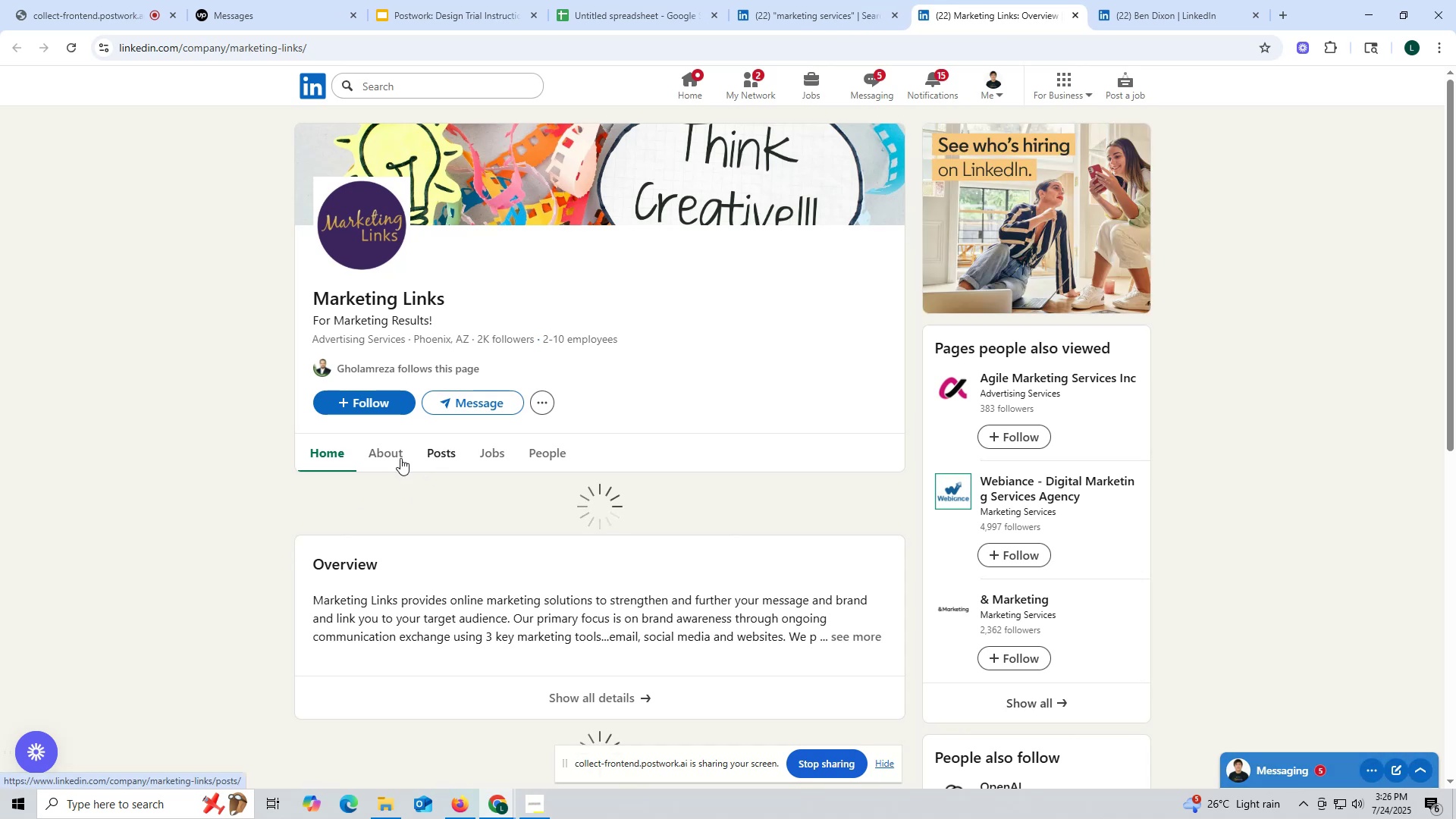 
left_click([435, 455])
 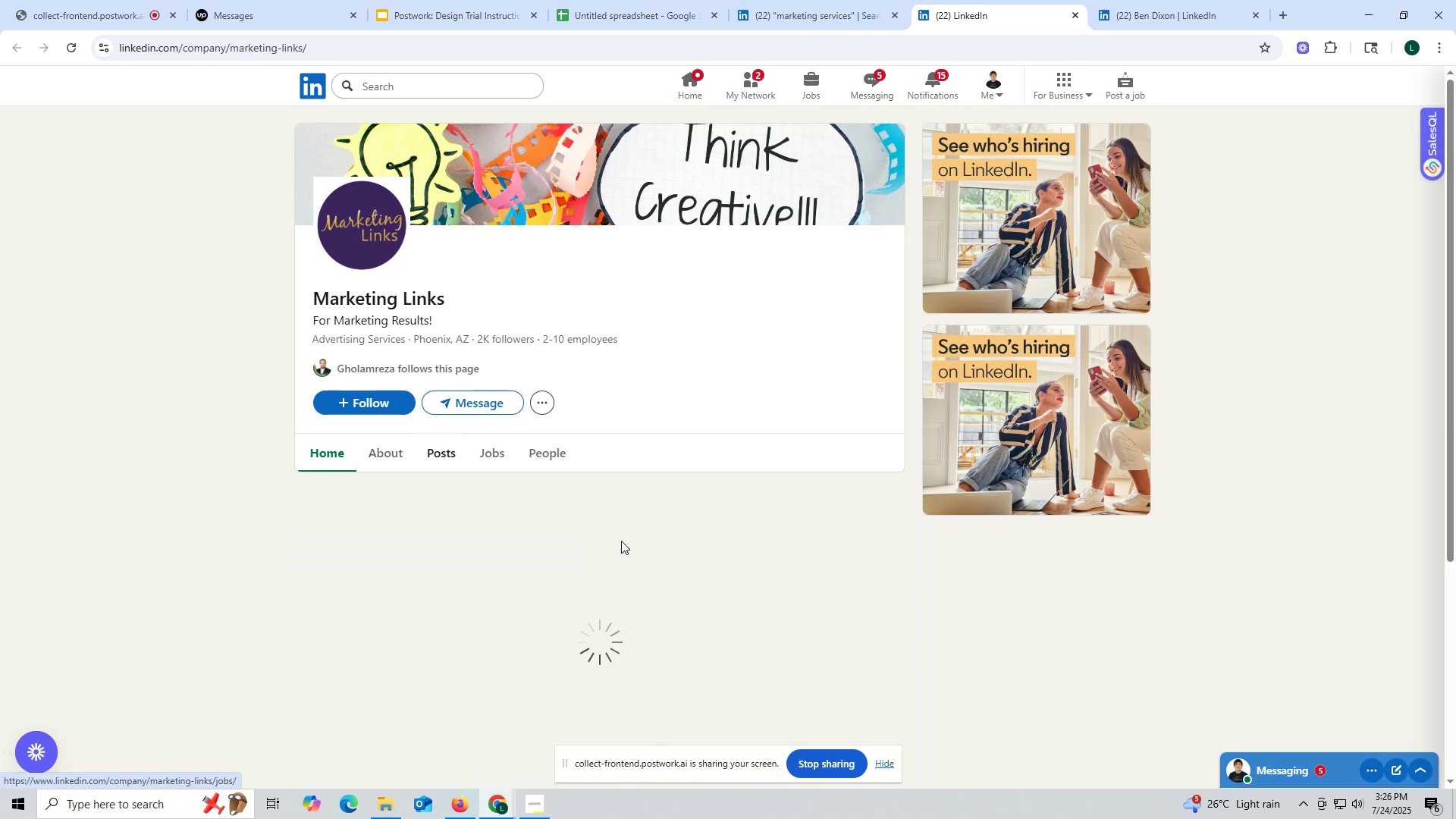 
scroll: coordinate [573, 492], scroll_direction: down, amount: 6.0
 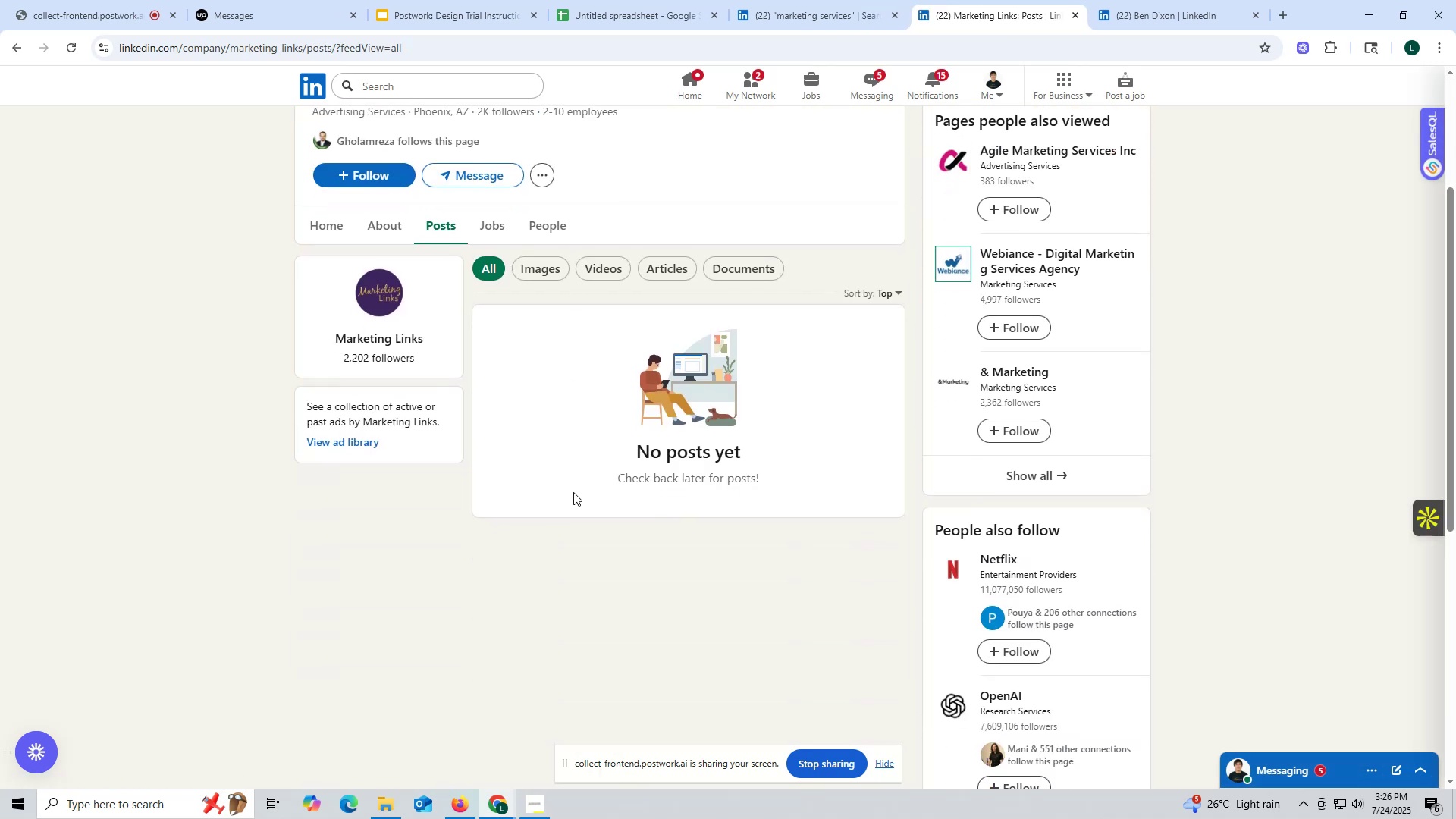 
scroll: coordinate [545, 441], scroll_direction: up, amount: 11.0
 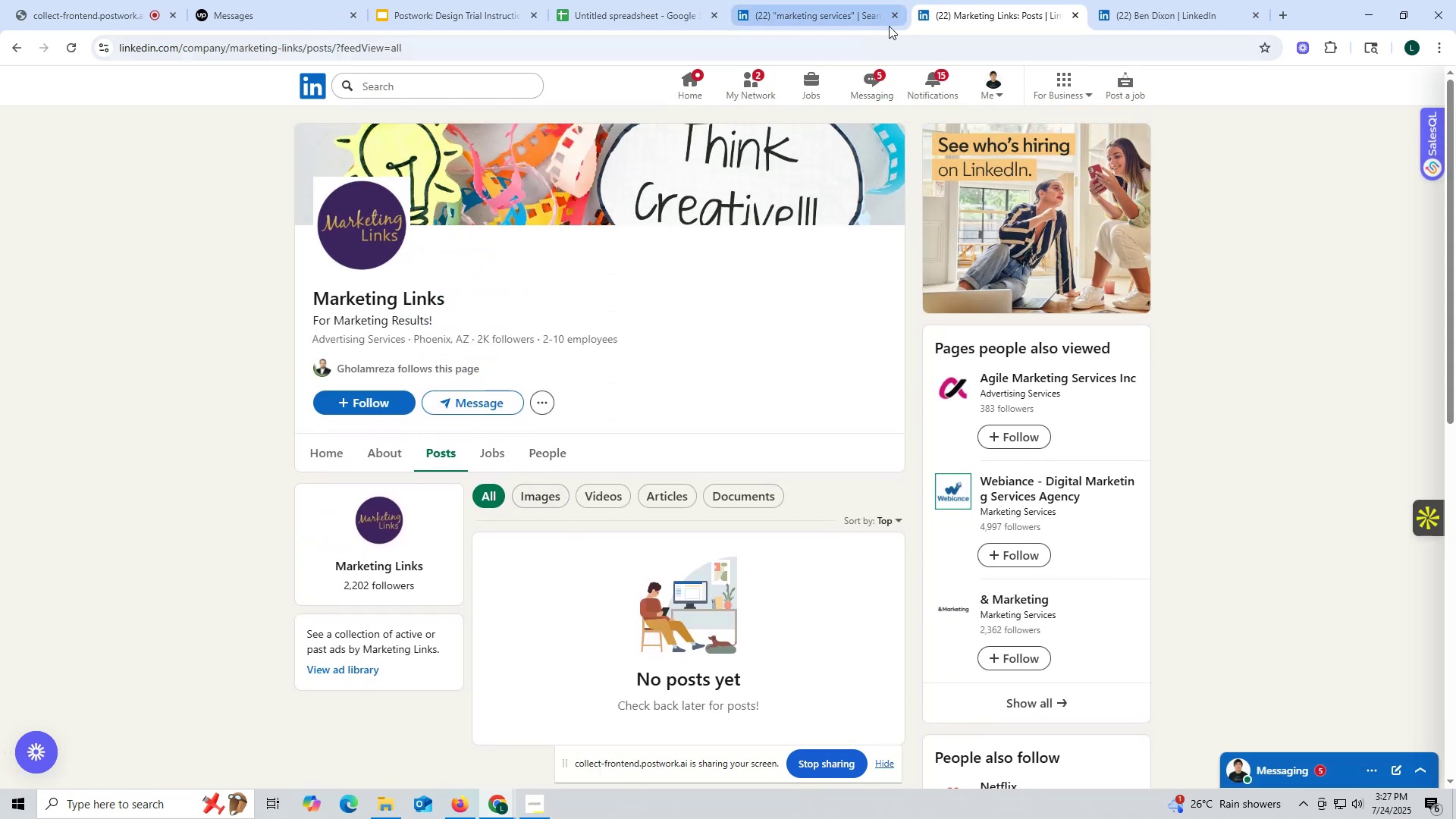 
left_click_drag(start_coordinate=[1025, 18], to_coordinate=[1035, 20])
 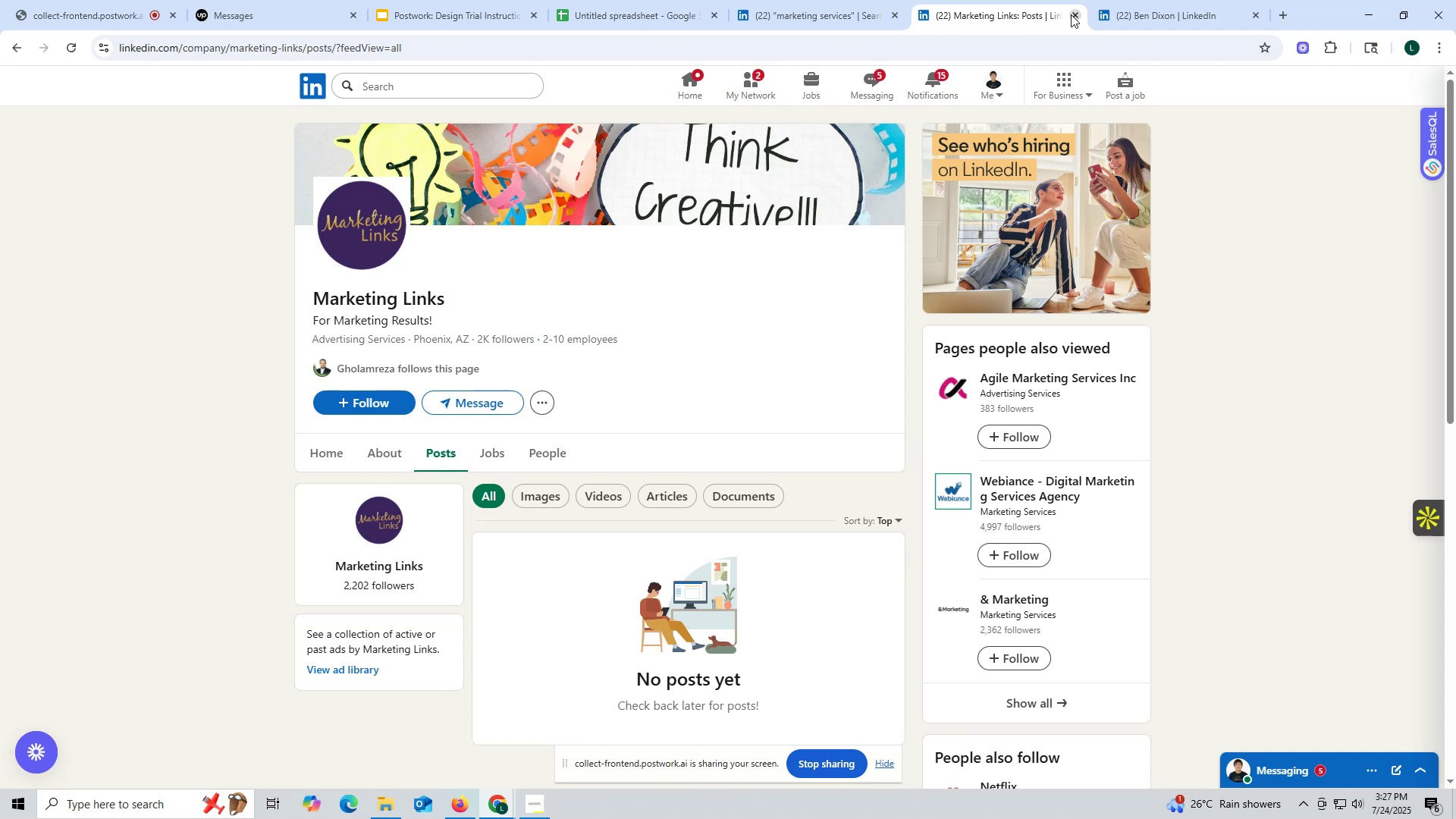 
left_click([1071, 14])
 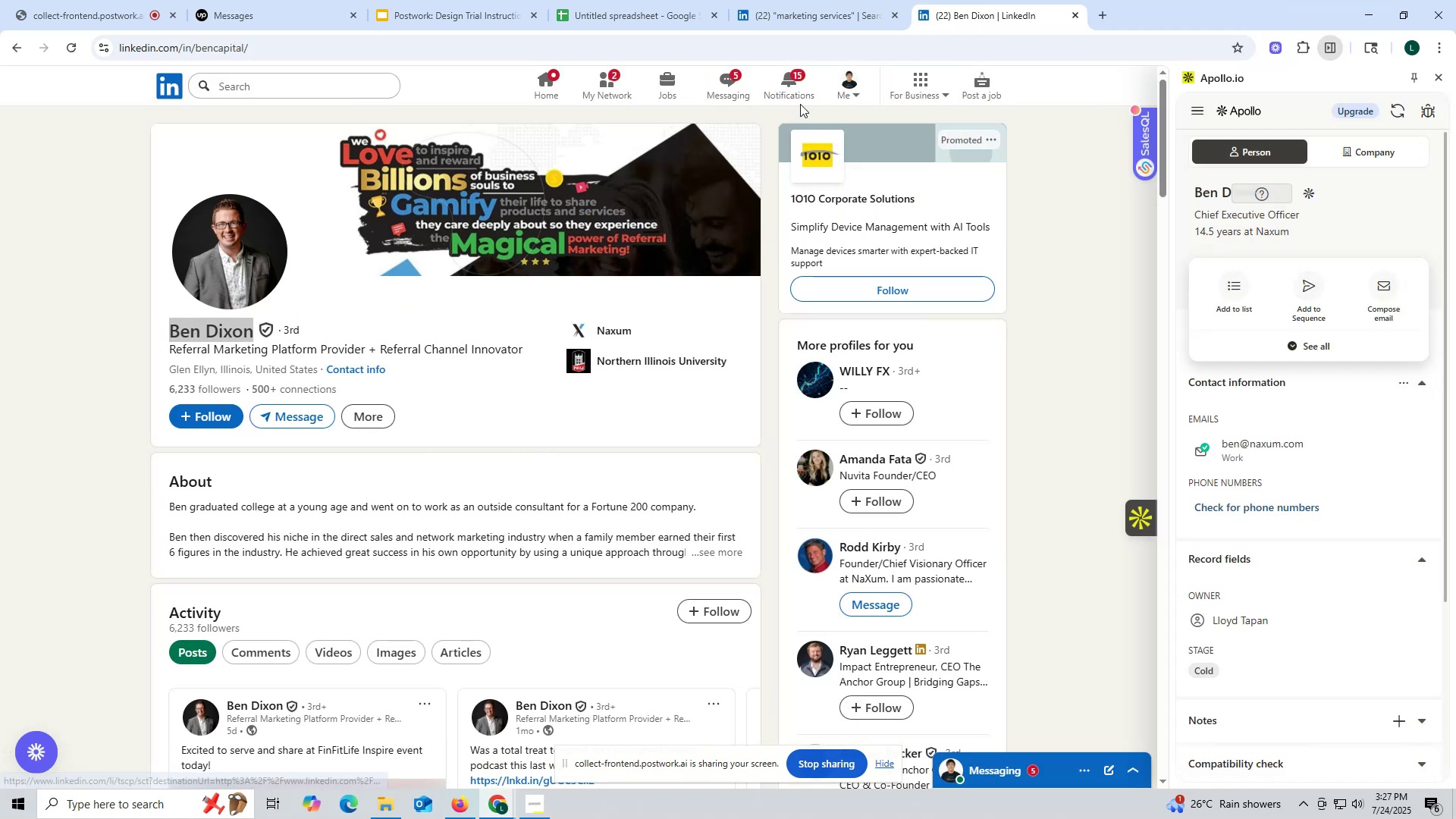 
left_click_drag(start_coordinate=[800, 19], to_coordinate=[787, 25])
 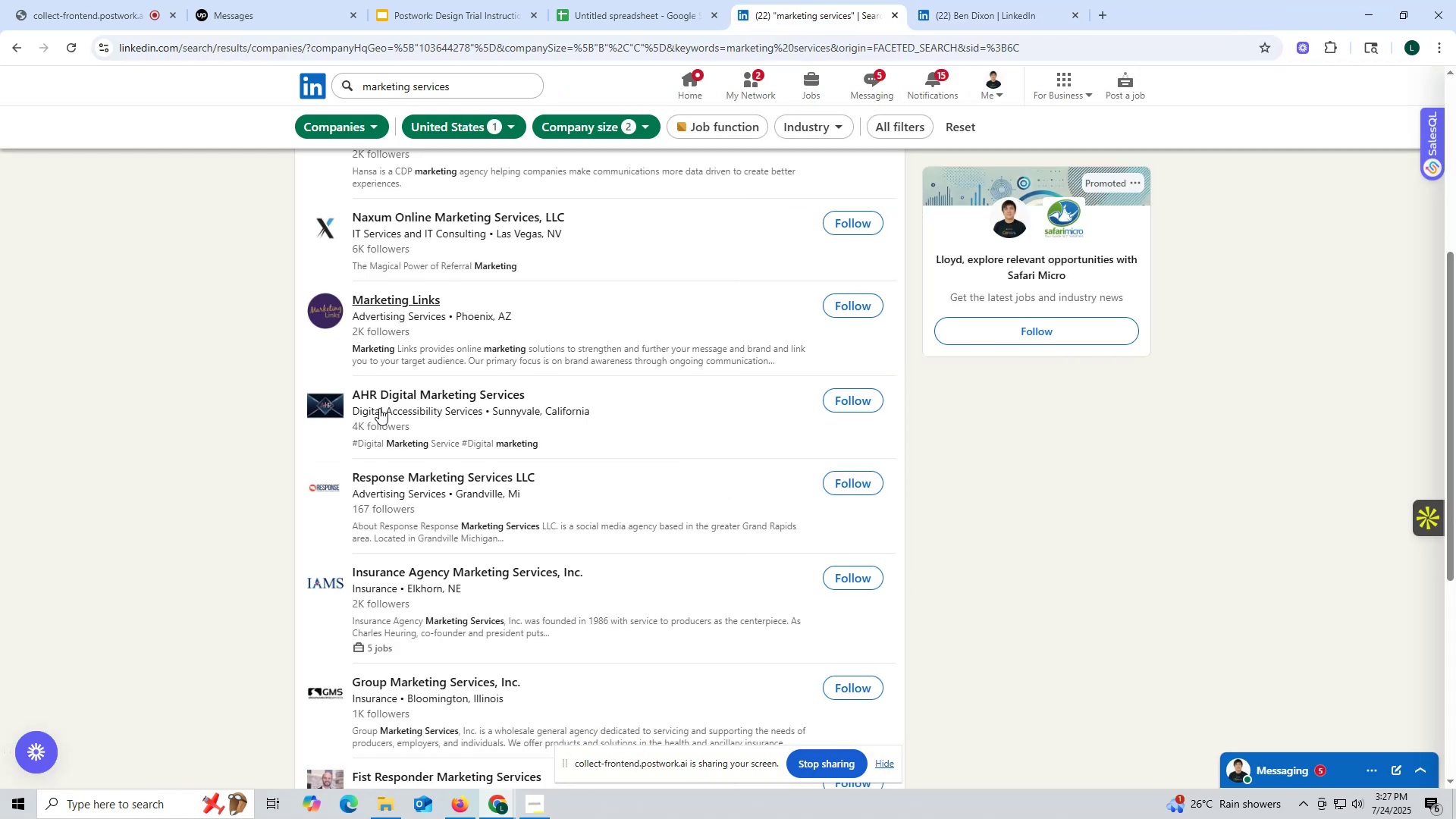 
scroll: coordinate [379, 408], scroll_direction: down, amount: 2.0
 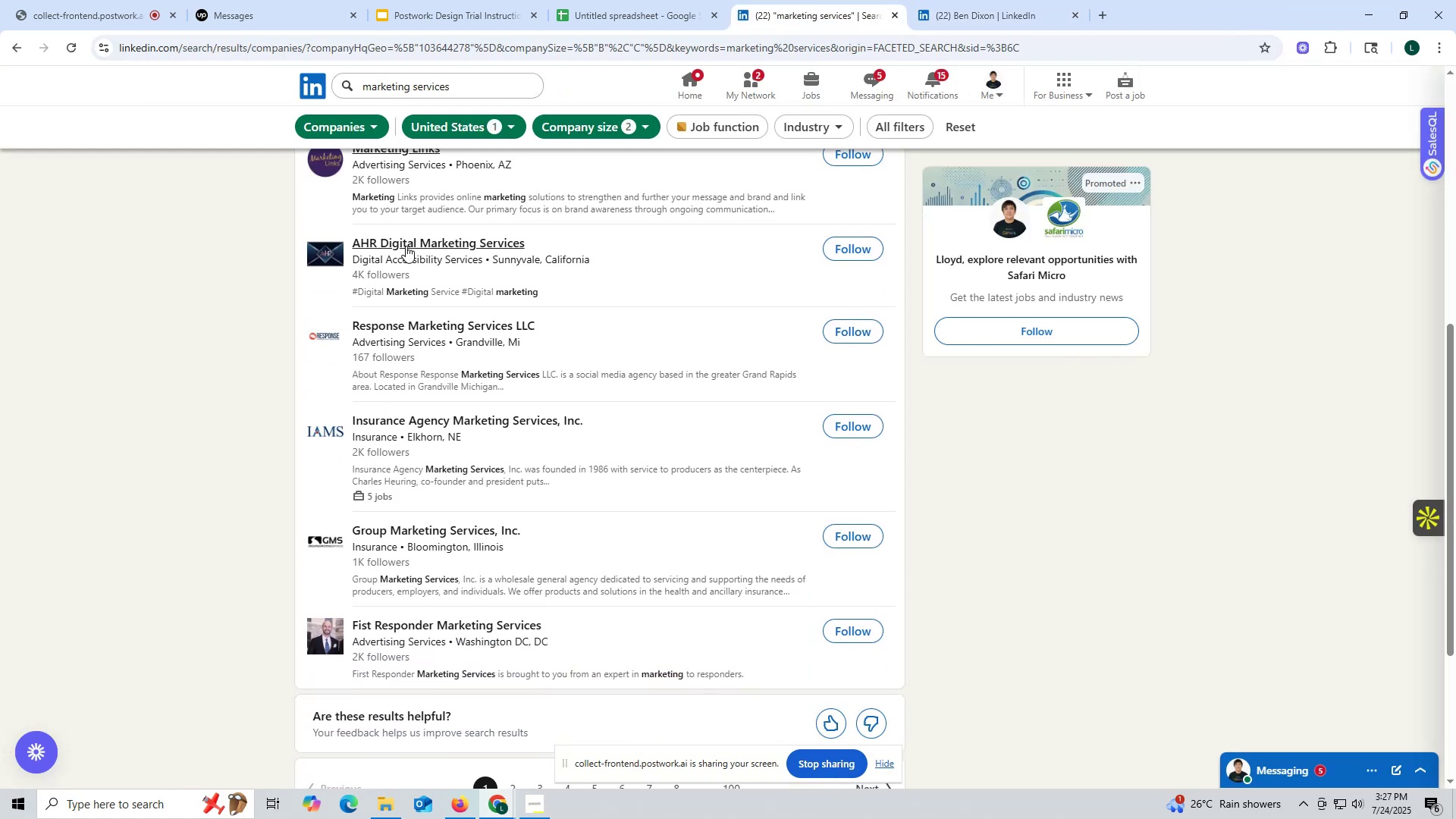 
right_click([406, 246])
 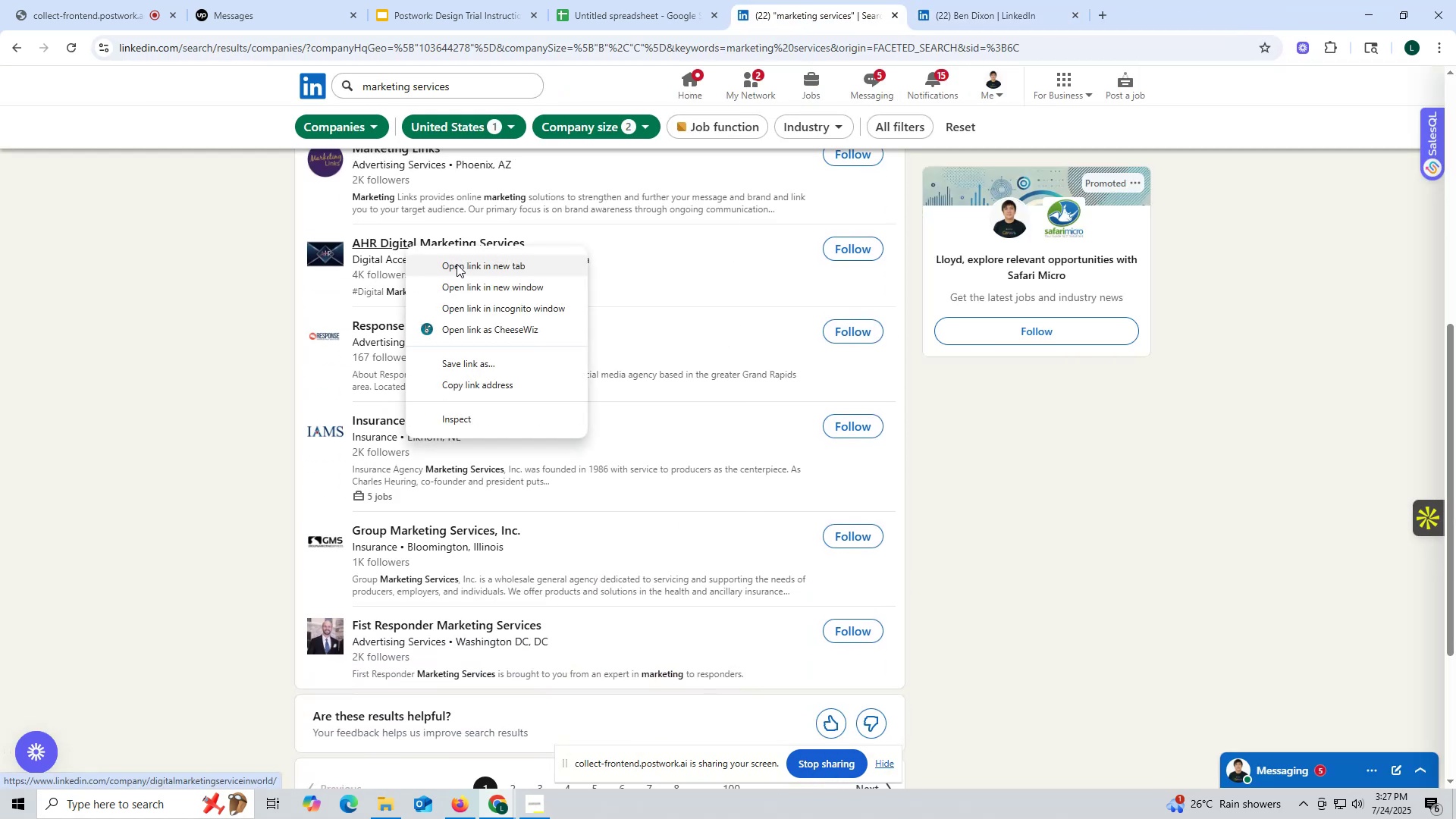 
left_click([457, 264])
 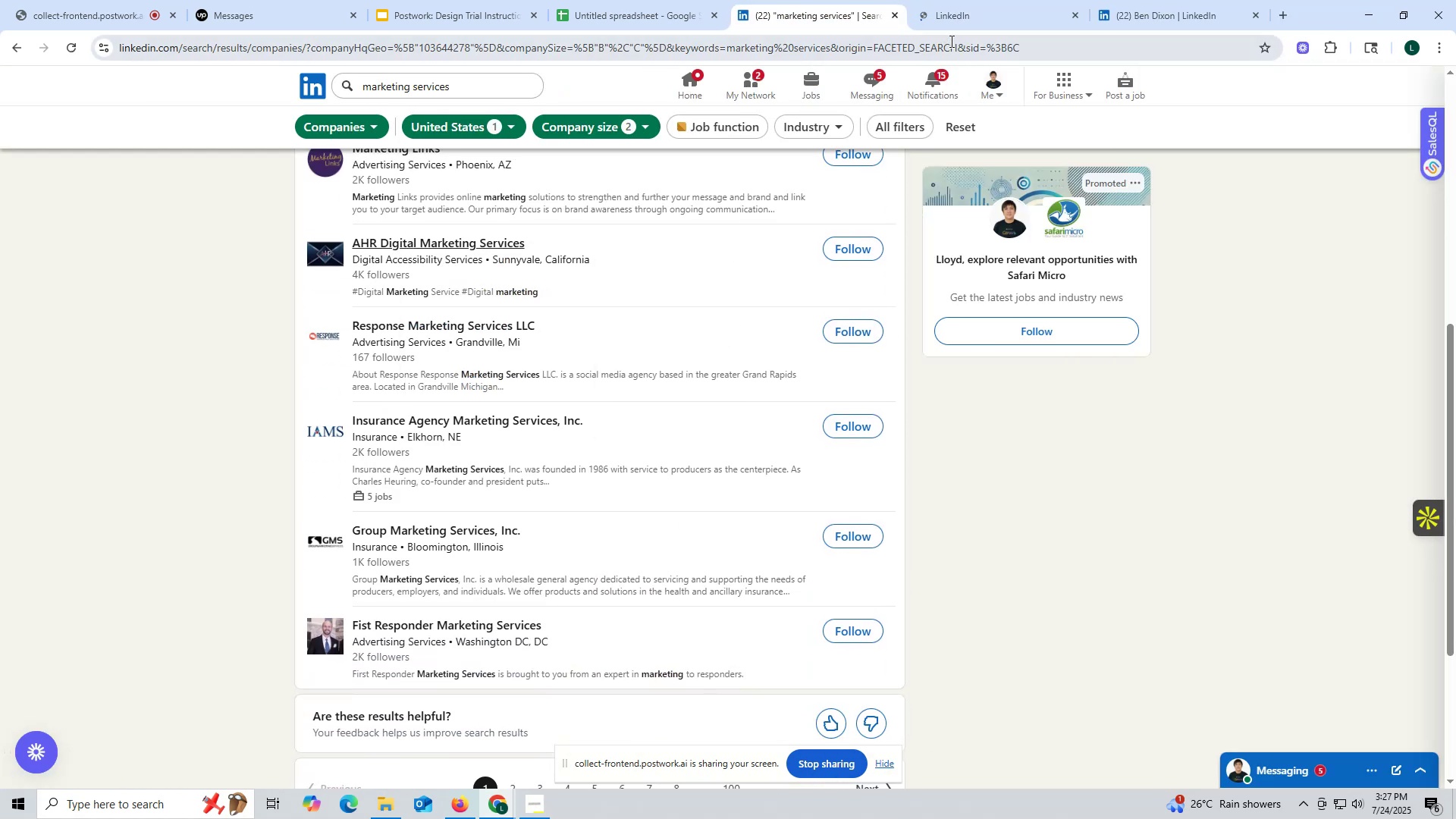 
left_click([948, 17])
 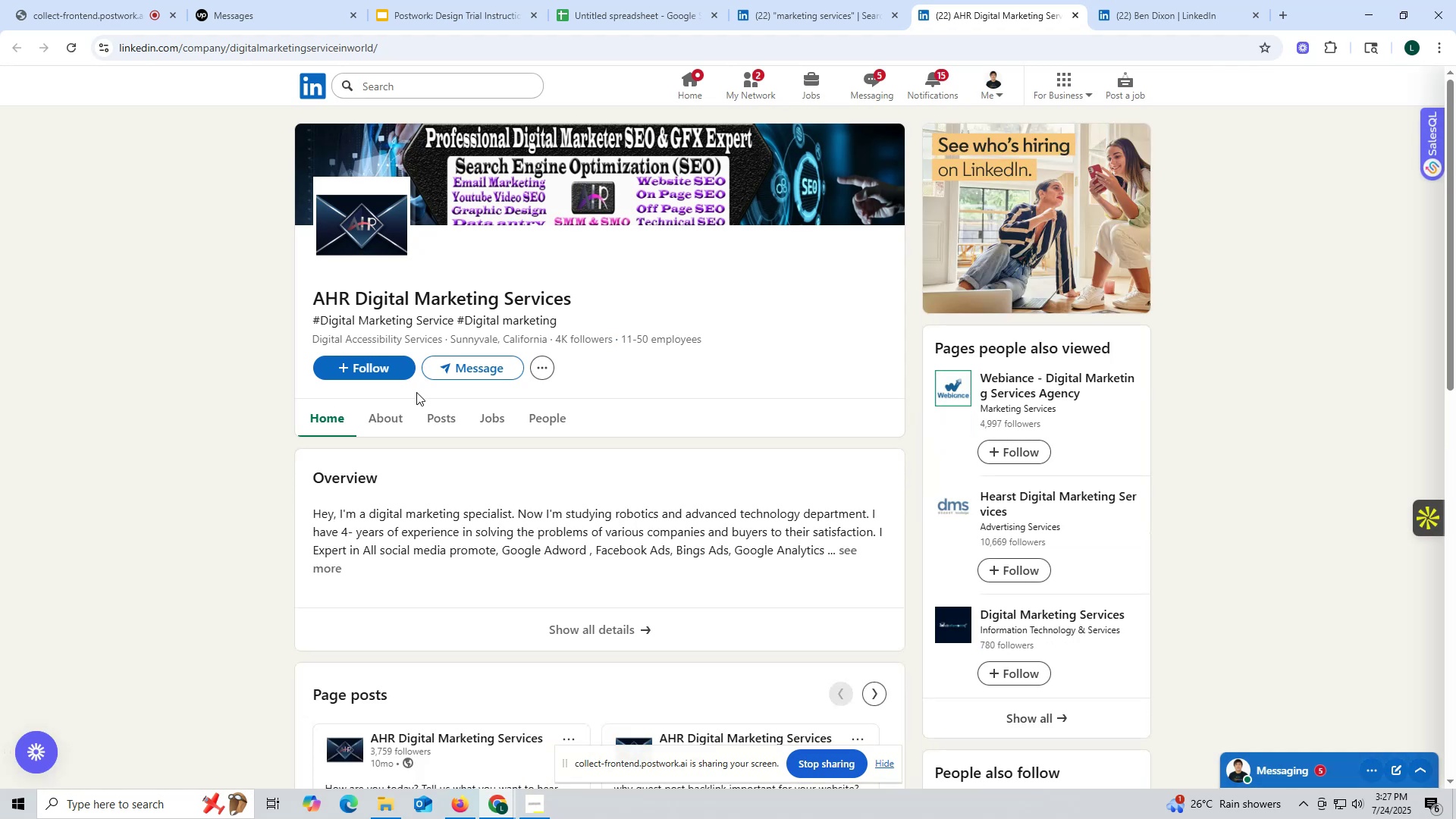 
wait(10.18)
 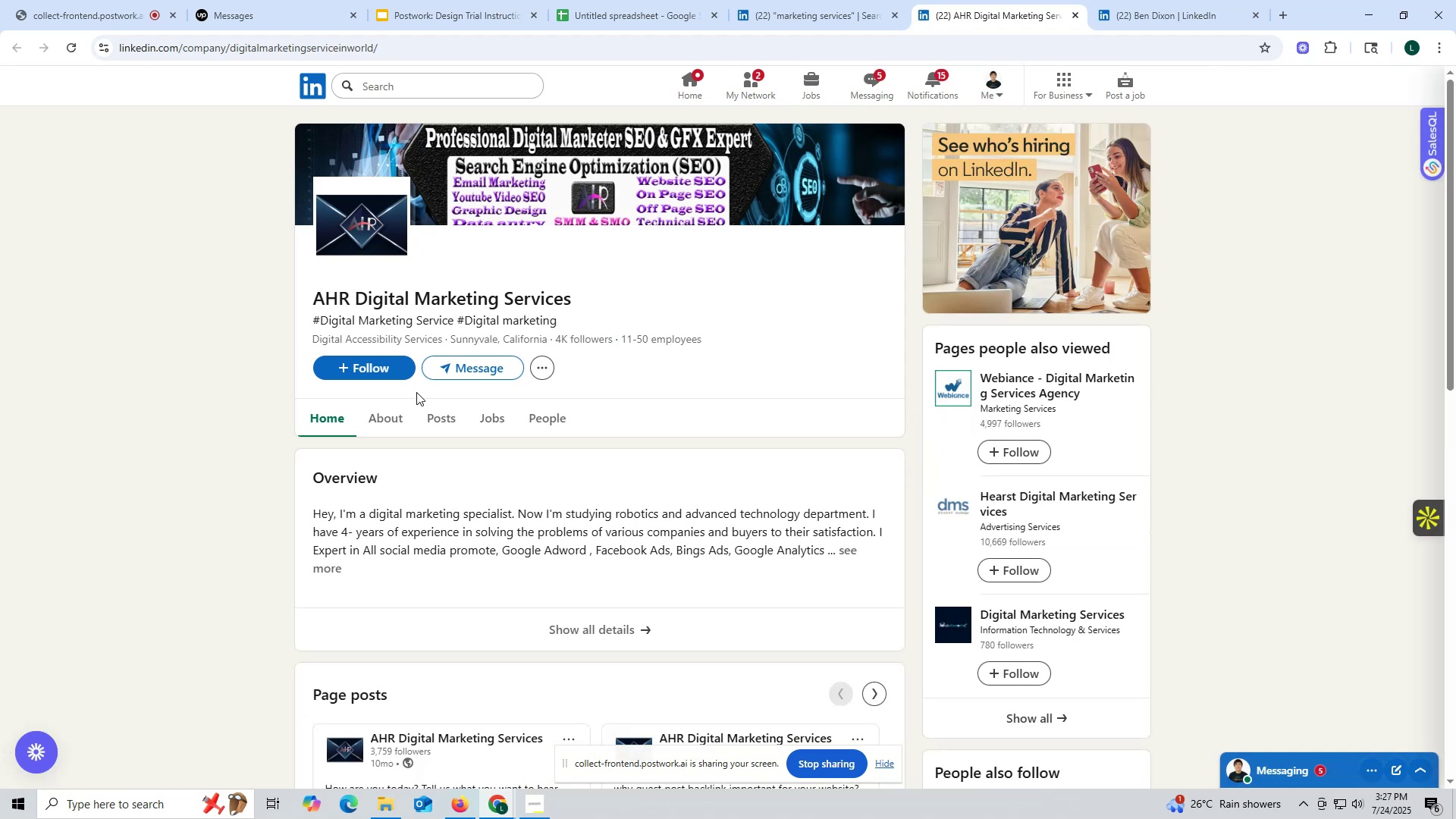 
left_click([438, 416])
 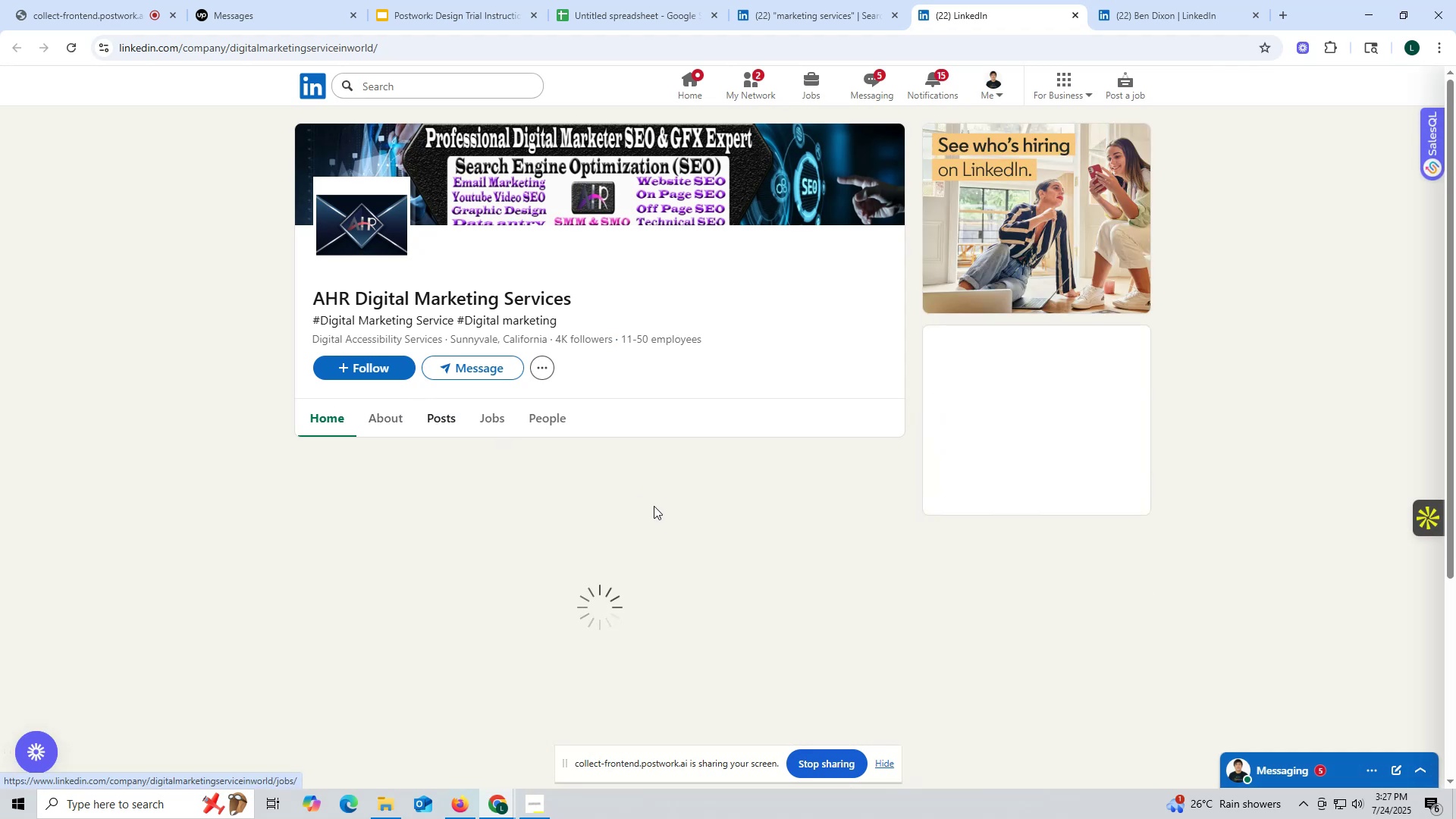 
scroll: coordinate [654, 506], scroll_direction: down, amount: 8.0
 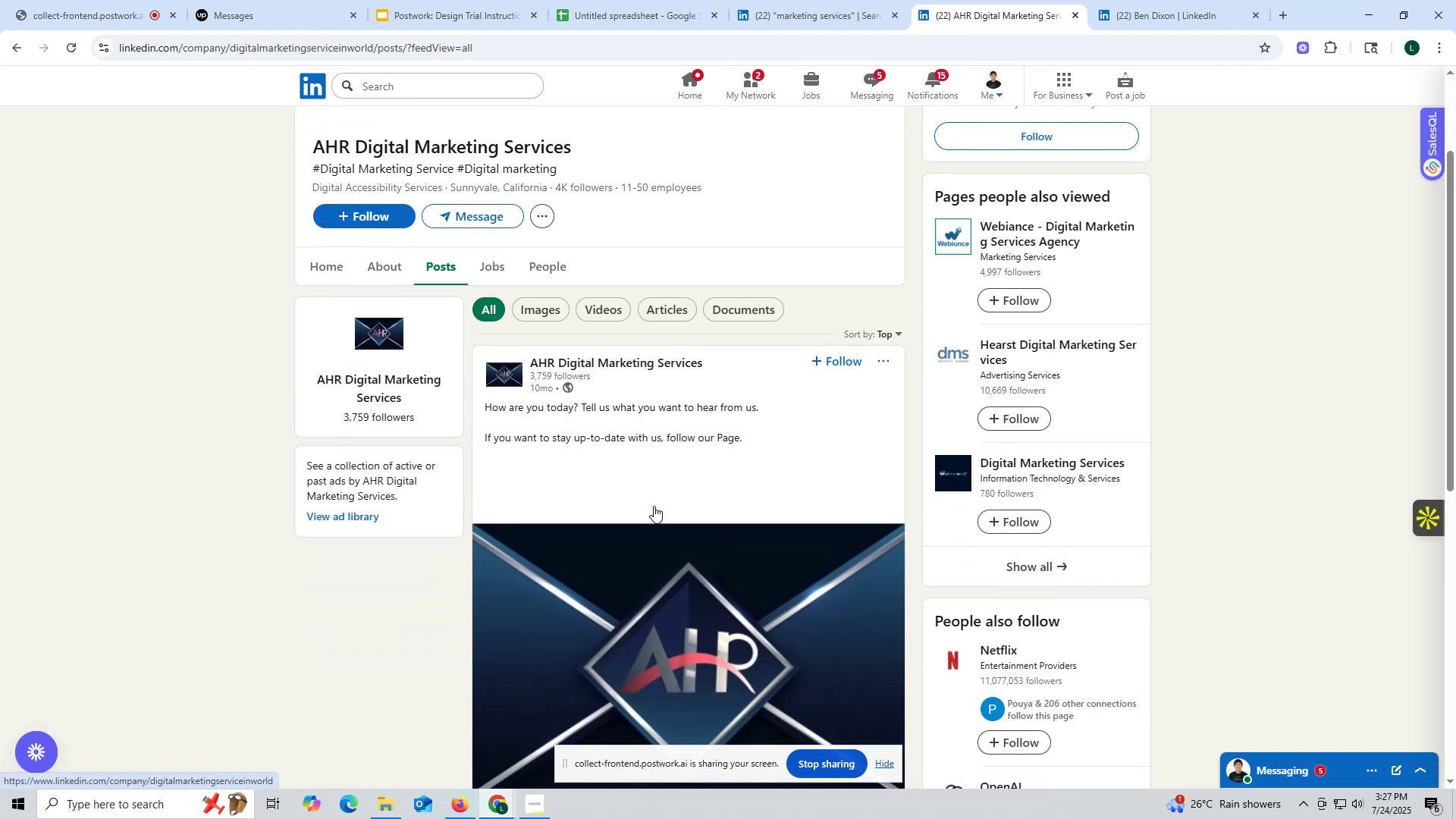 
scroll: coordinate [635, 430], scroll_direction: up, amount: 13.0
 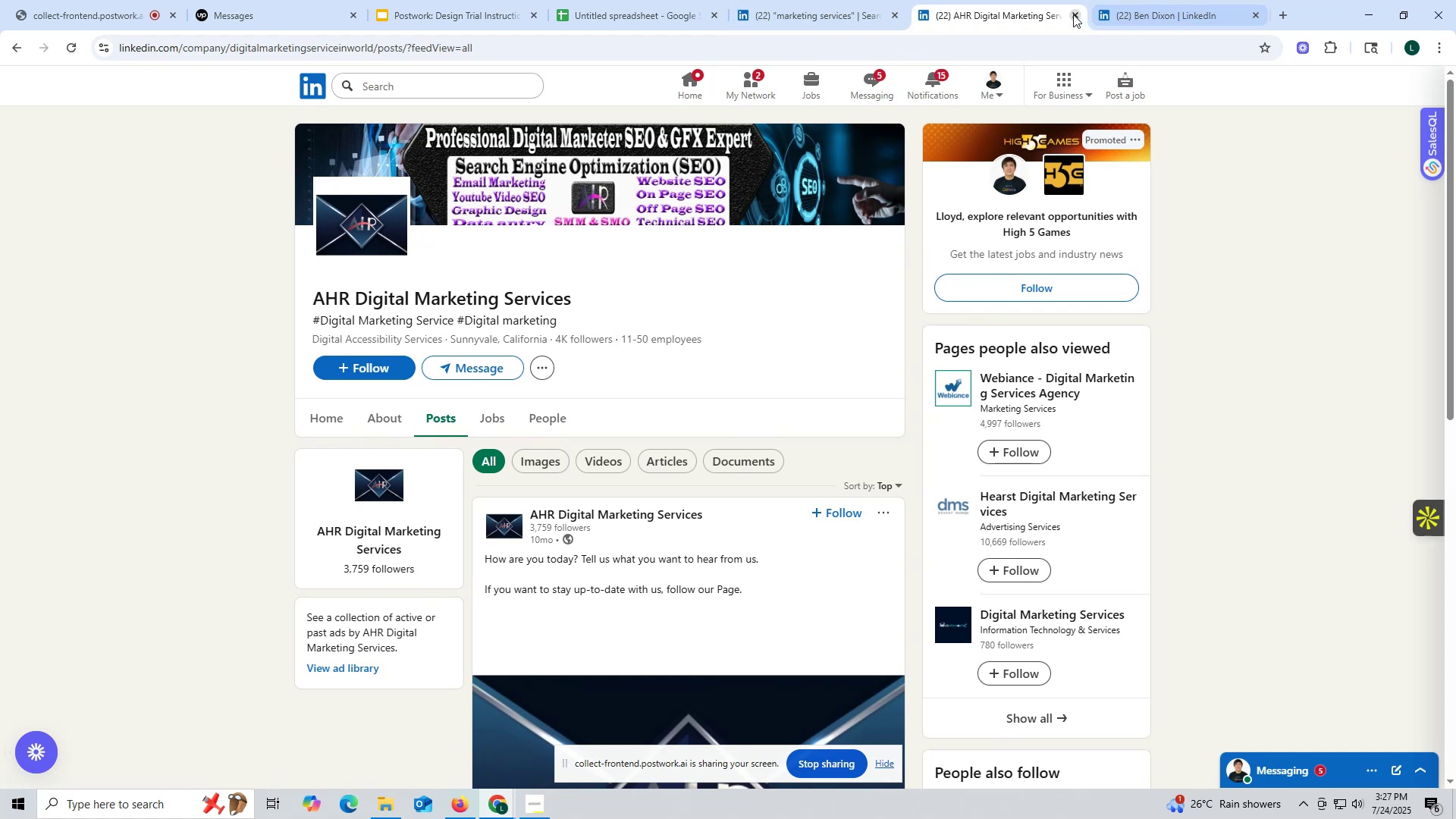 
left_click([1069, 14])
 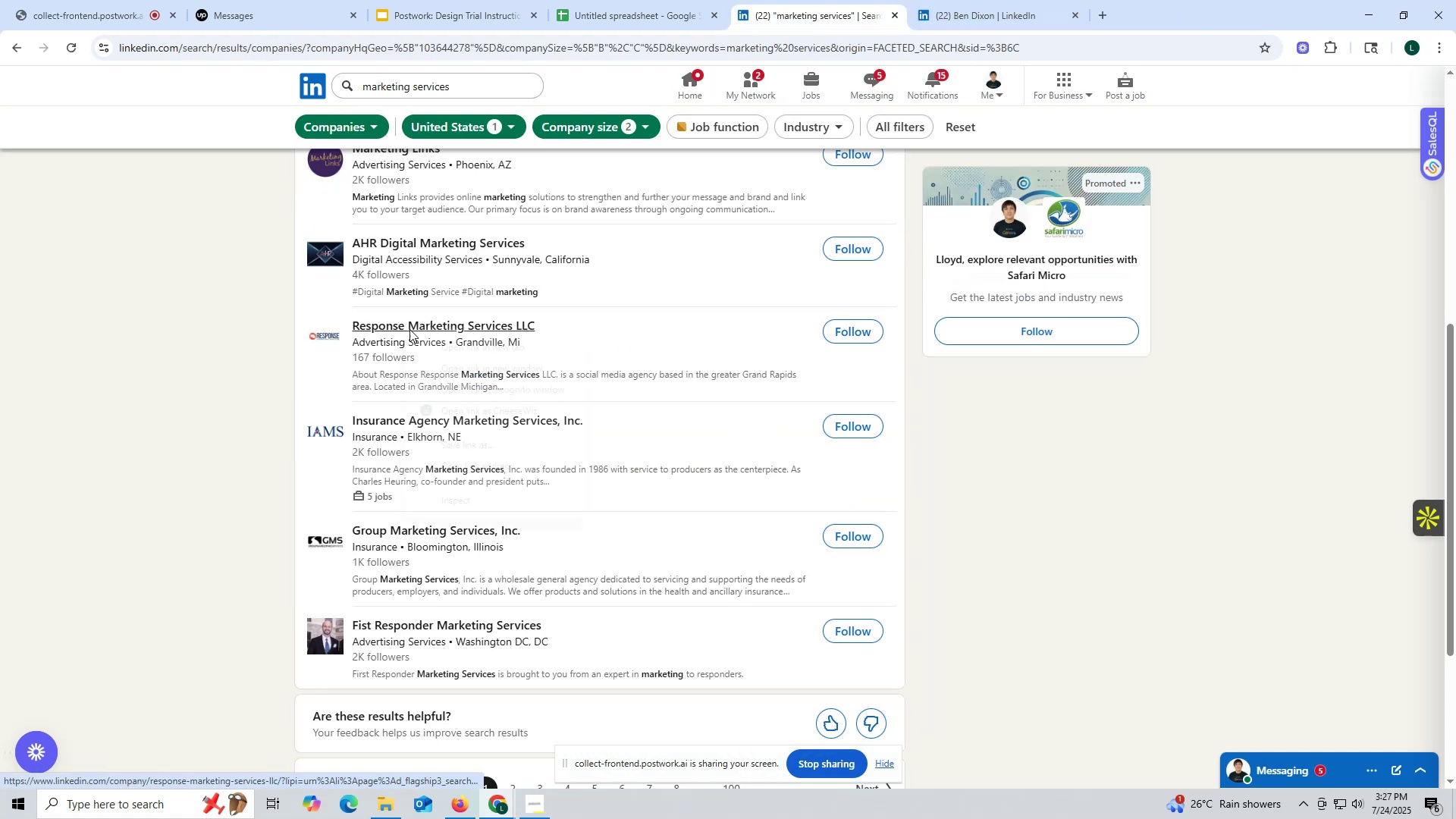 
left_click([435, 346])
 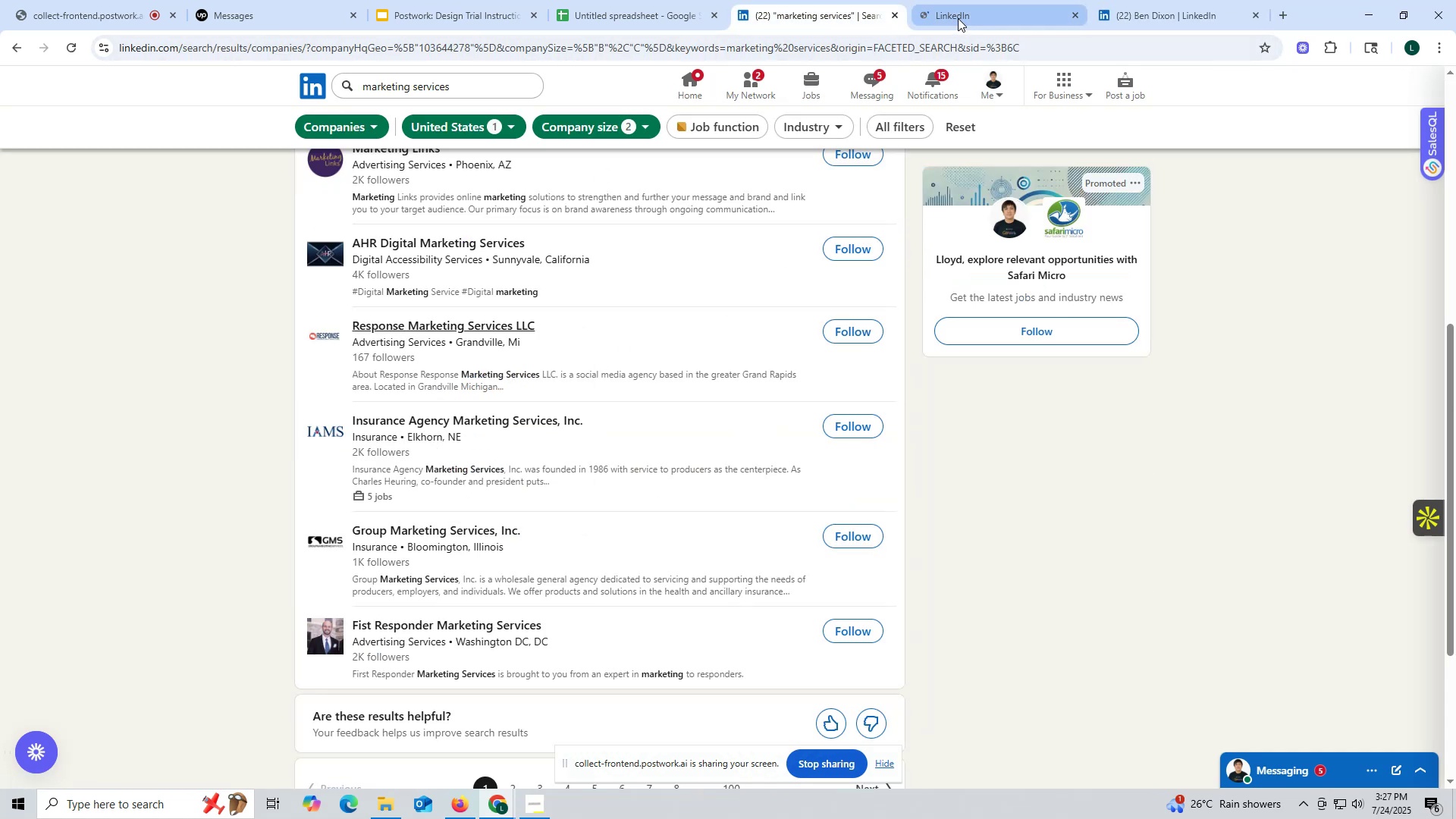 
left_click([958, 17])
 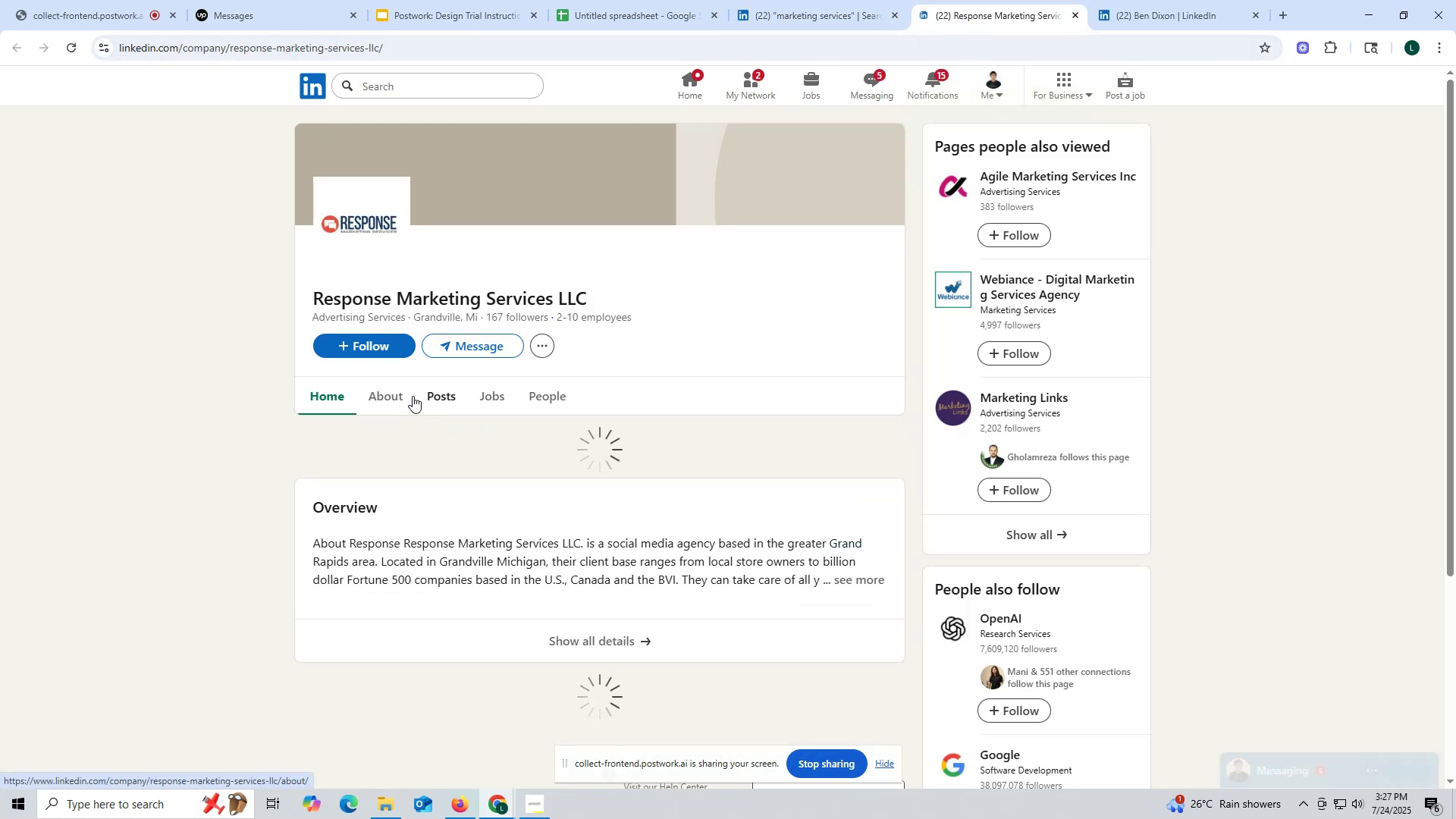 
left_click([448, 394])
 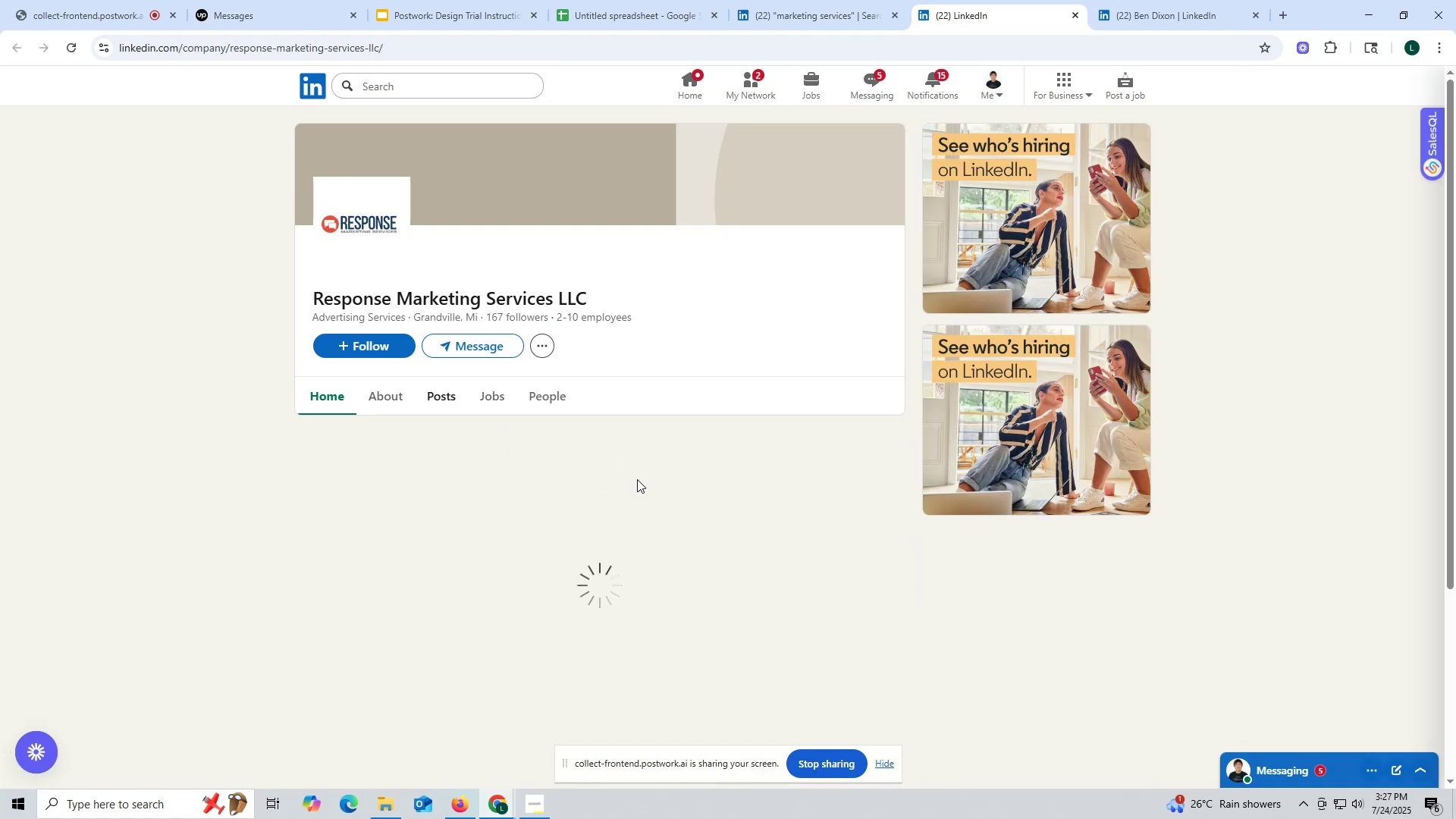 
scroll: coordinate [637, 479], scroll_direction: down, amount: 1.0
 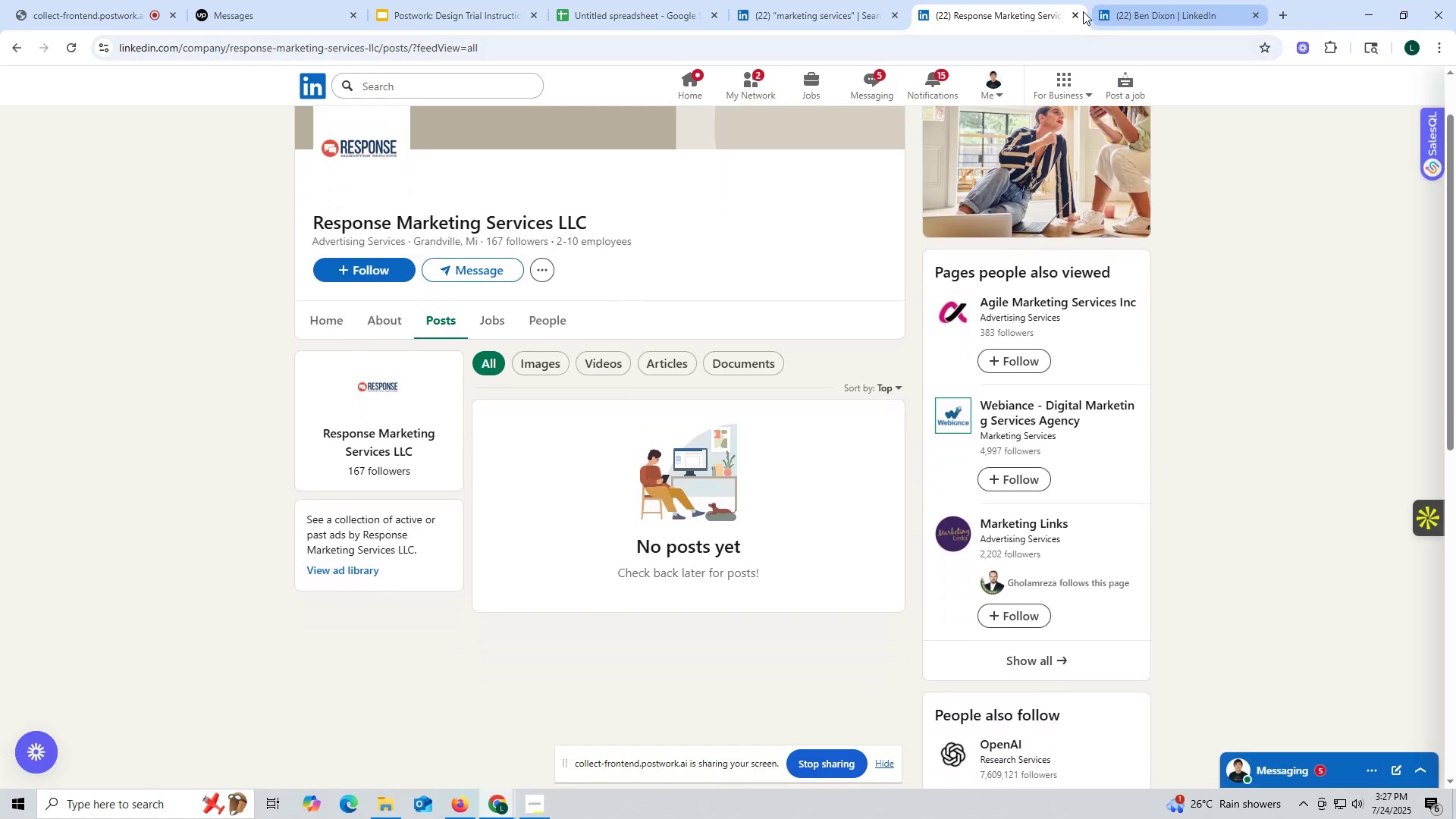 
left_click([1075, 10])
 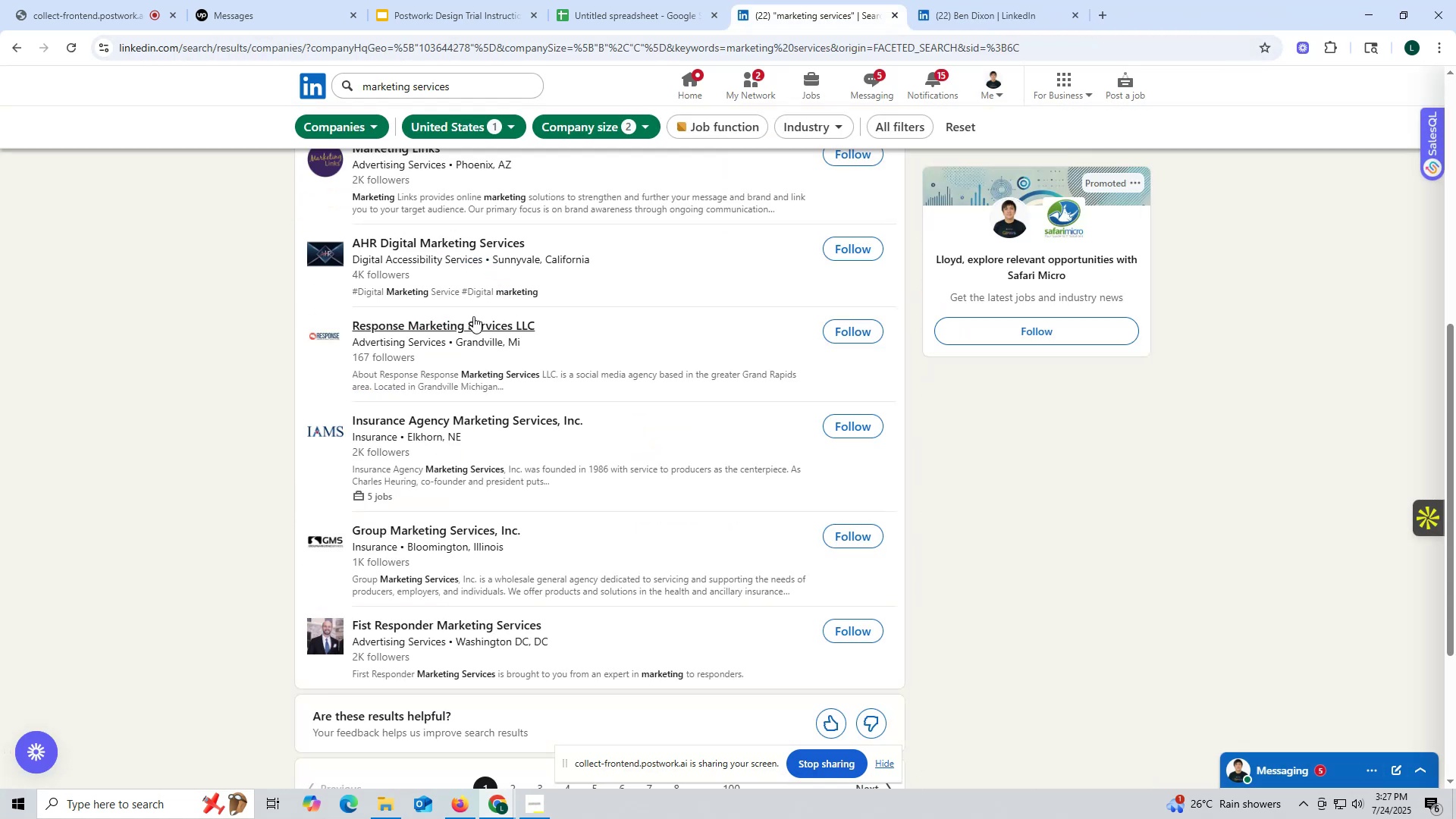 
scroll: coordinate [483, 327], scroll_direction: down, amount: 1.0
 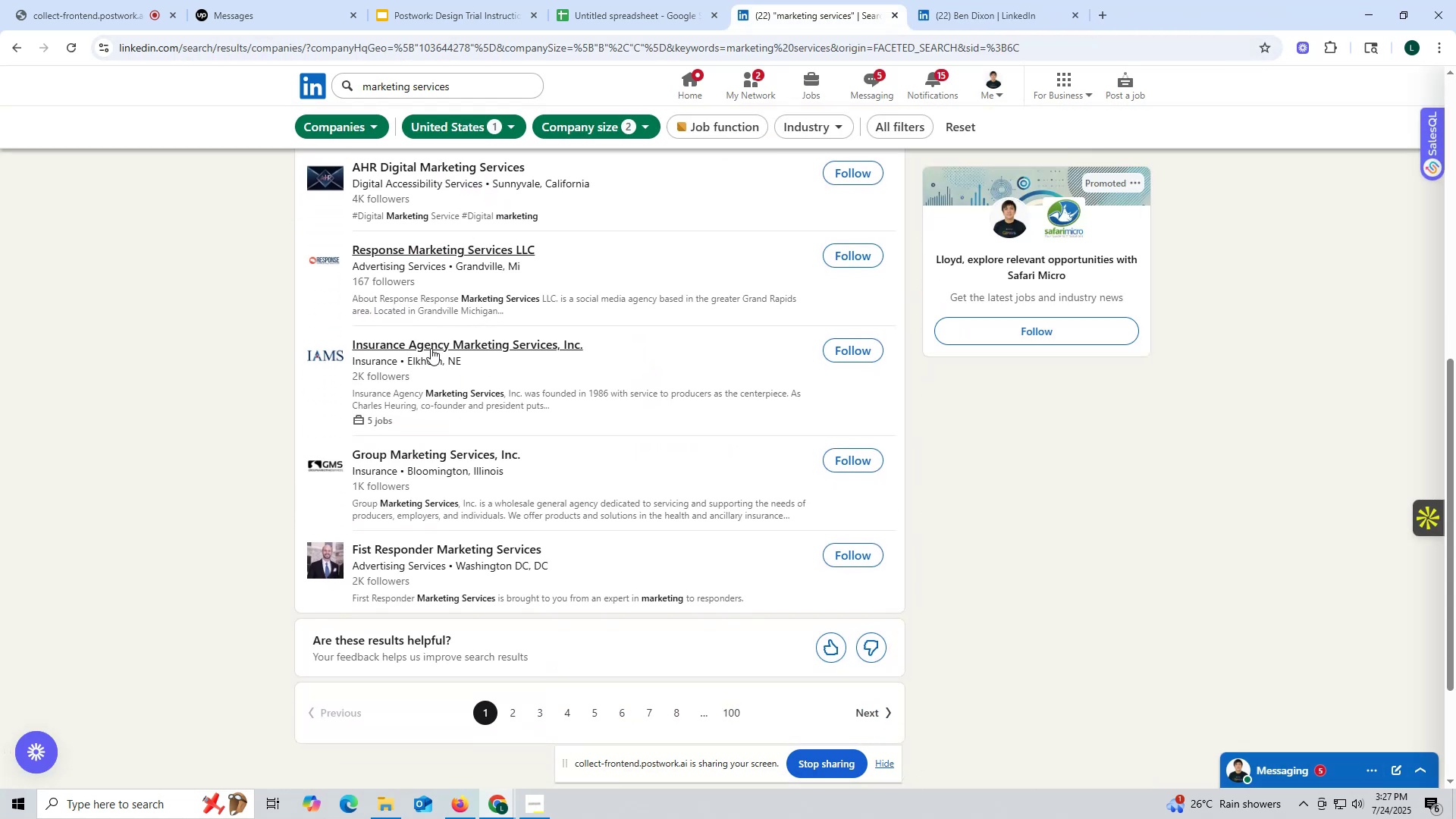 
right_click([431, 348])
 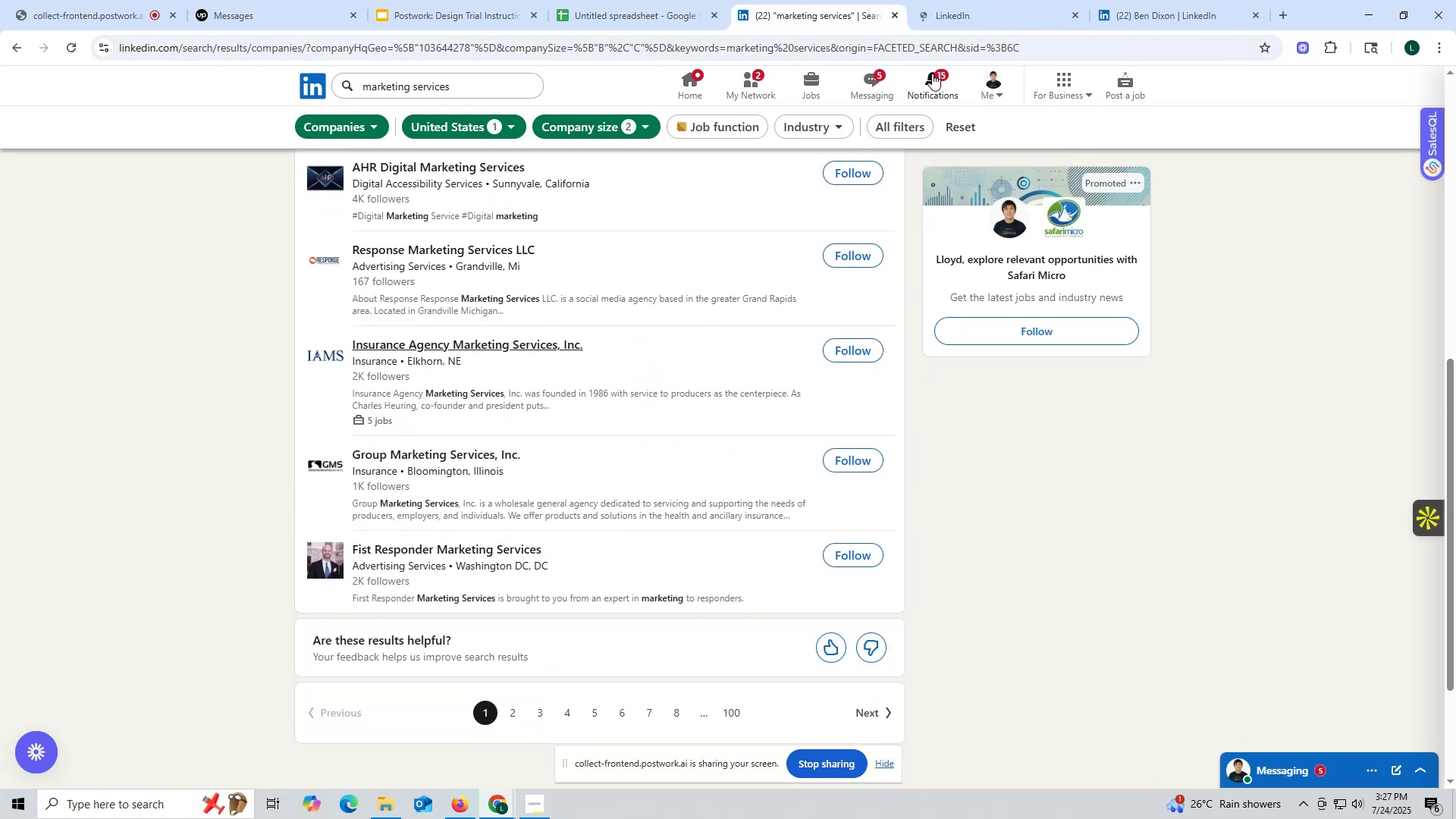 
left_click([951, 16])
 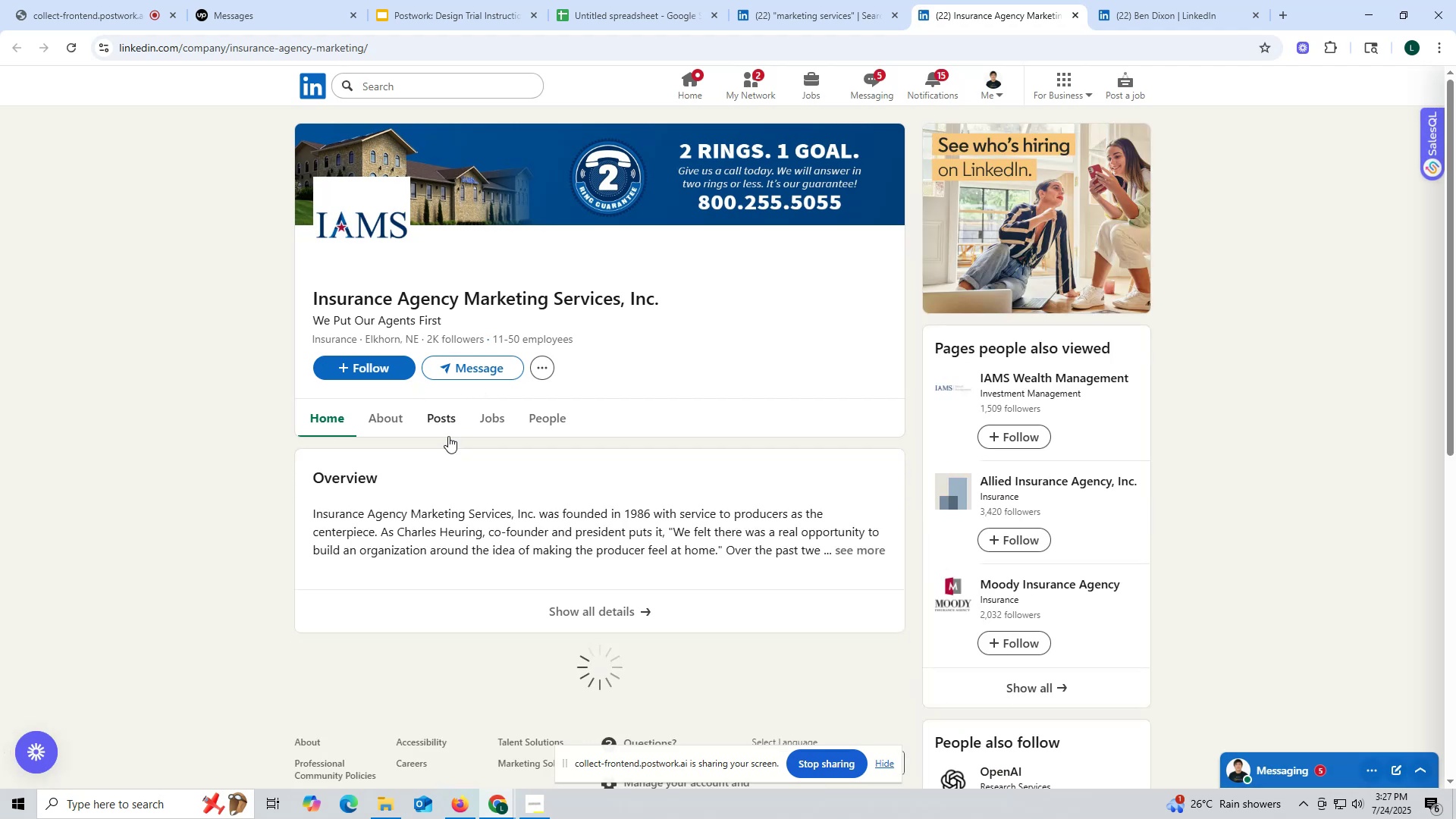 
wait(5.71)
 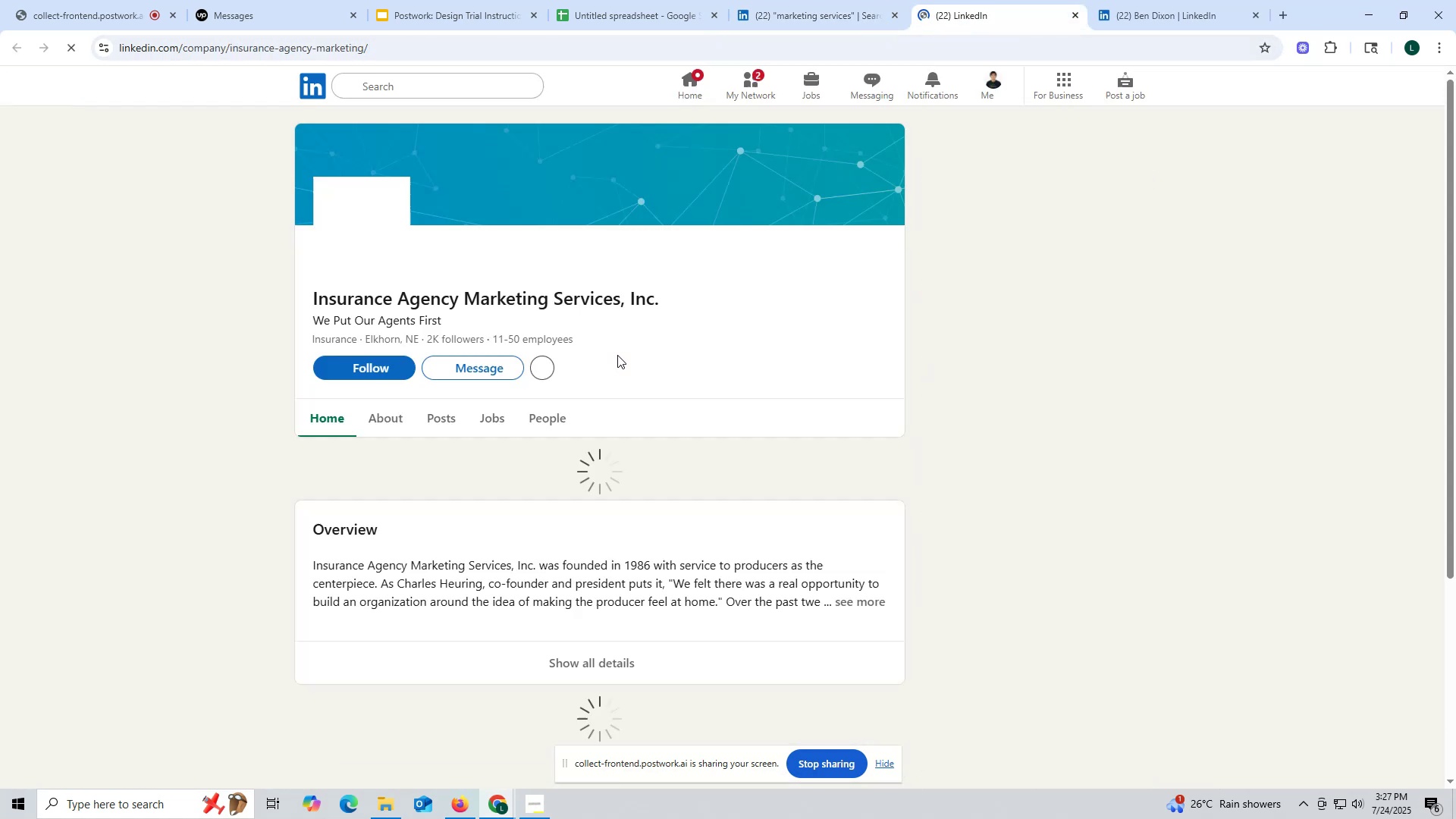 
scroll: coordinate [422, 423], scroll_direction: down, amount: 2.0
 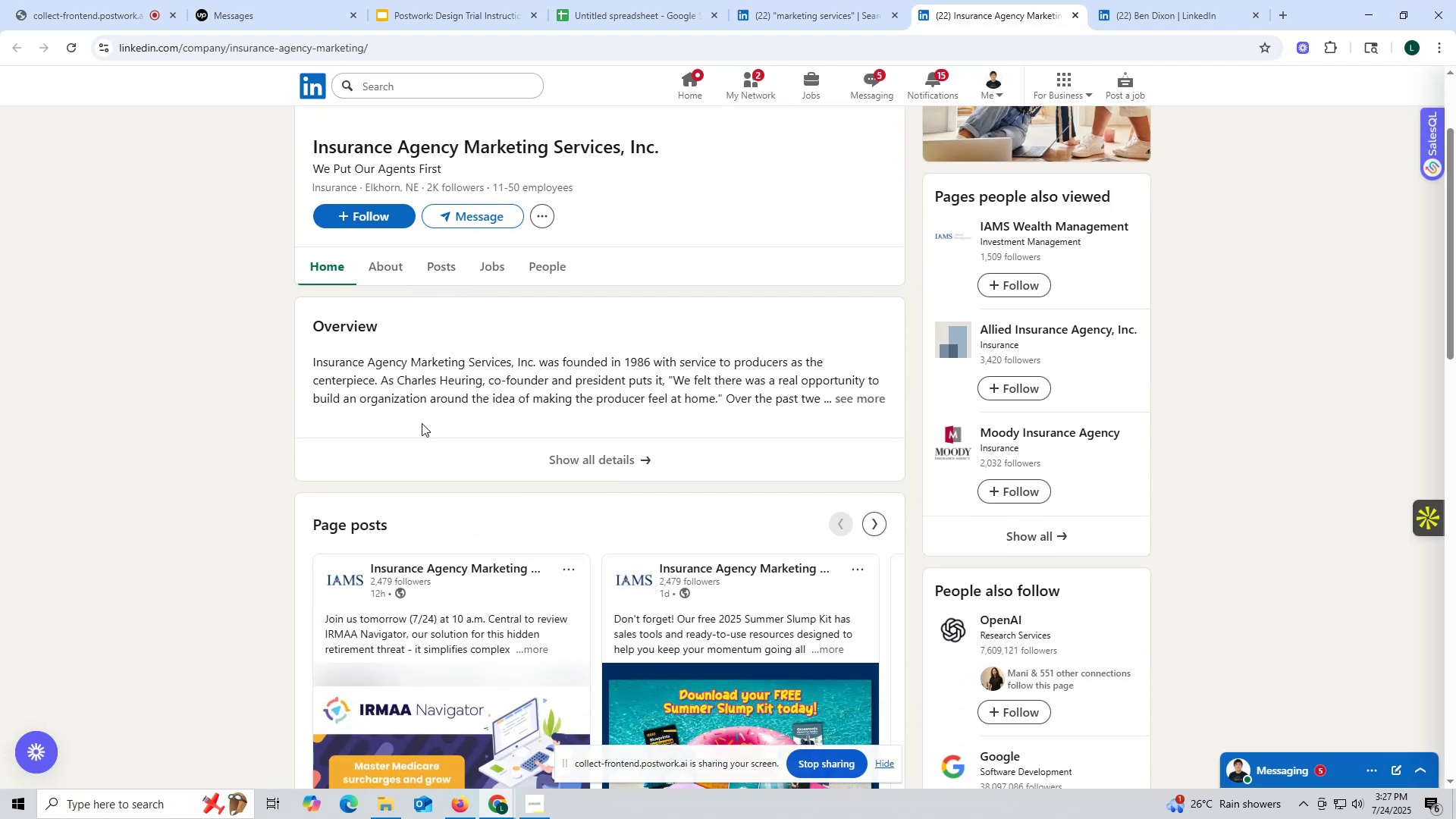 
wait(5.03)
 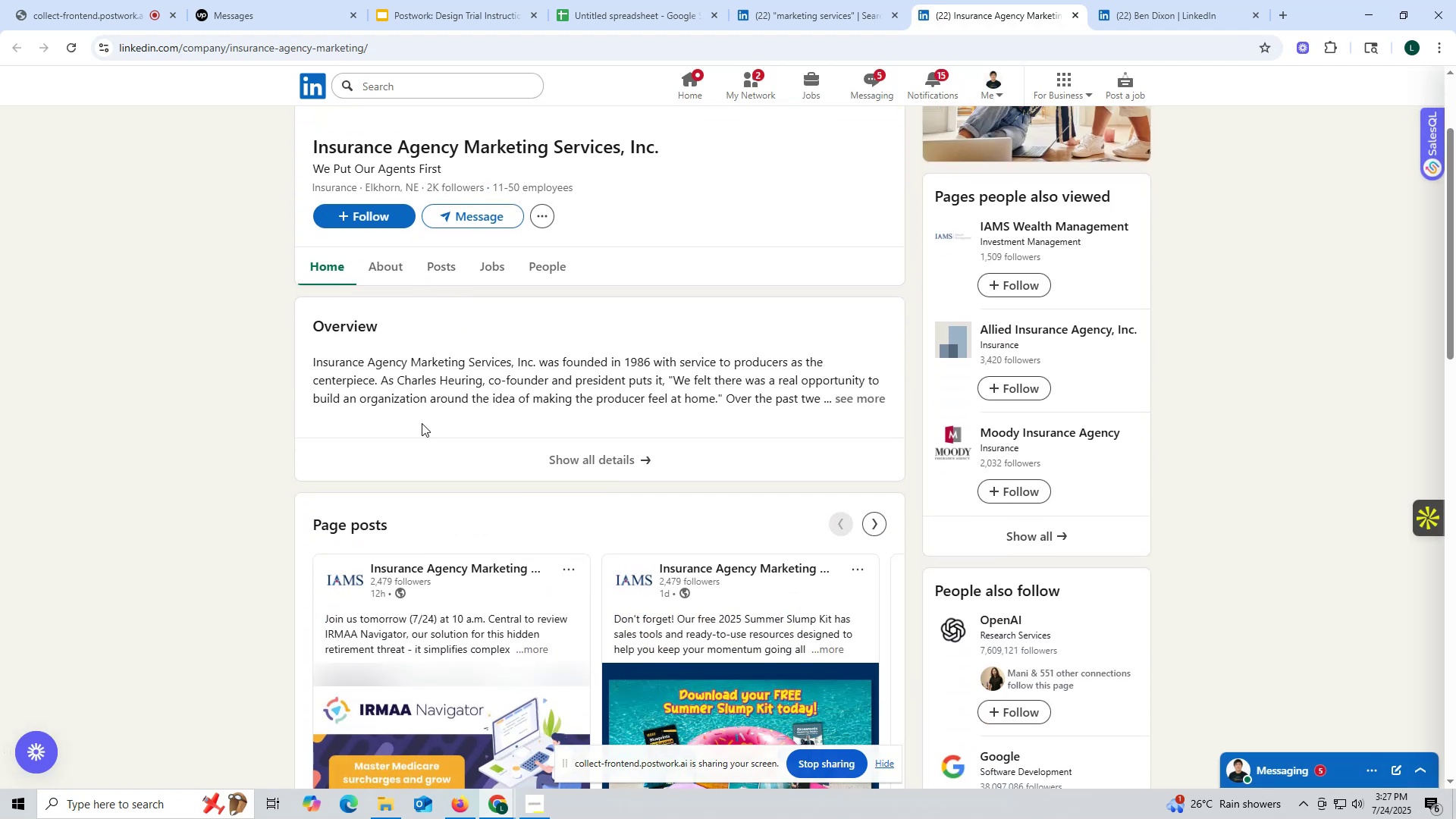 
left_click([435, 265])
 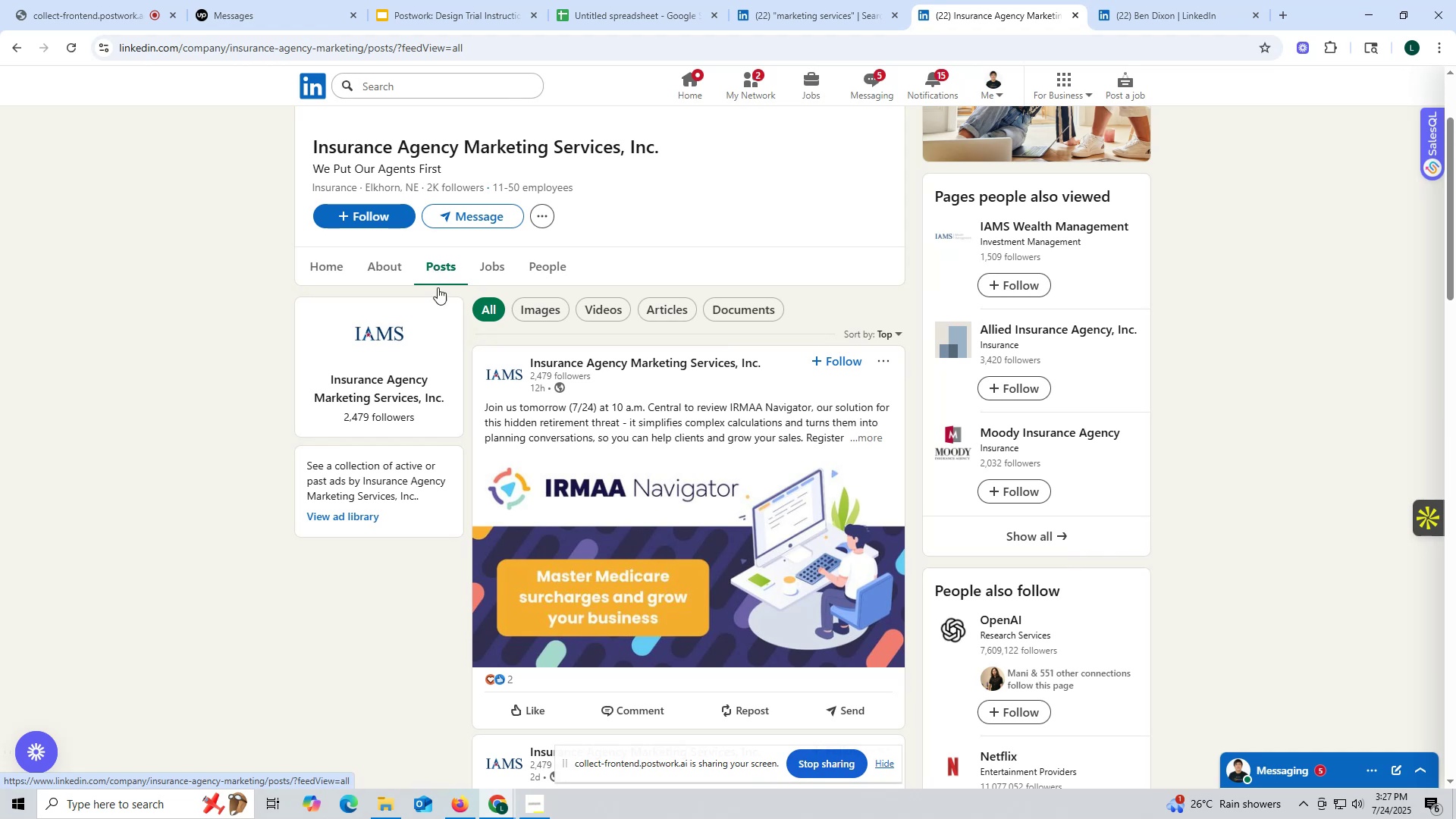 
left_click([321, 266])
 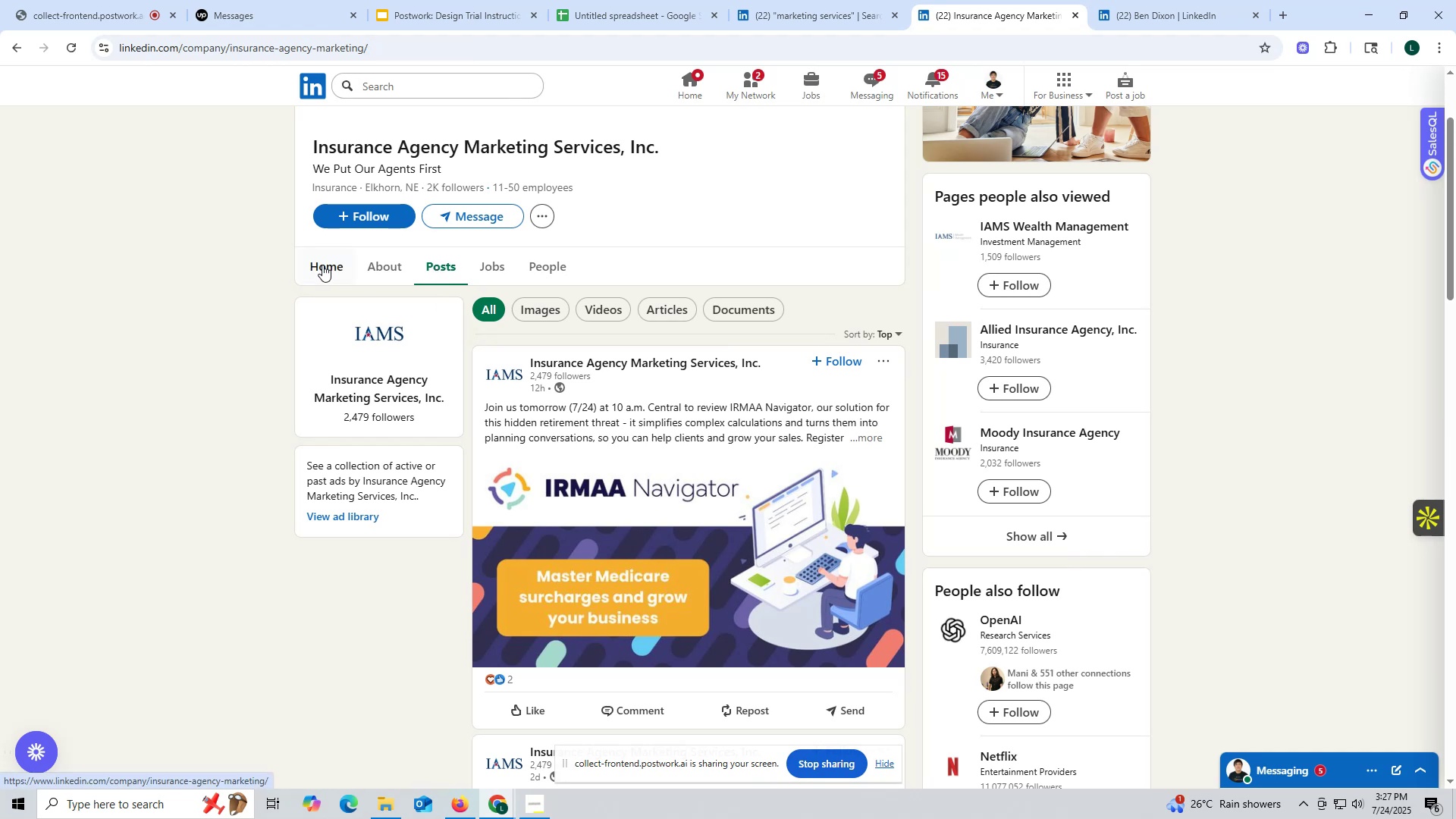 
scroll: coordinate [338, 322], scroll_direction: up, amount: 11.0
 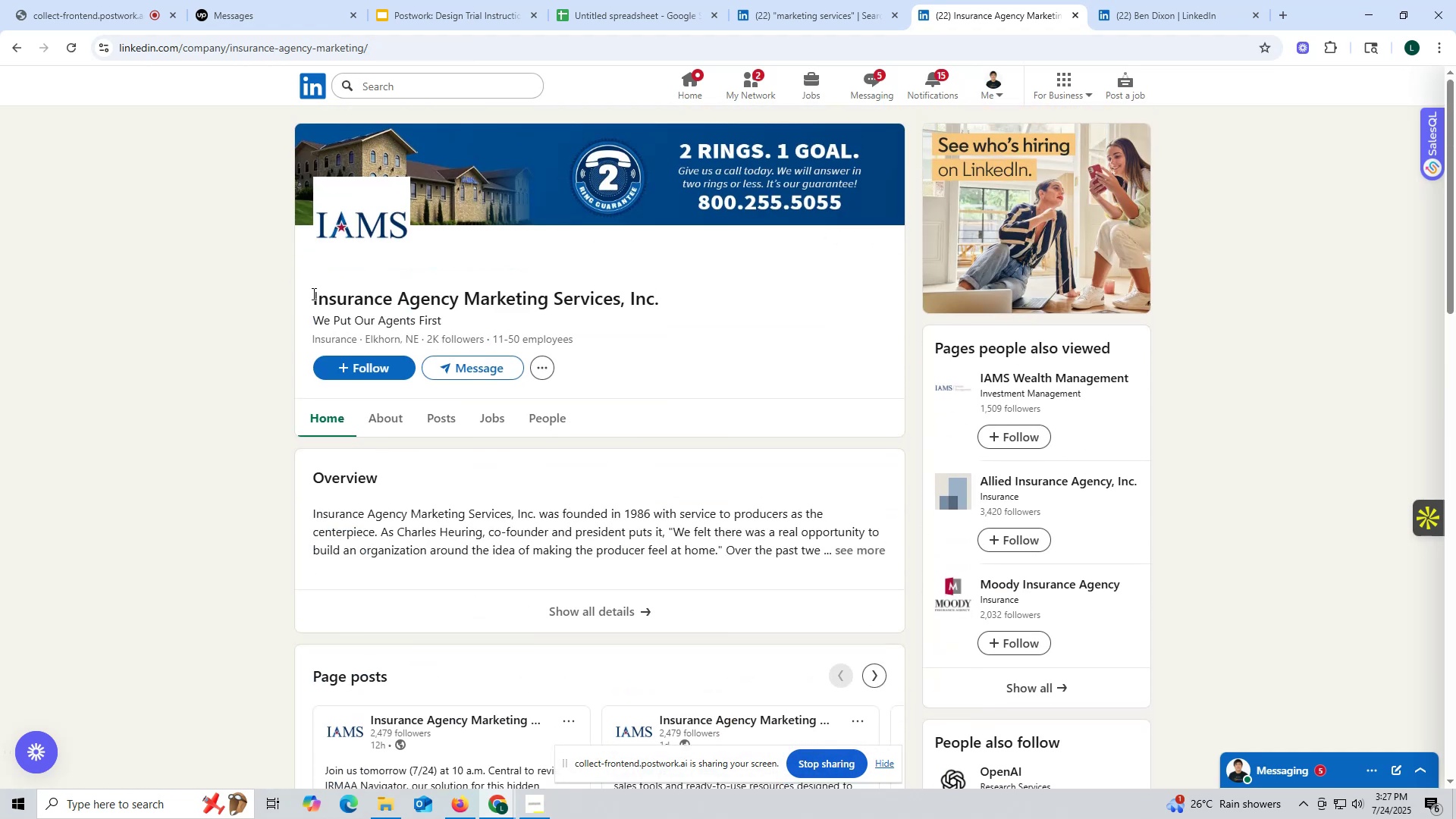 
left_click_drag(start_coordinate=[306, 294], to_coordinate=[662, 300])
 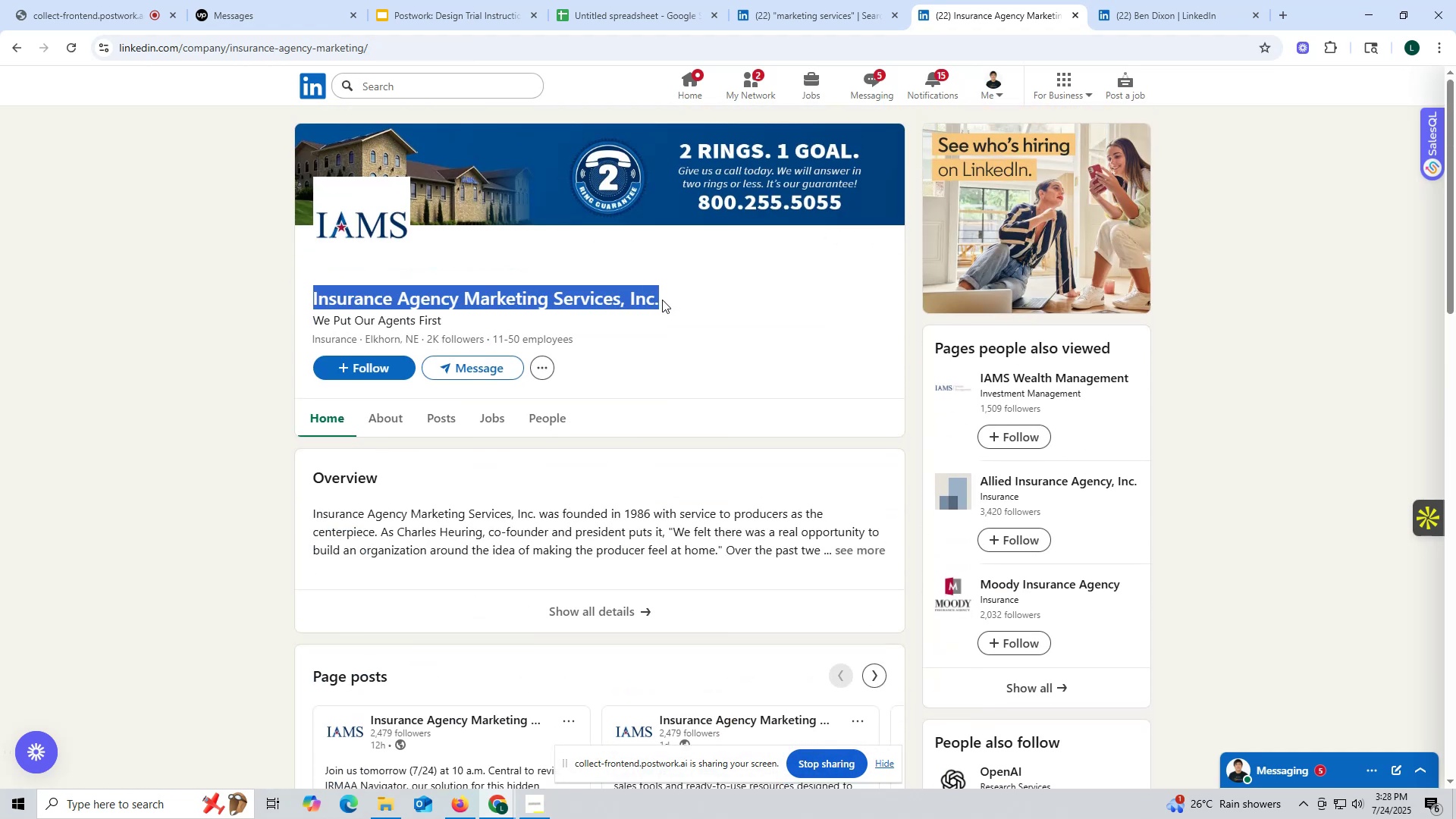 
key(Control+ControlLeft)
 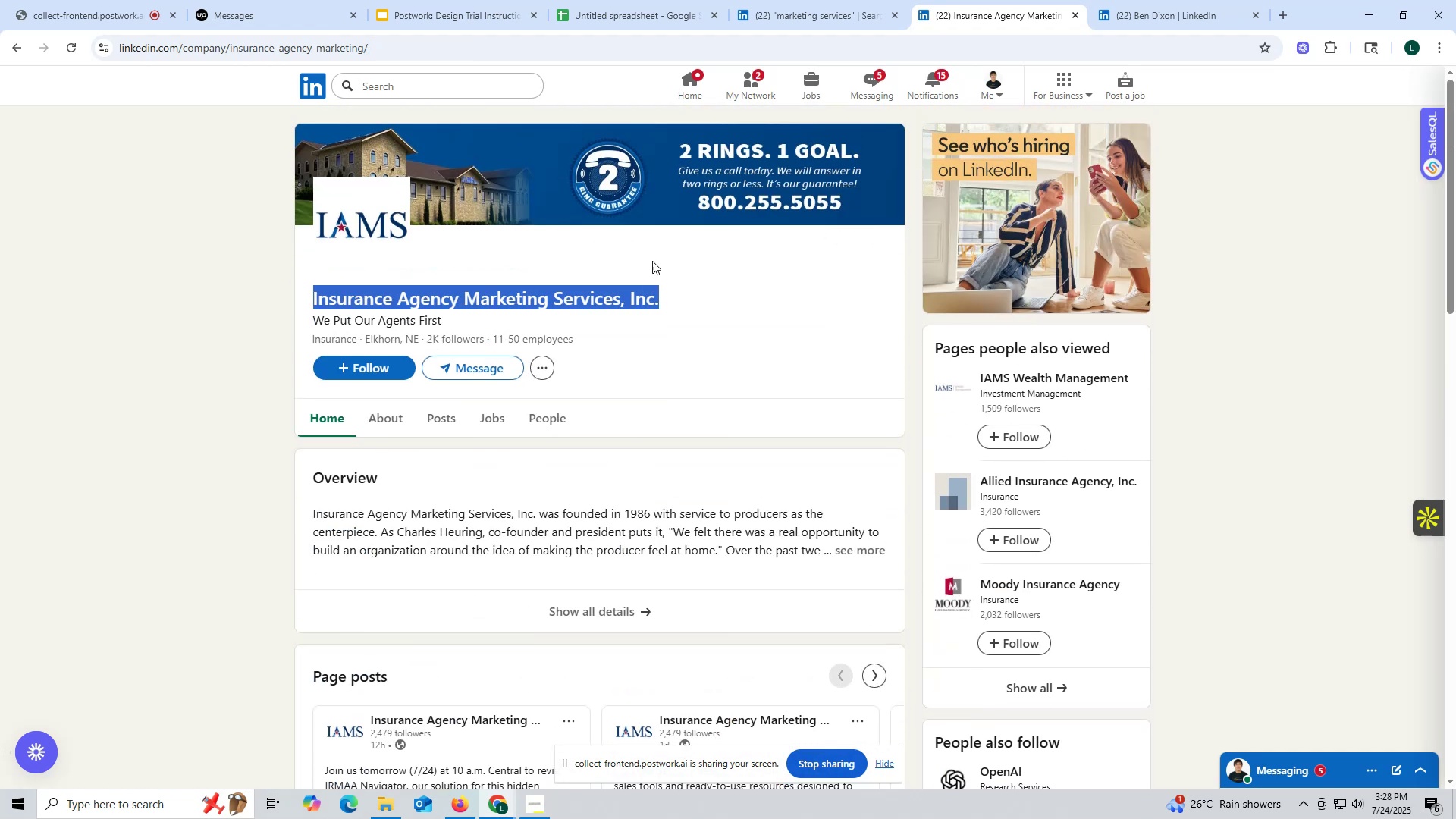 
key(Control+C)
 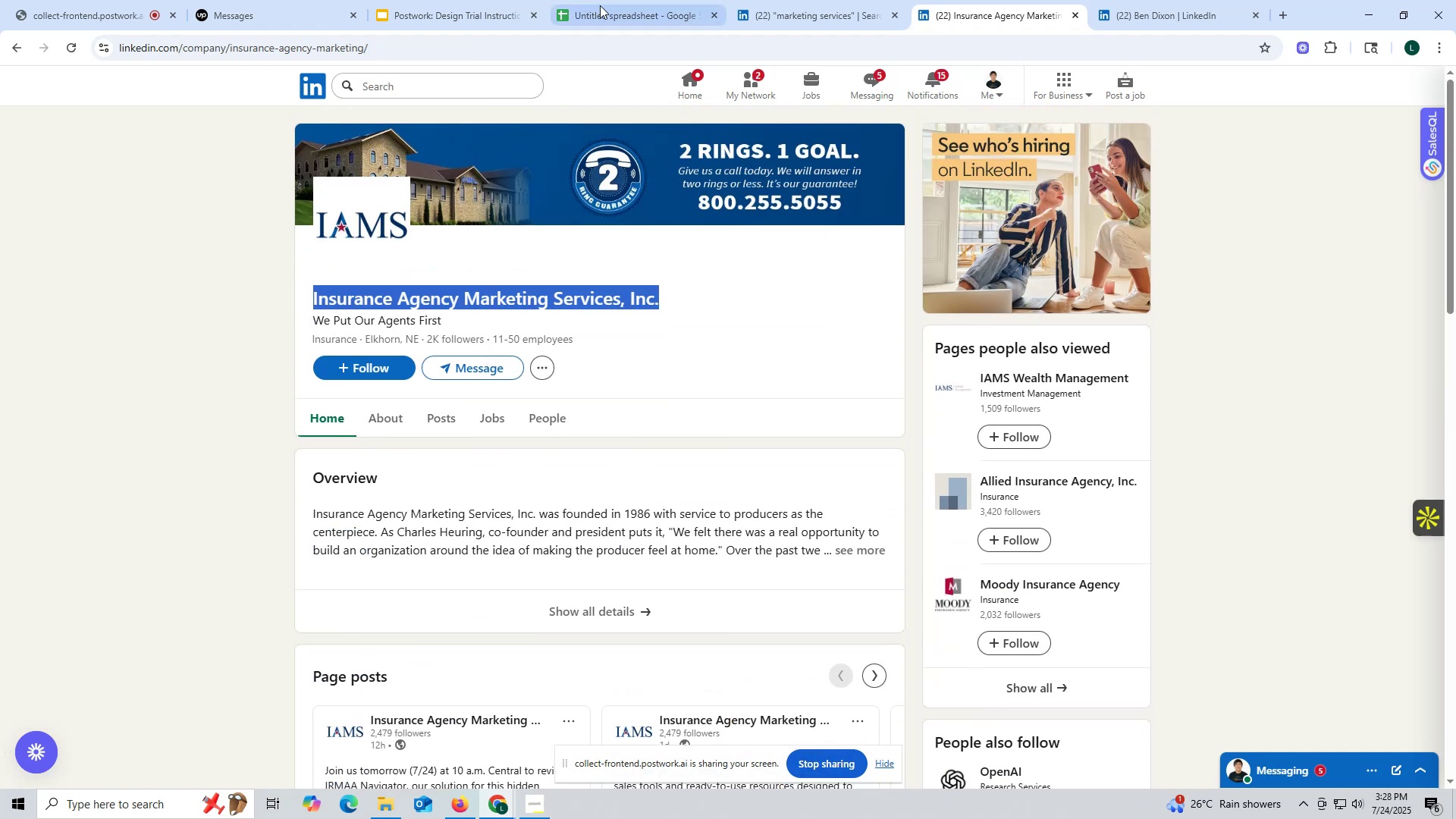 
left_click([600, 5])
 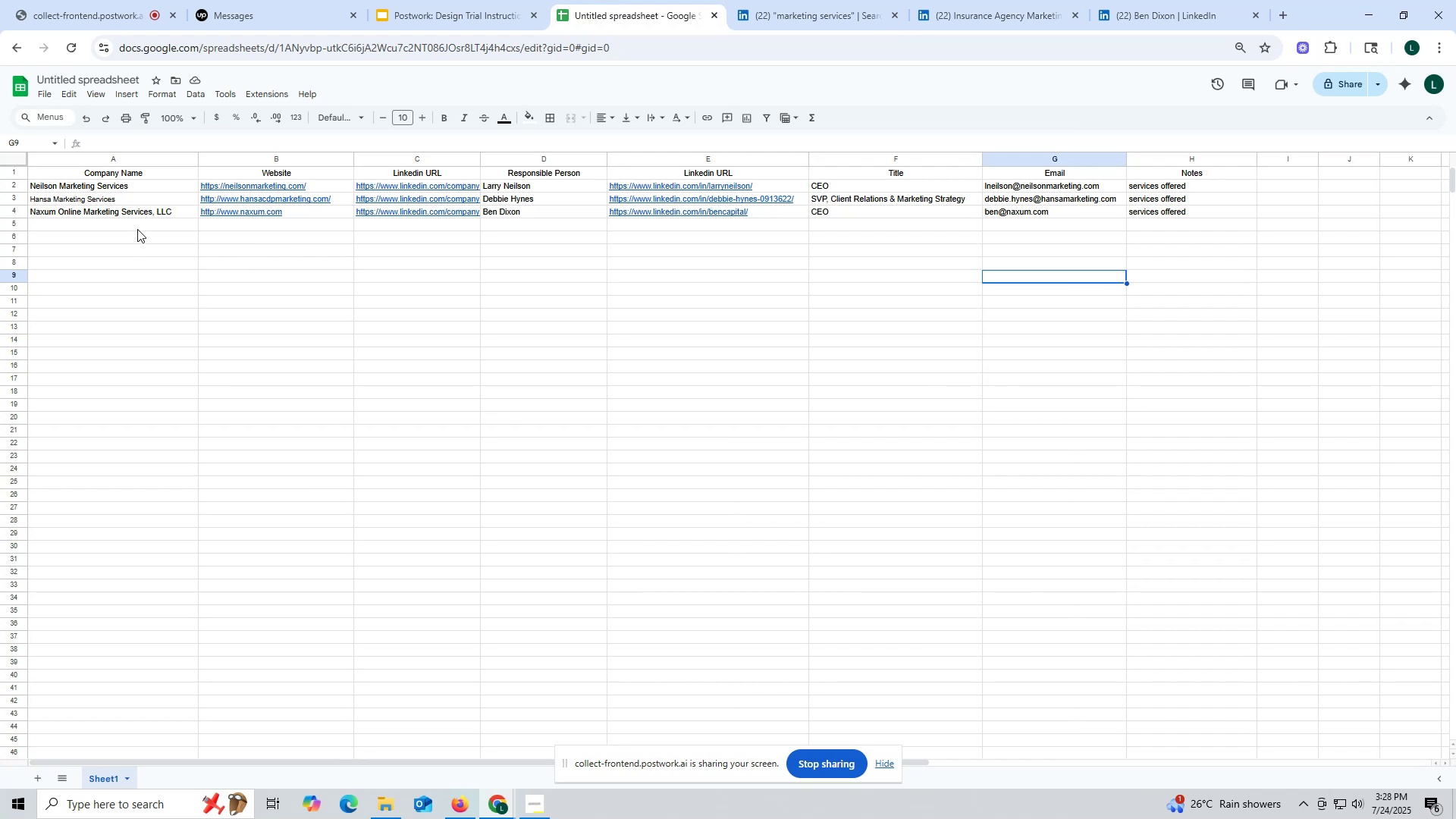 
double_click([137, 229])
 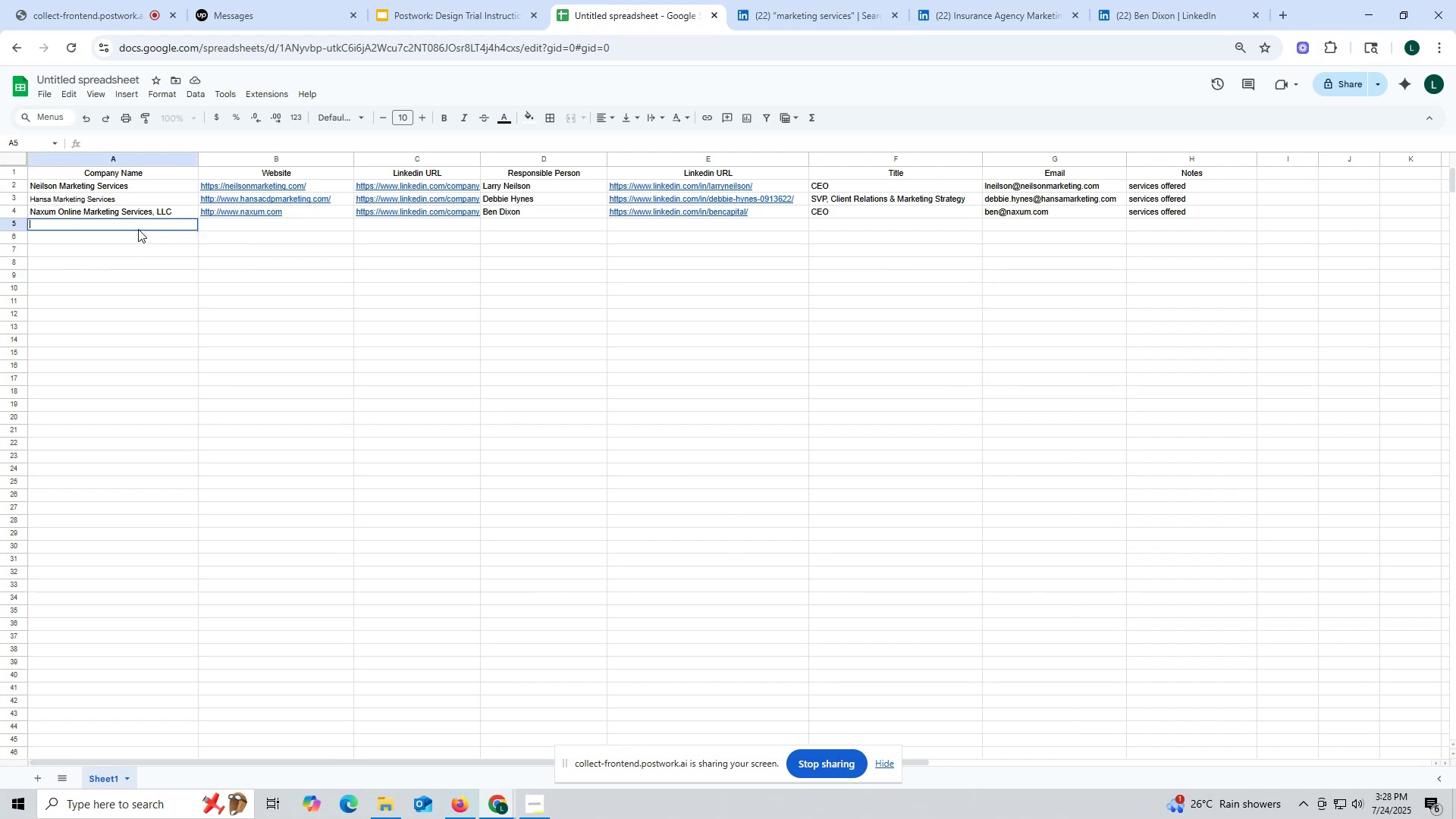 
key(Control+ControlLeft)
 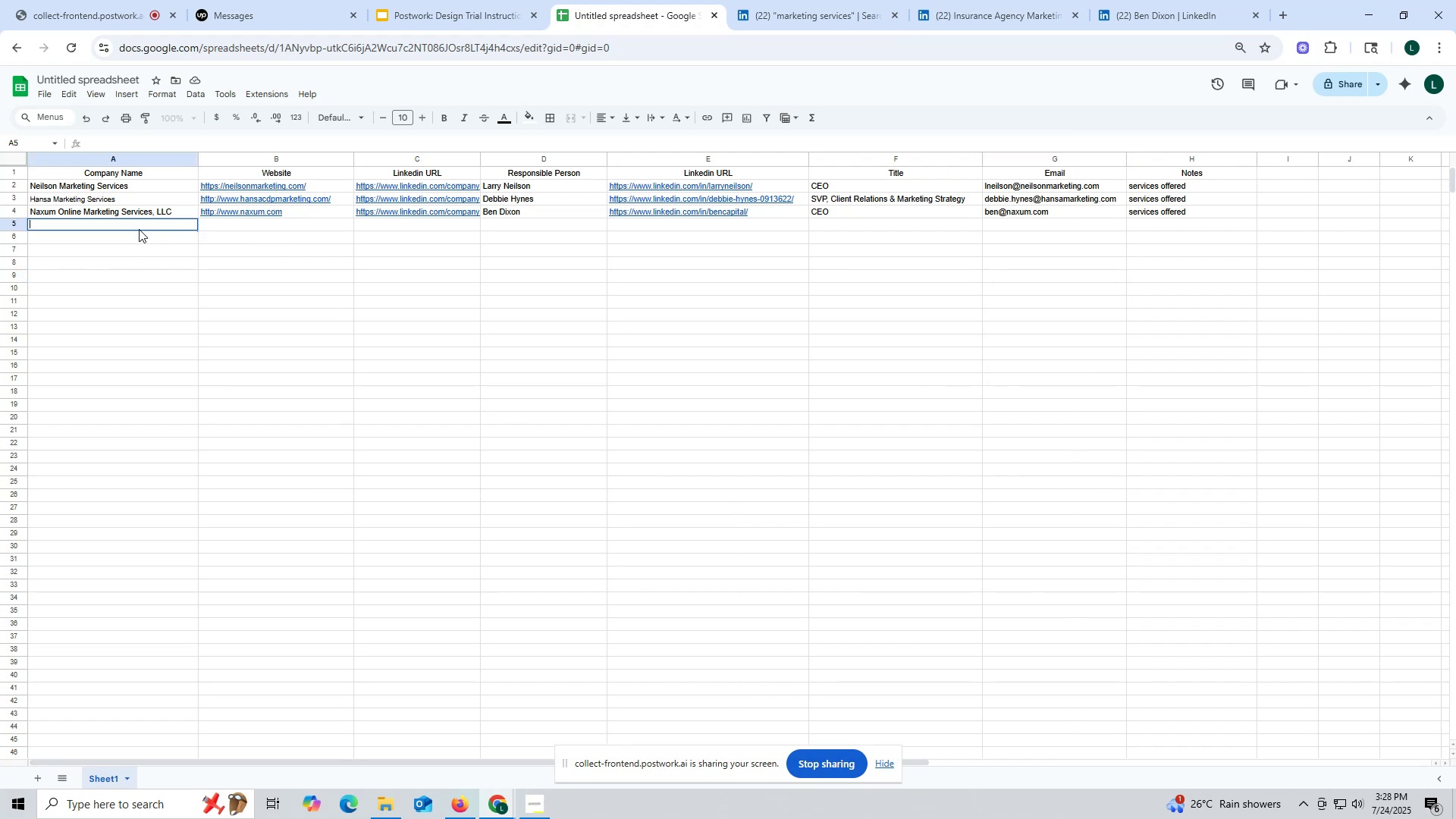 
key(Control+V)
 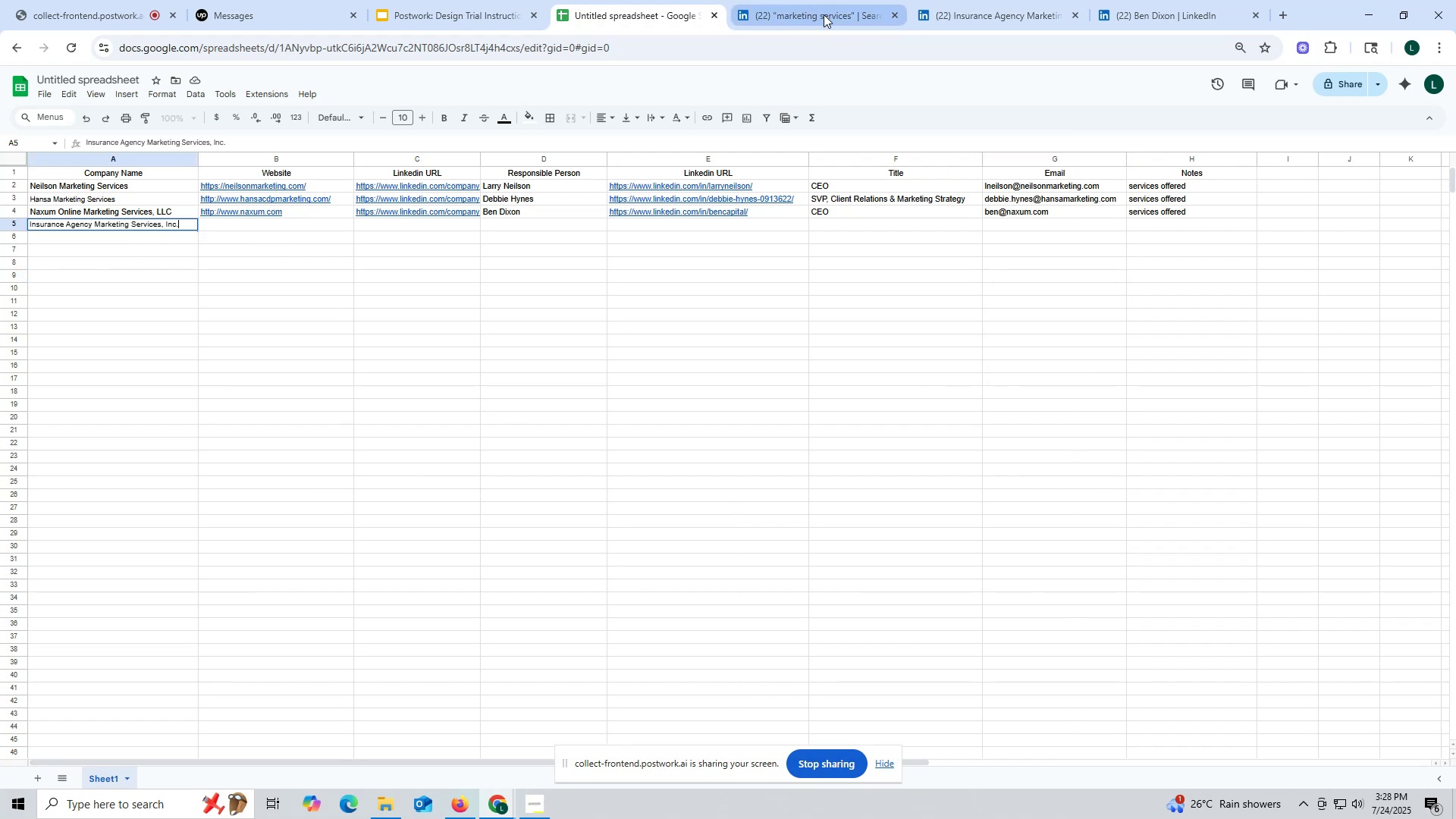 
left_click([824, 14])
 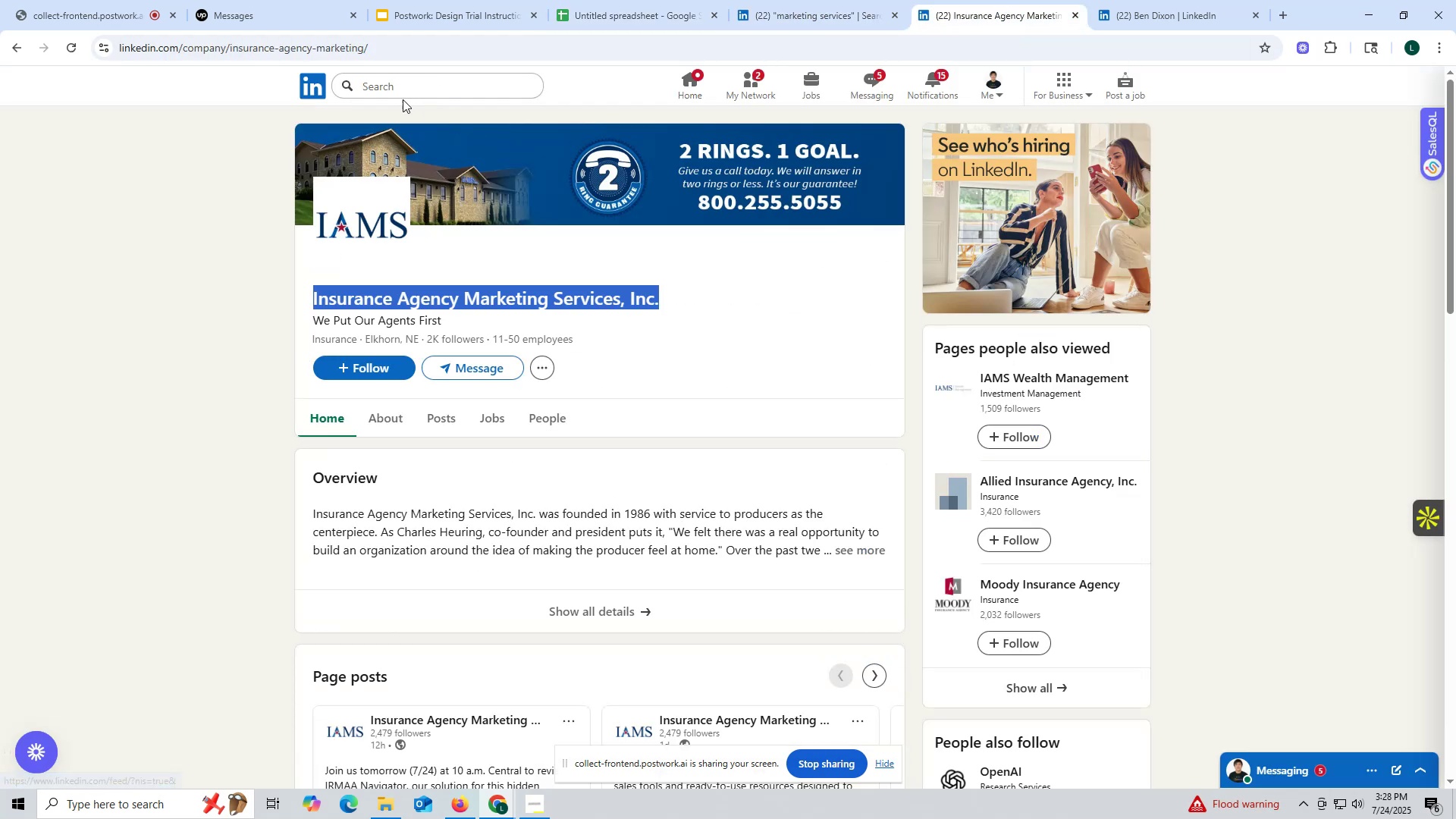 
double_click([312, 46])
 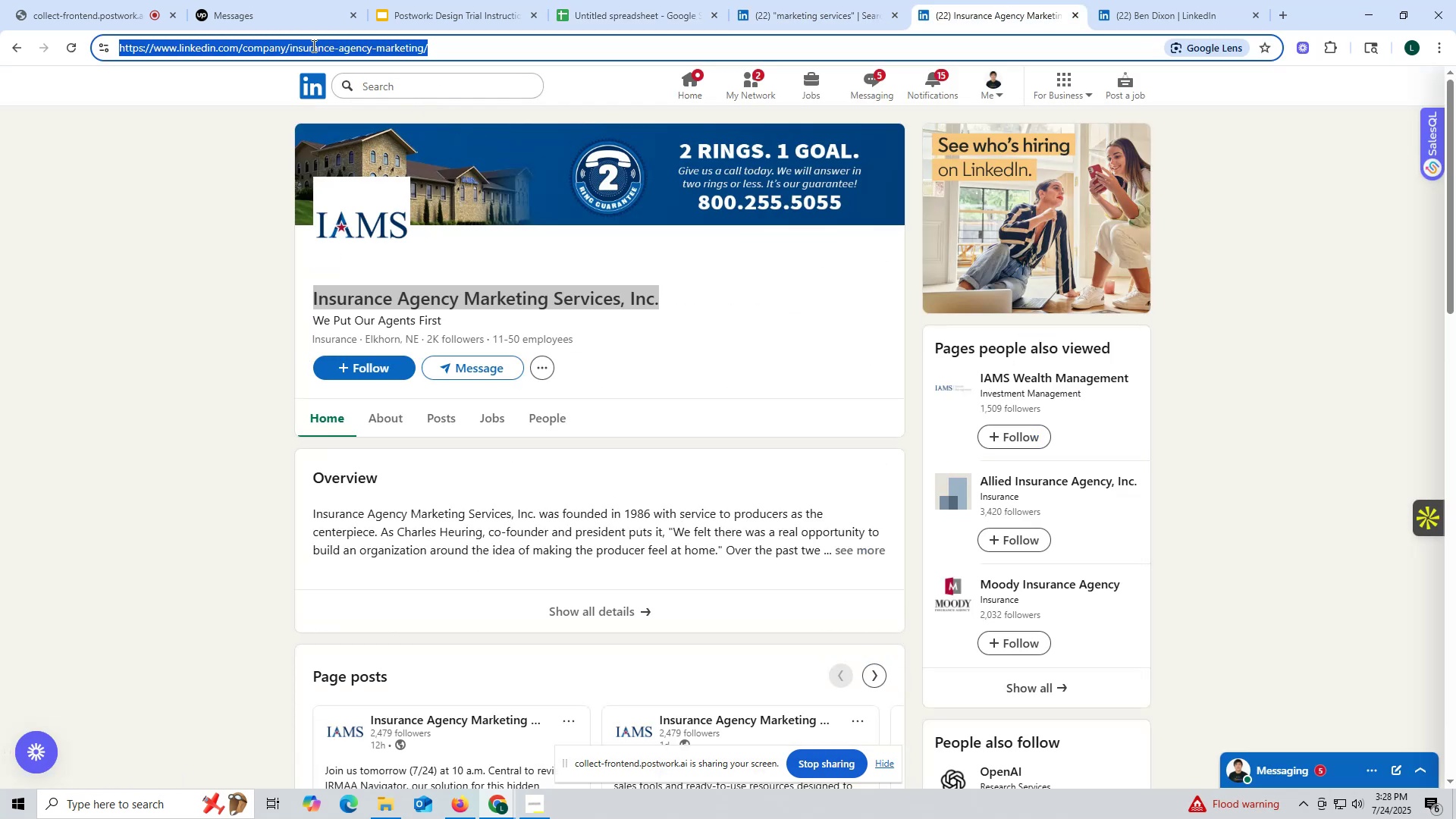 
triple_click([312, 46])
 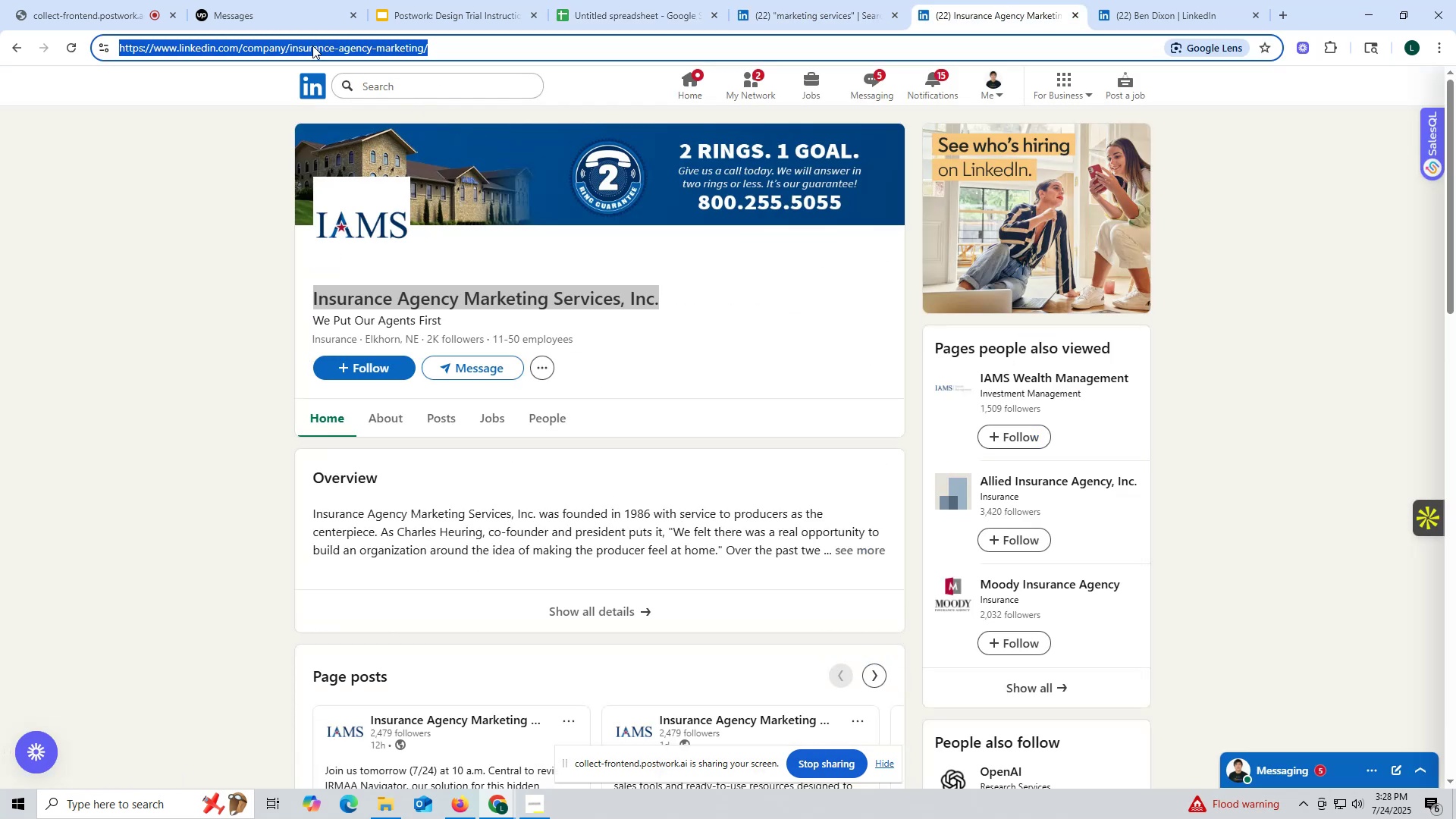 
key(Control+ControlLeft)
 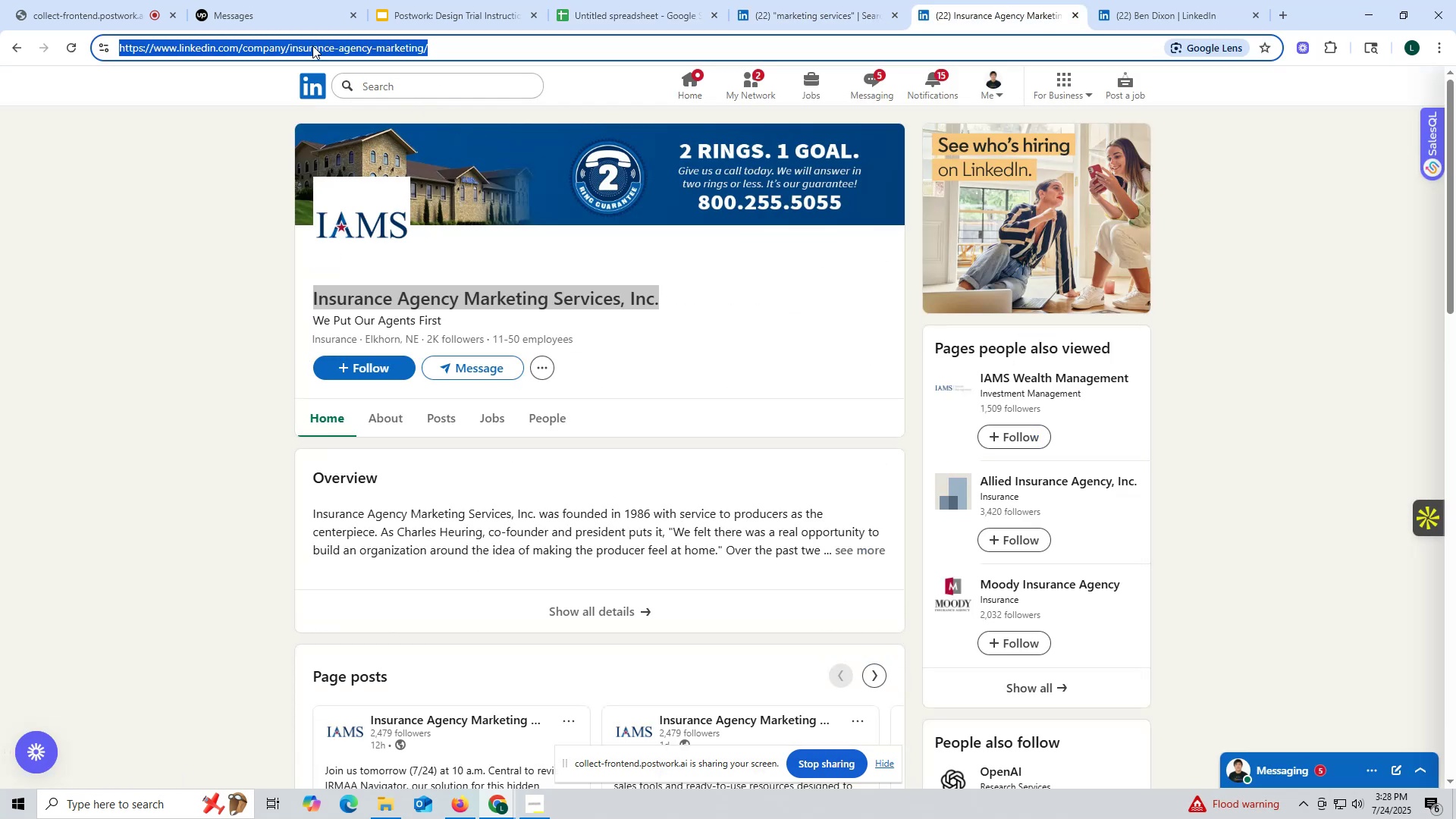 
key(Control+C)
 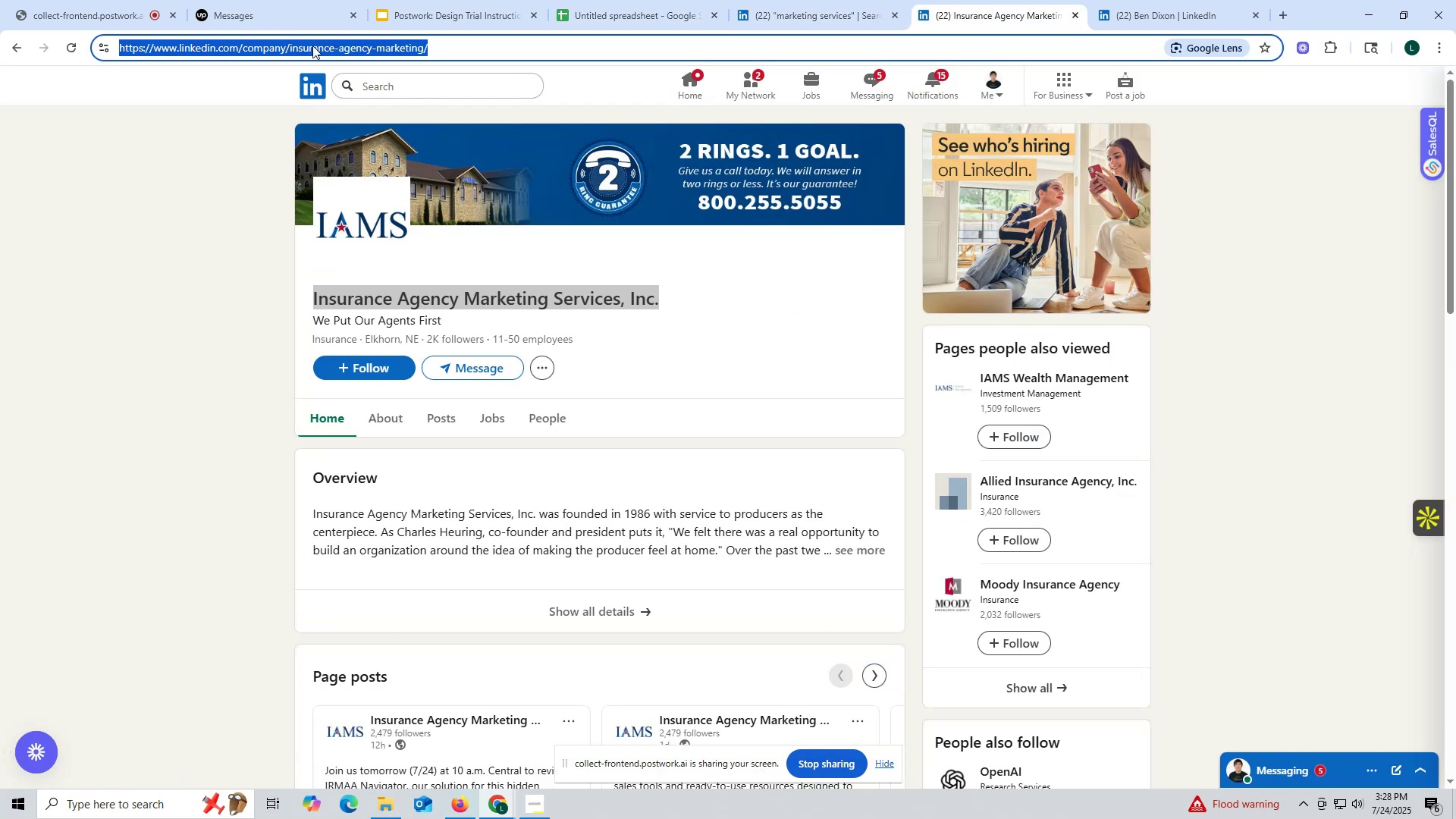 
key(Control+ControlLeft)
 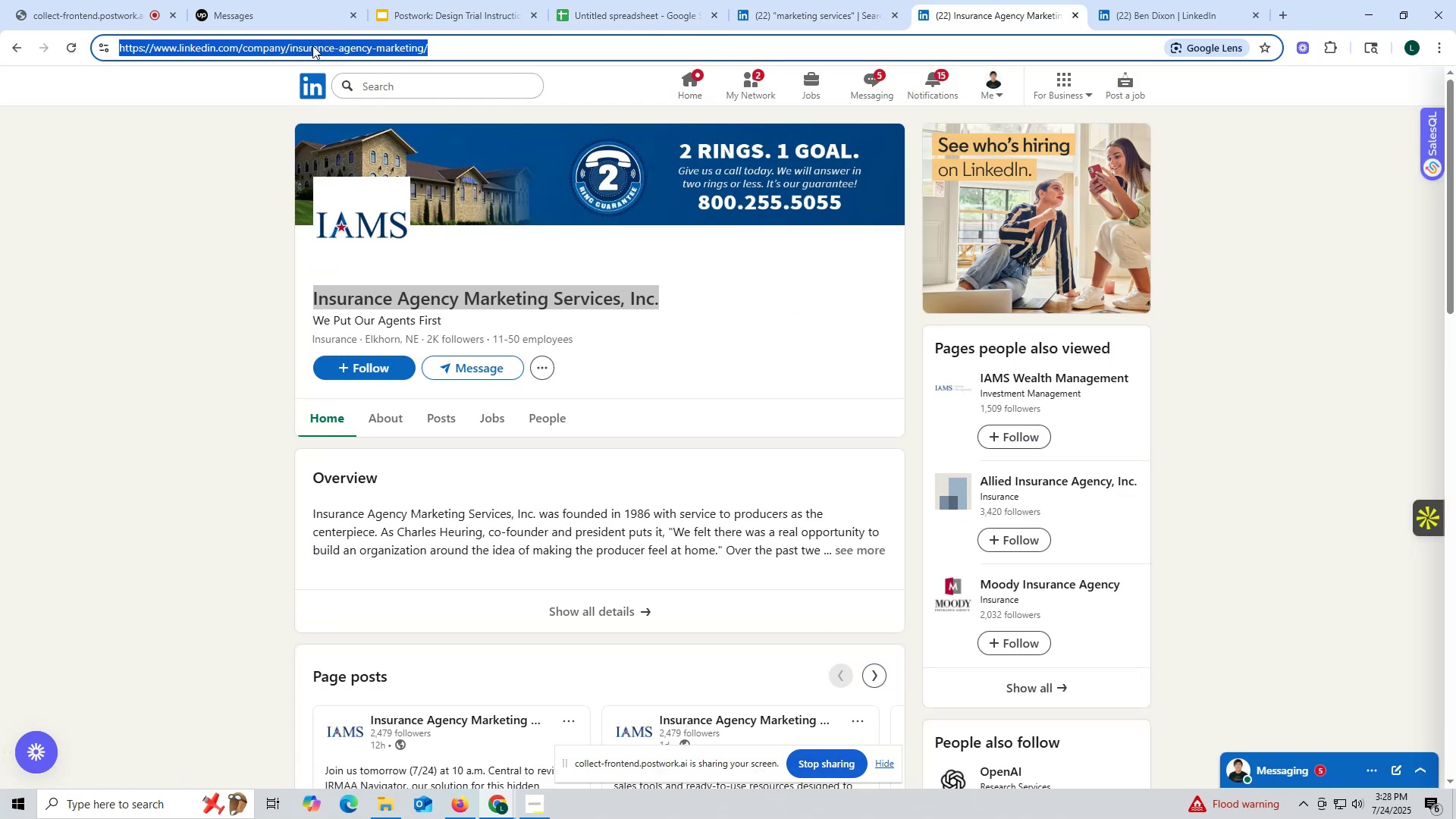 
key(Control+C)
 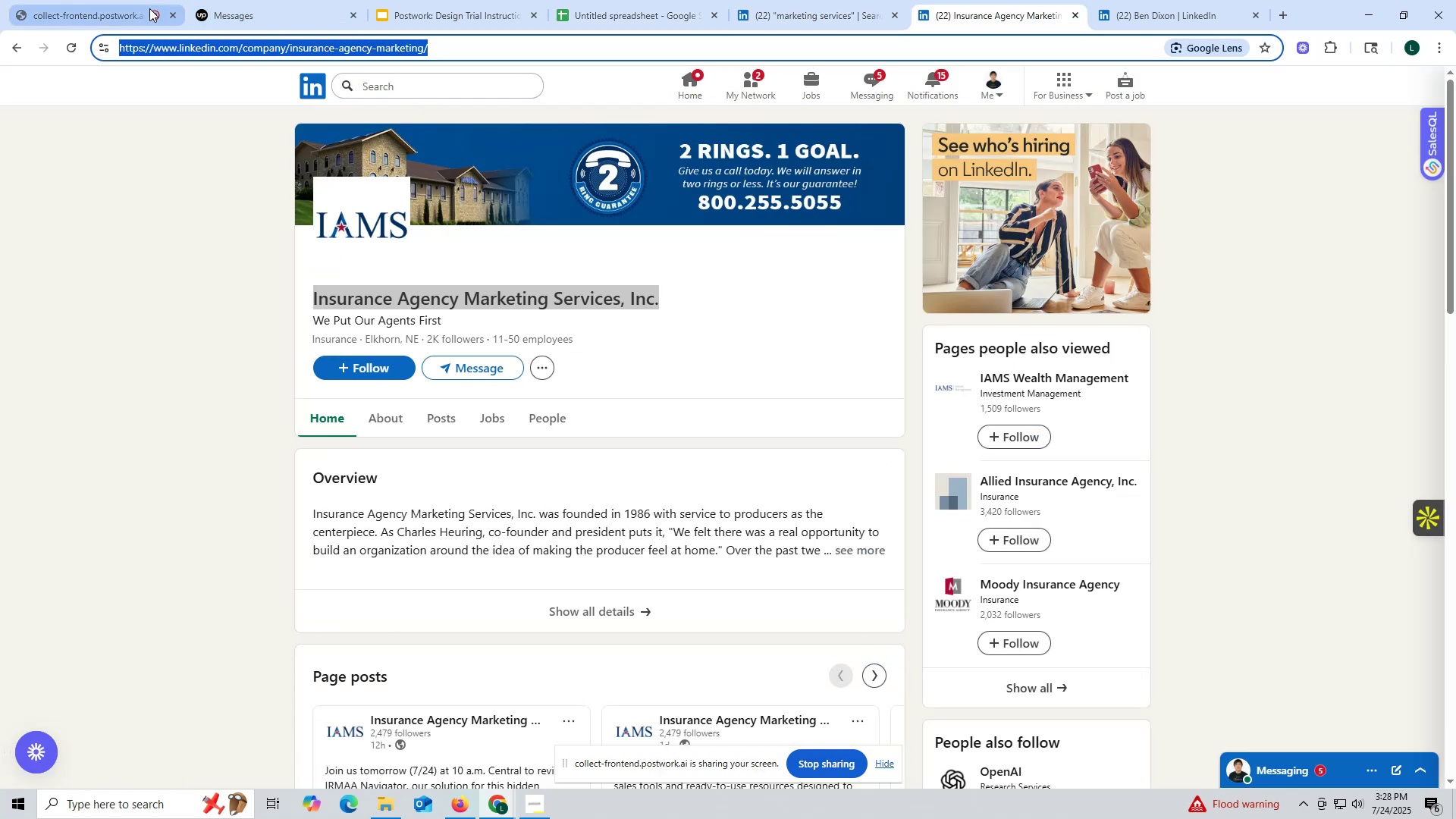 
left_click([255, 15])
 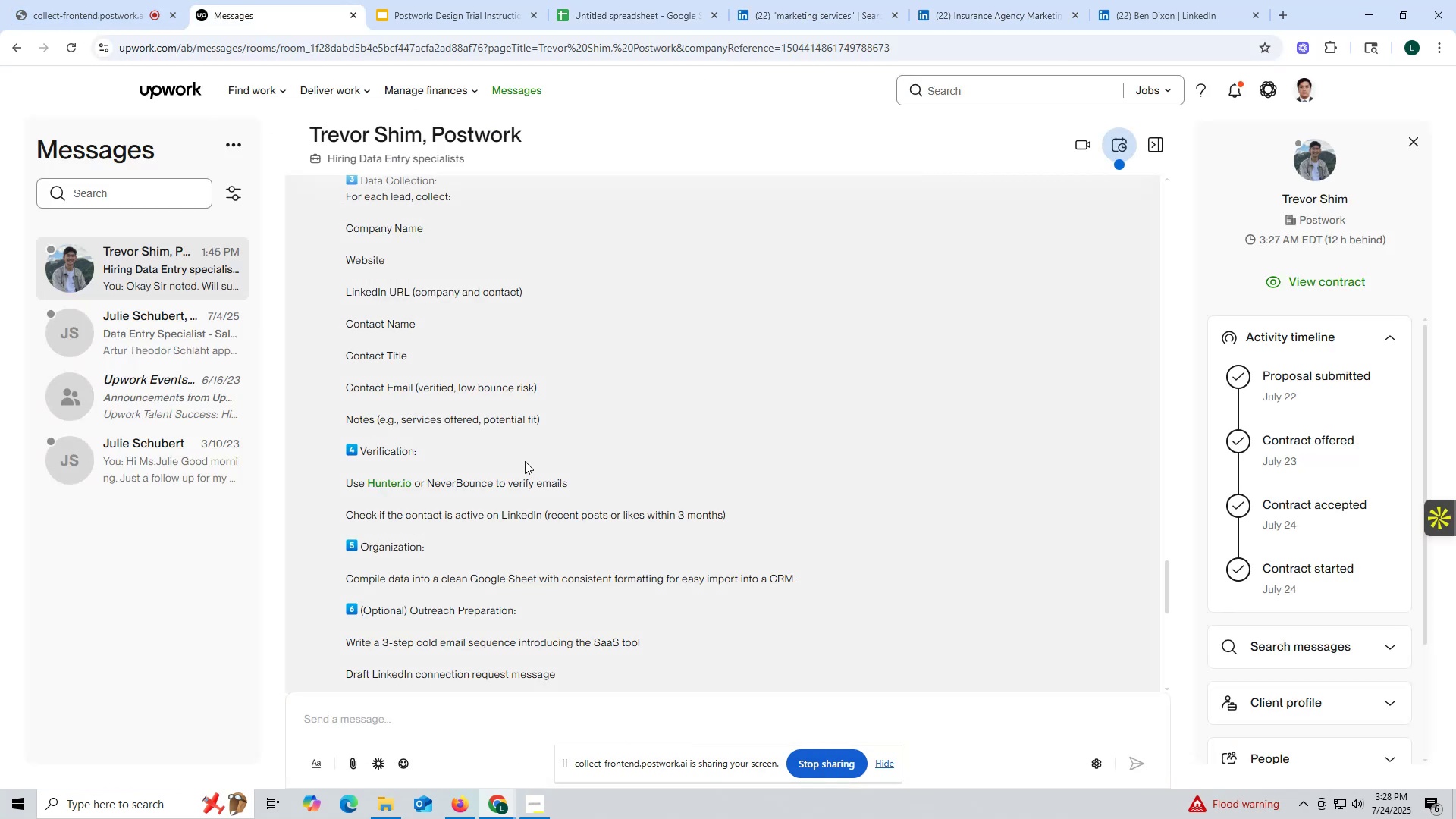 
scroll: coordinate [525, 461], scroll_direction: down, amount: 3.0
 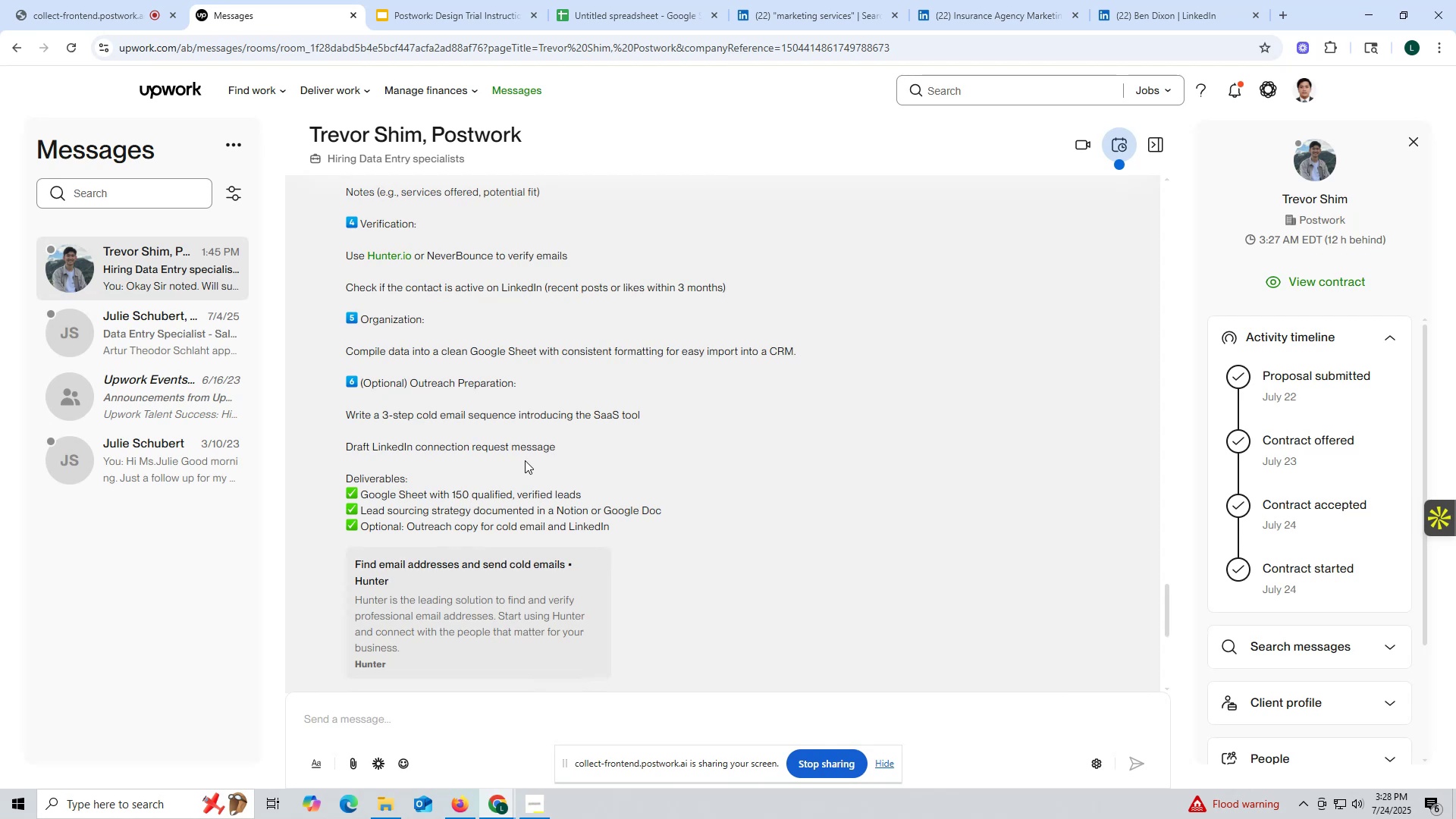 
scroll: coordinate [525, 460], scroll_direction: up, amount: 4.0
 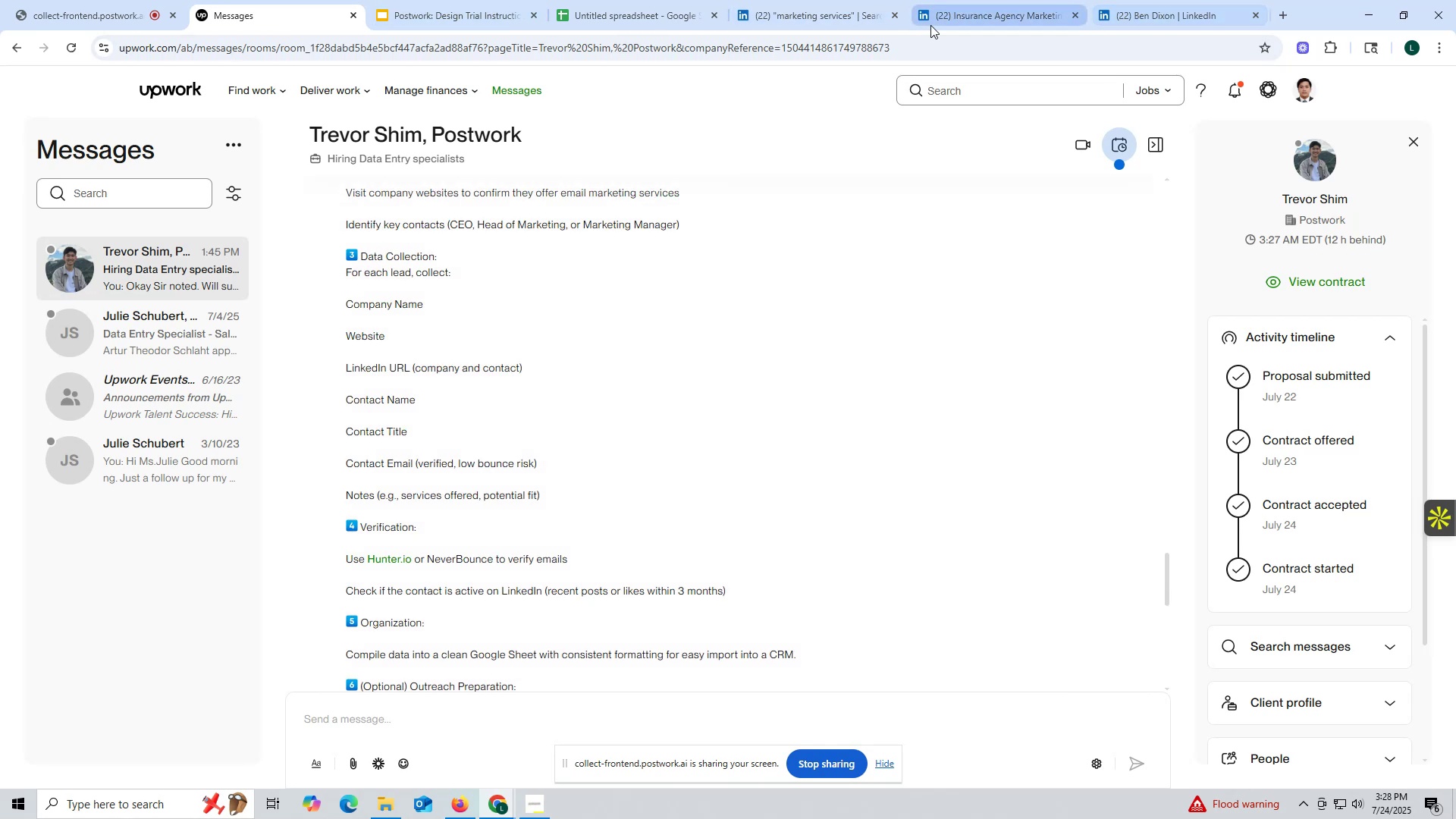 
left_click([801, 14])
 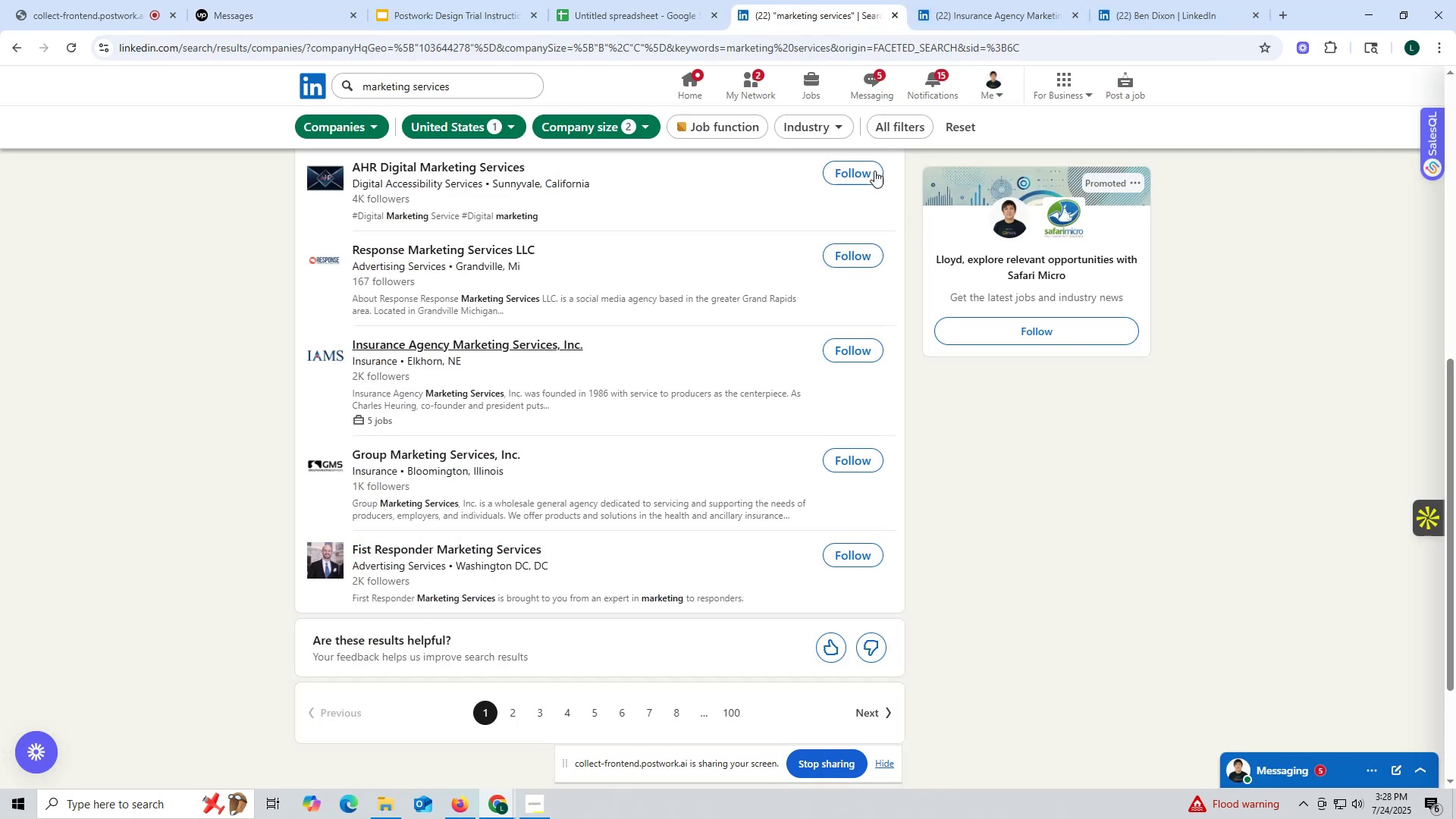 
scroll: coordinate [849, 363], scroll_direction: up, amount: 5.0
 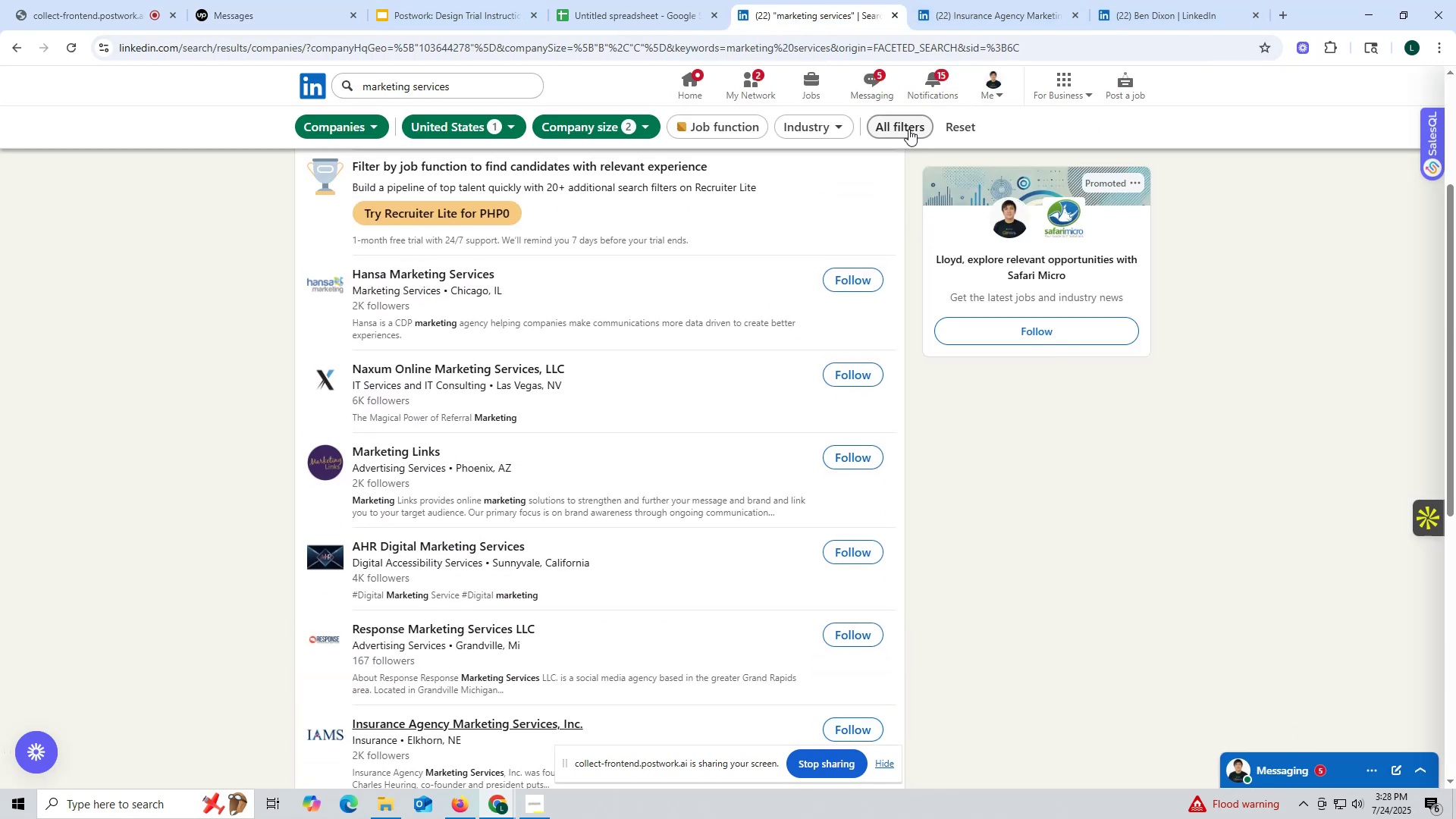 
left_click([902, 128])
 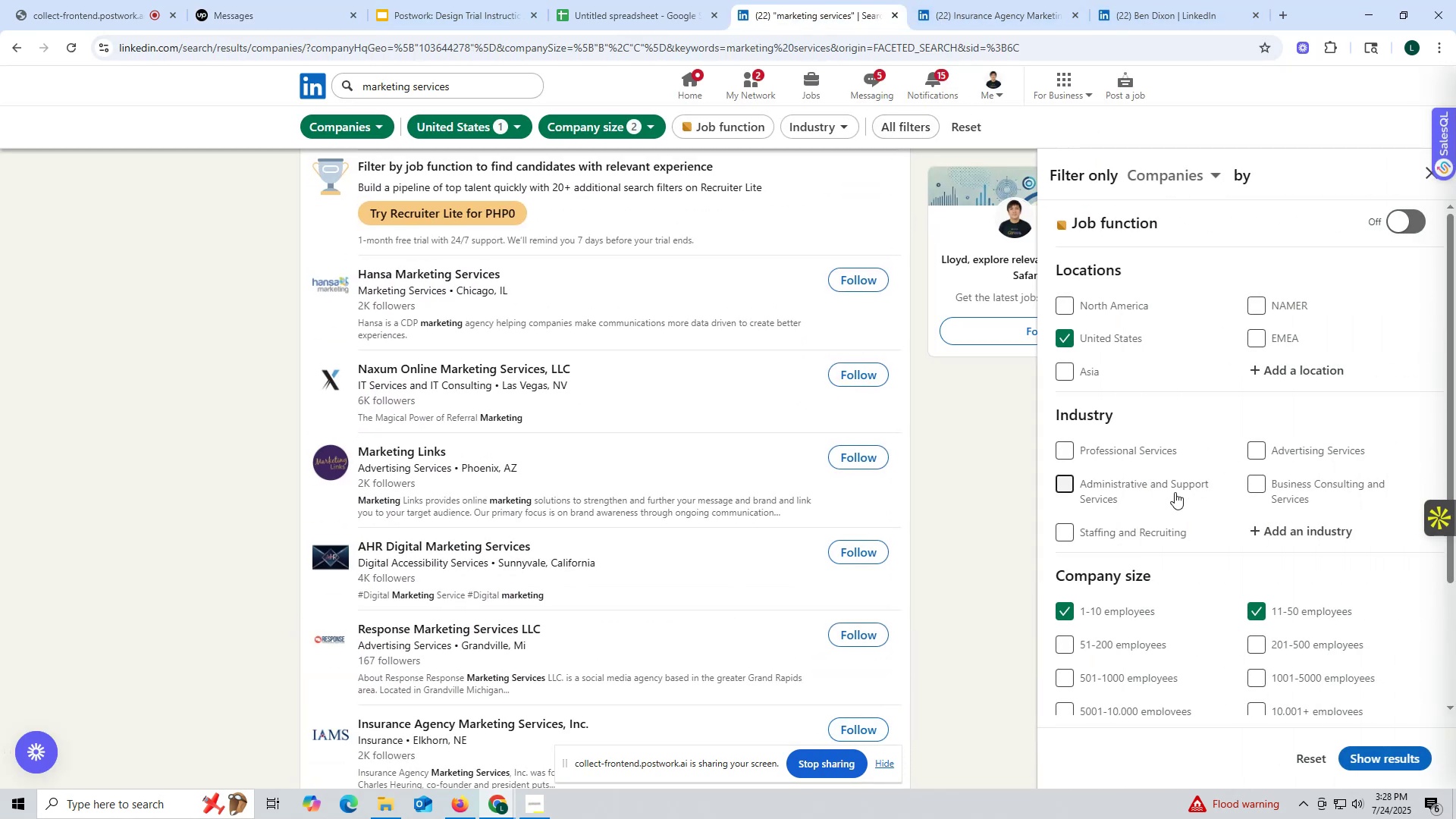 
scroll: coordinate [1197, 579], scroll_direction: down, amount: 3.0
 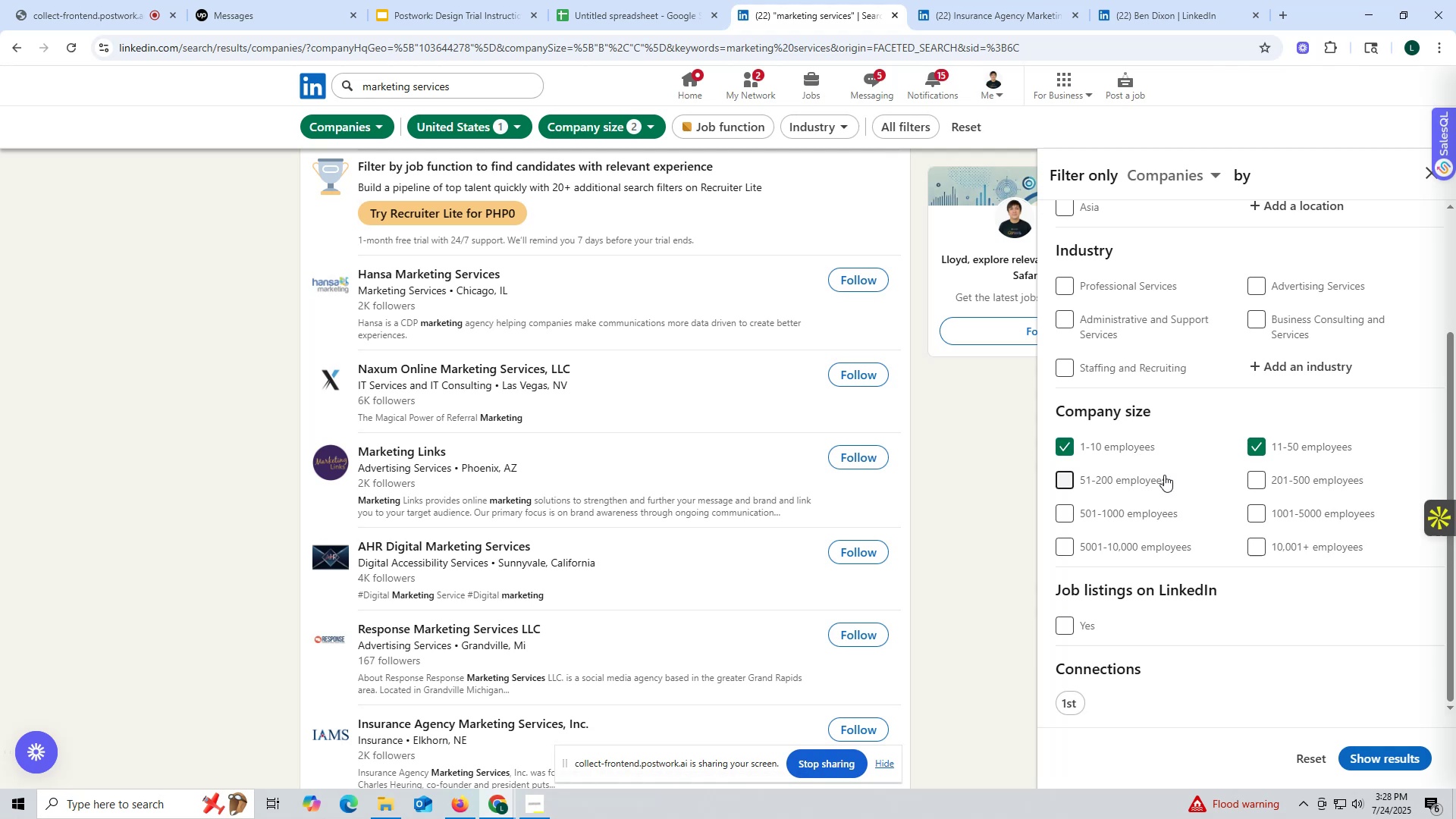 
wait(13.08)
 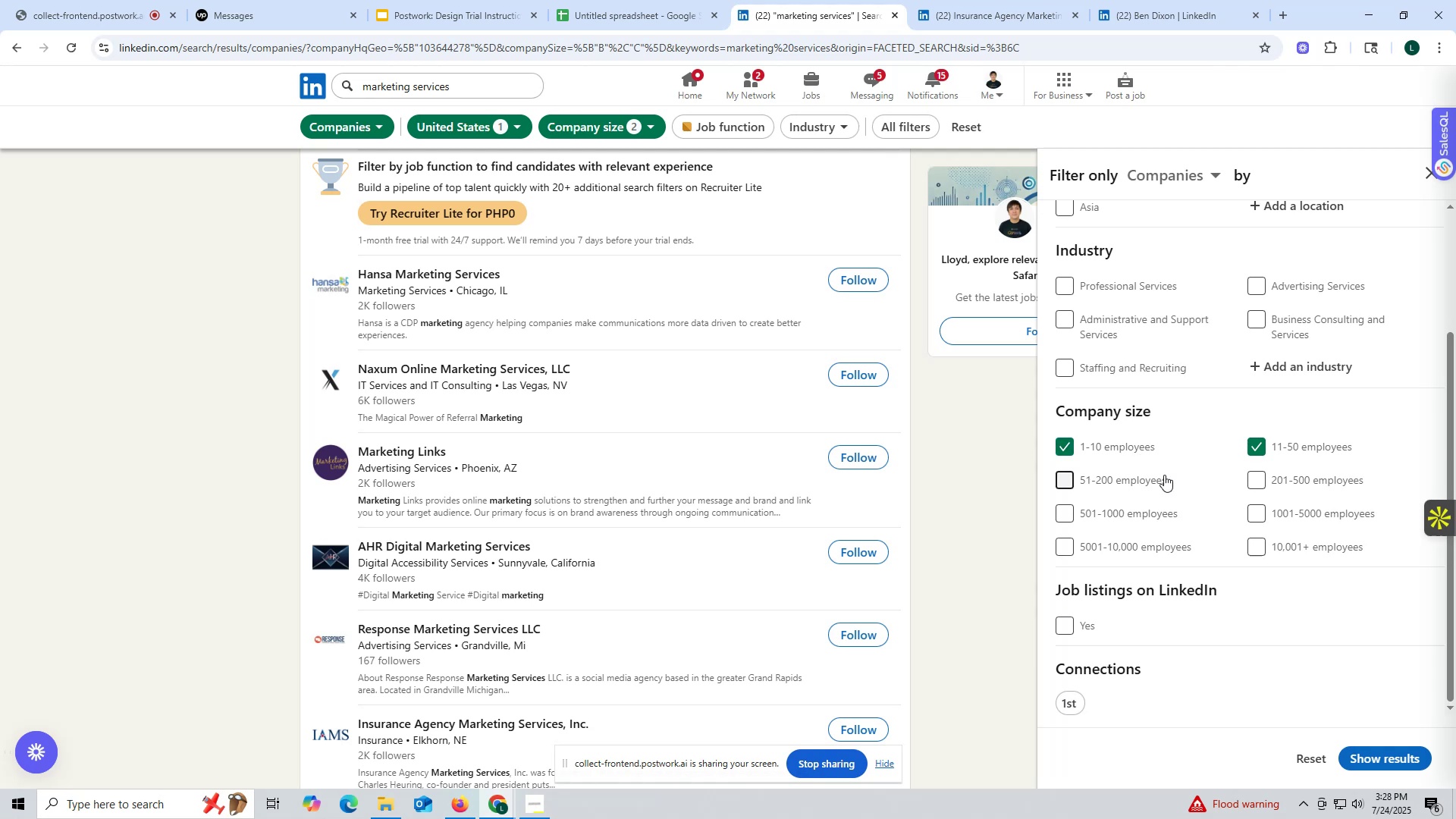 
left_click([1378, 761])
 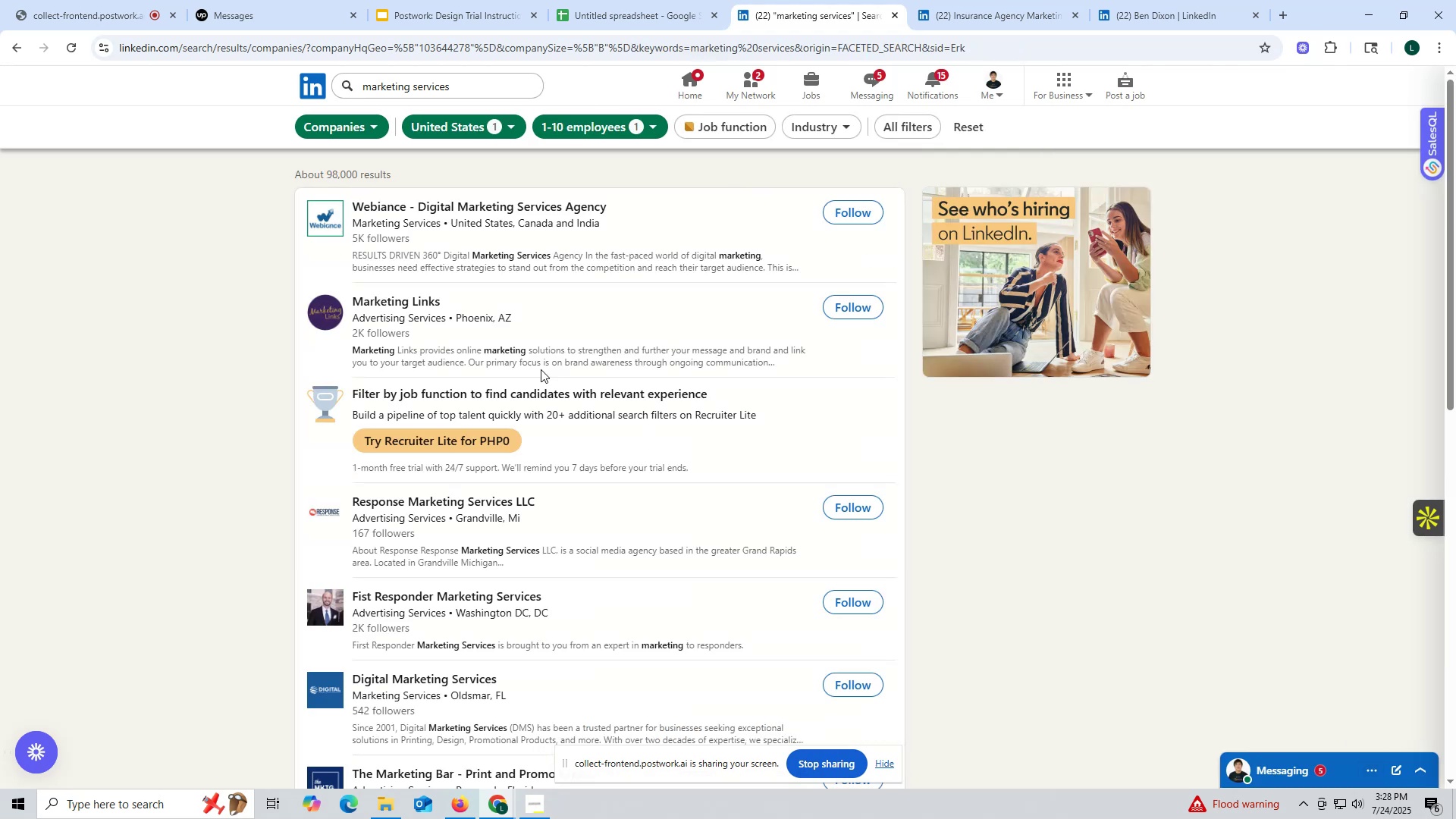 
wait(5.2)
 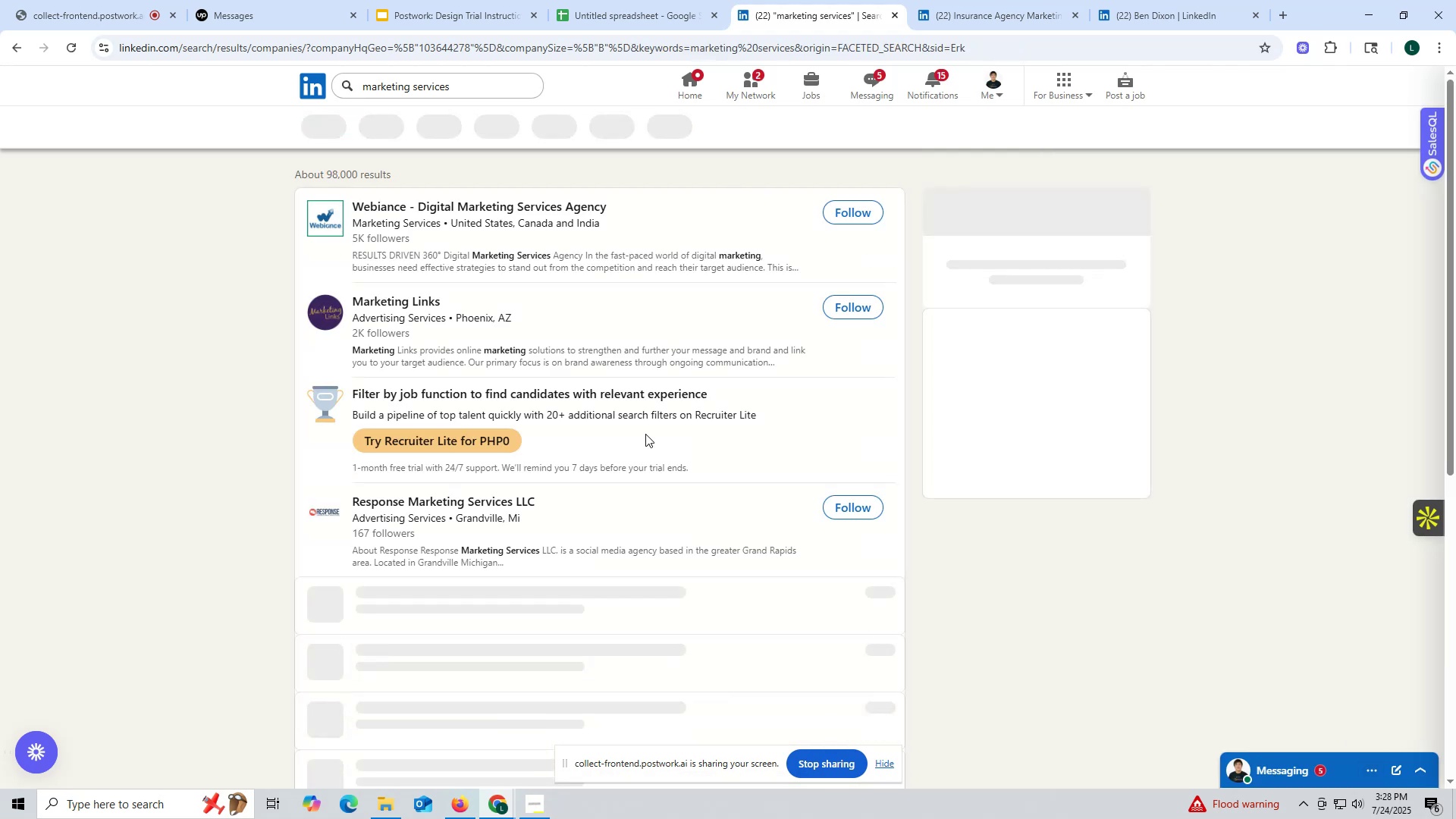 
scroll: coordinate [519, 457], scroll_direction: up, amount: 5.0
 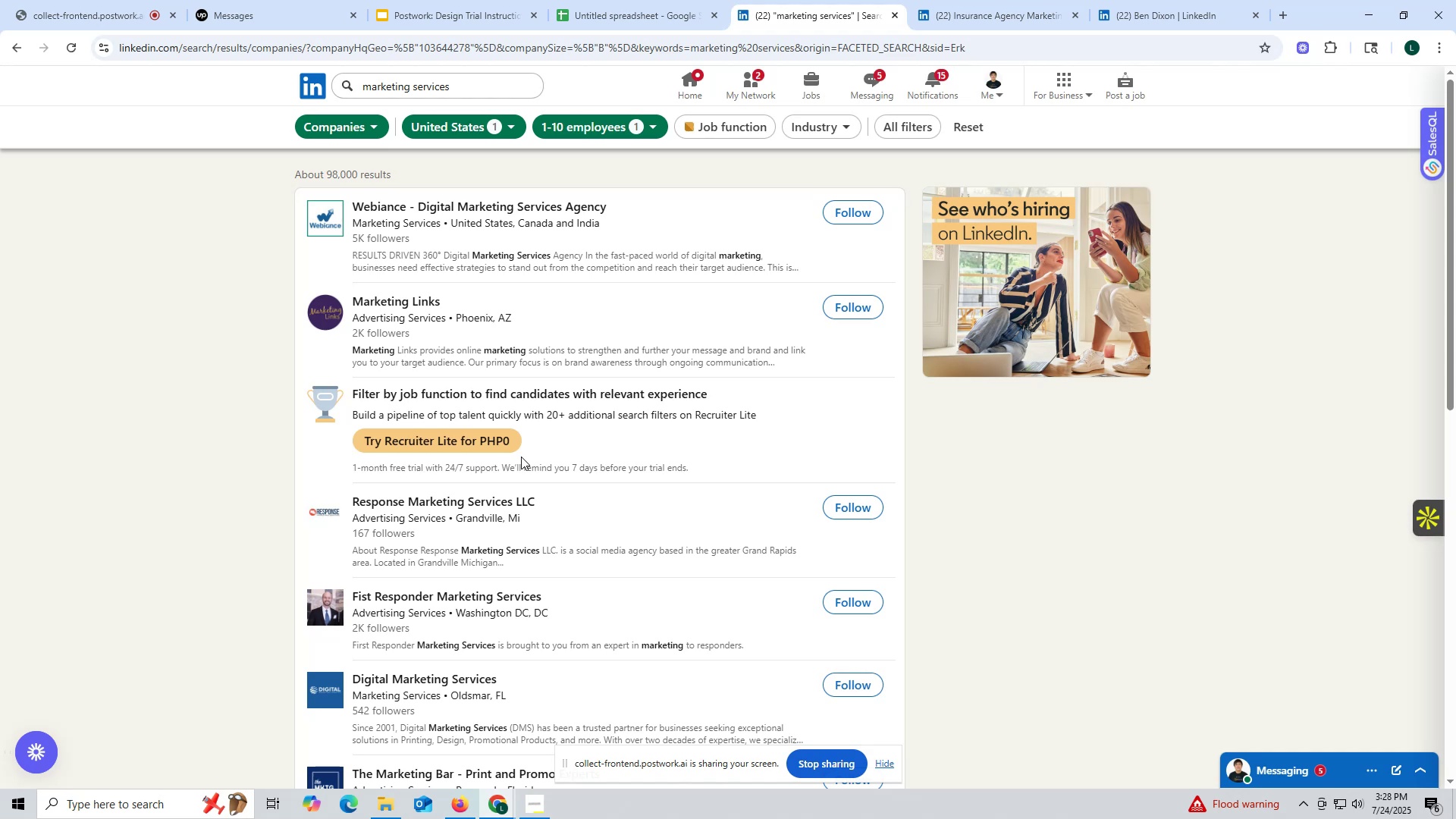 
wait(12.14)
 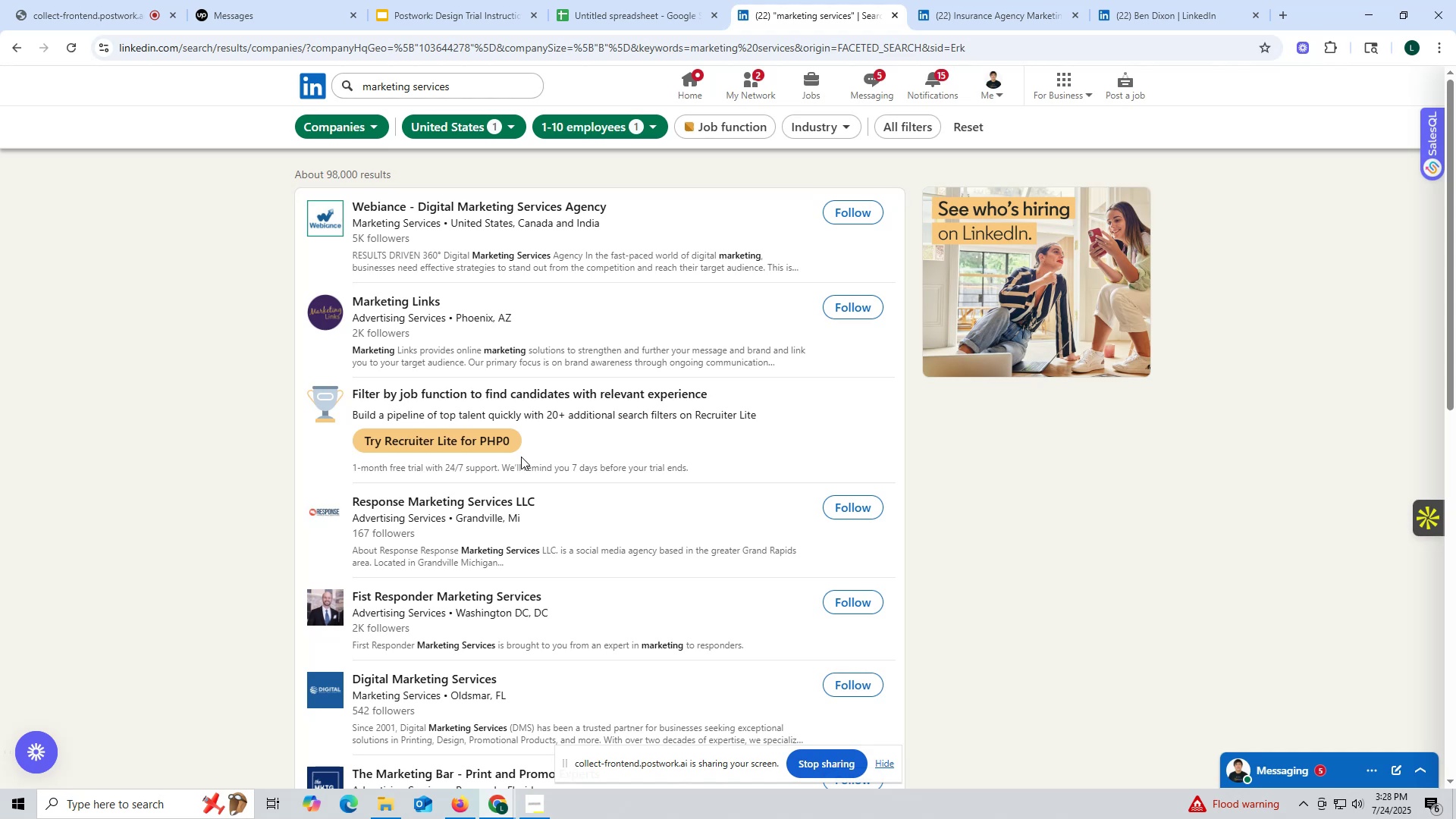 
left_click([993, 12])
 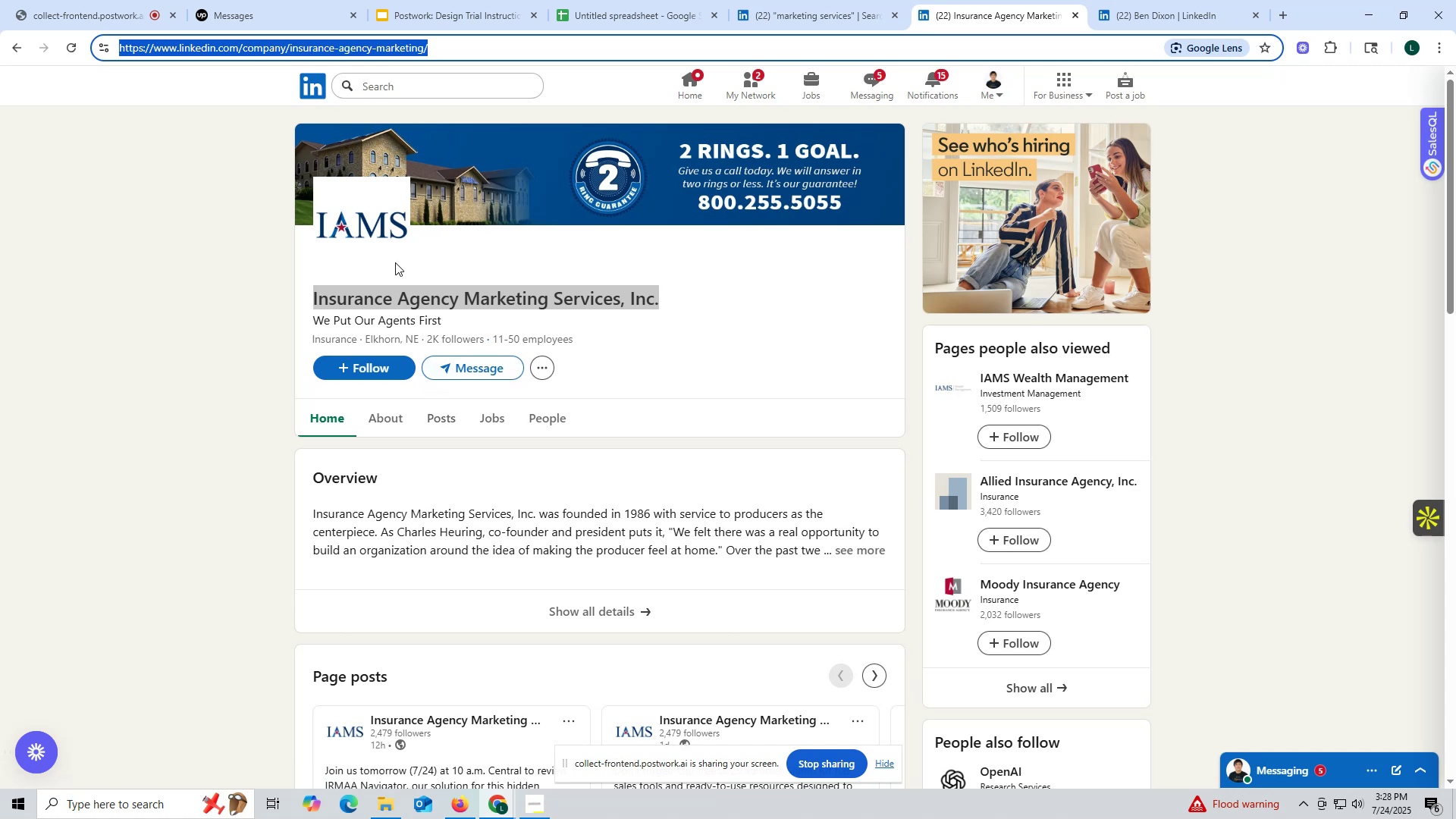 
wait(6.01)
 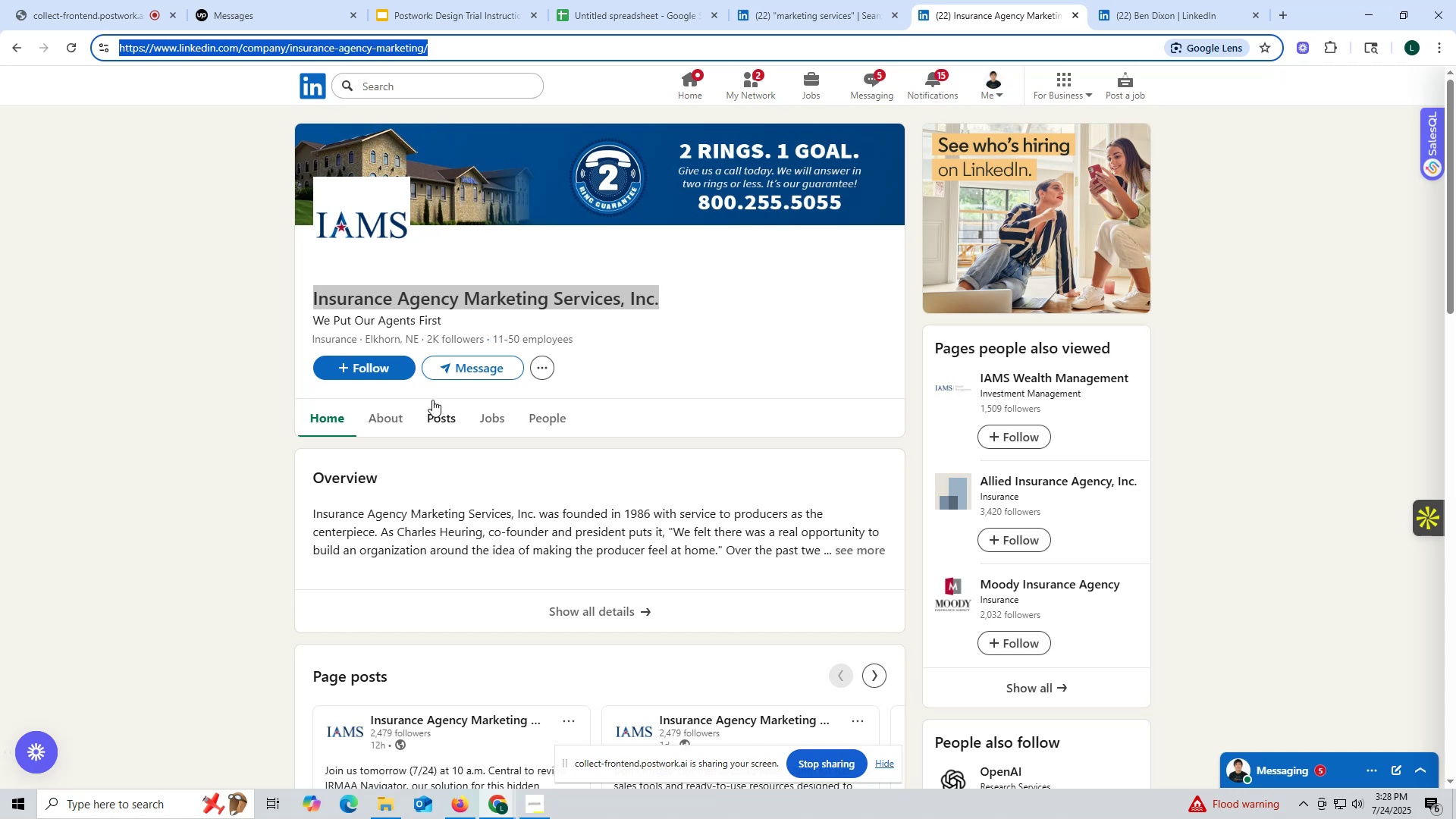 
key(Control+ControlLeft)
 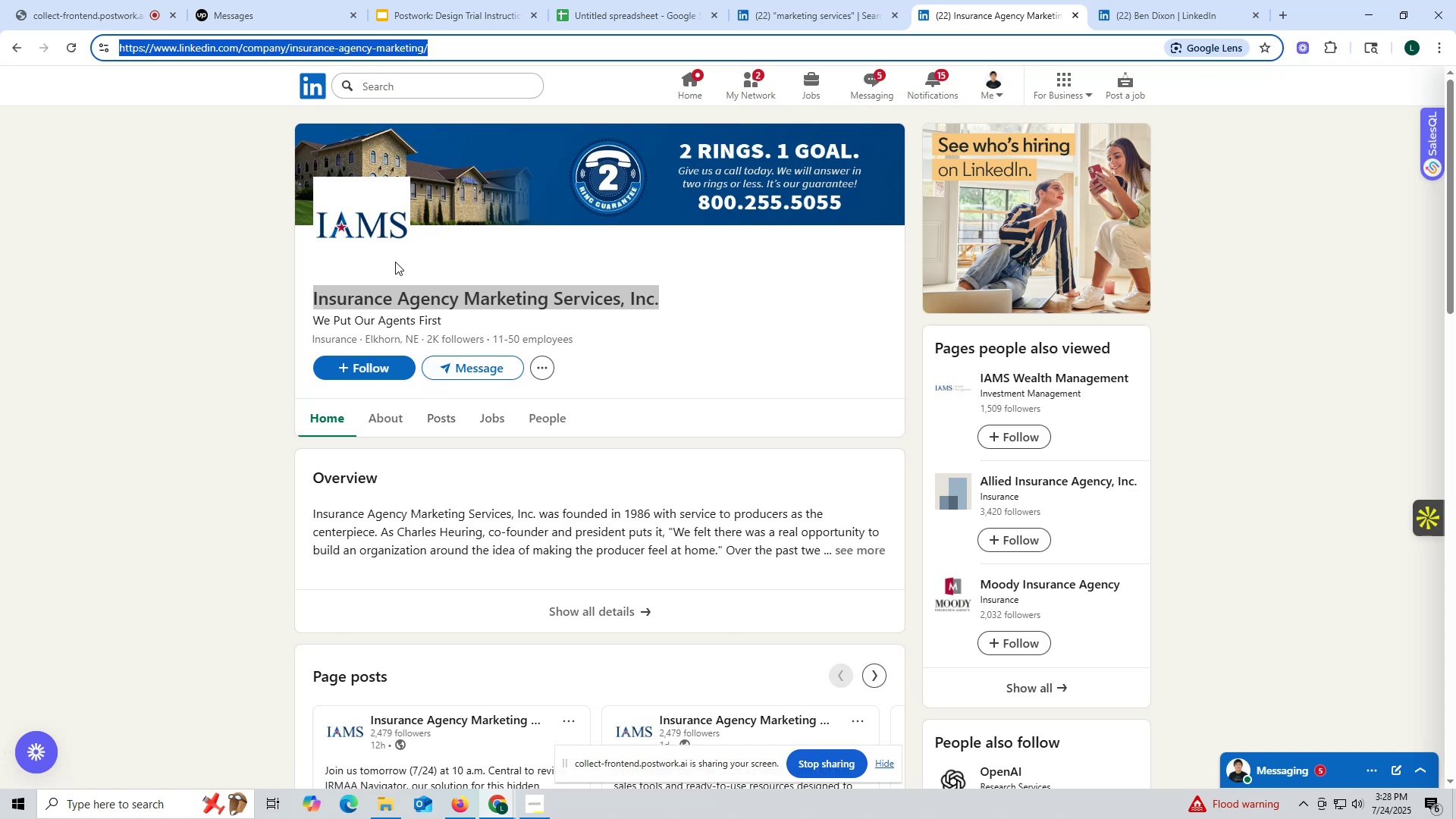 
key(Control+C)
 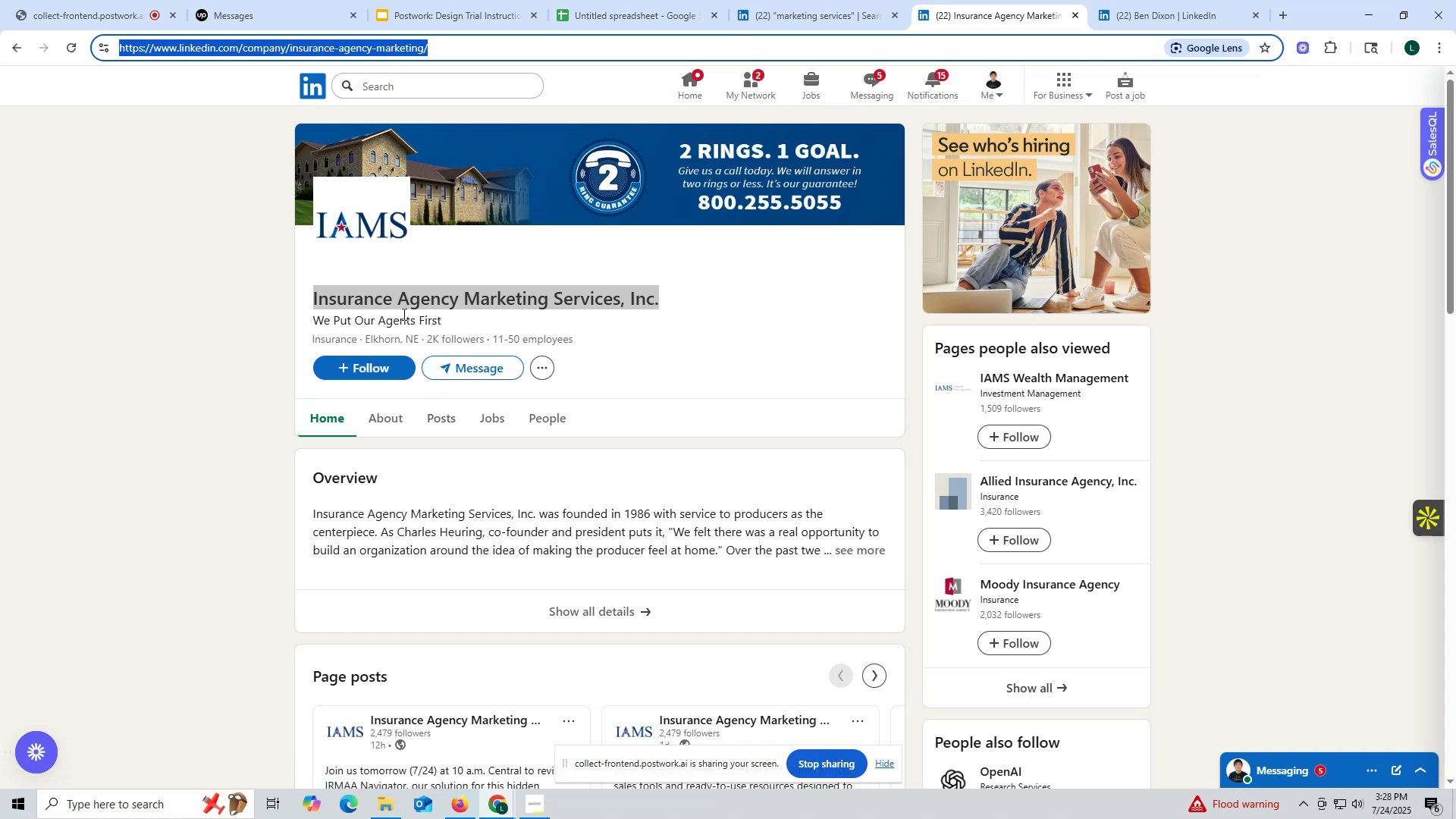 
left_click([381, 412])
 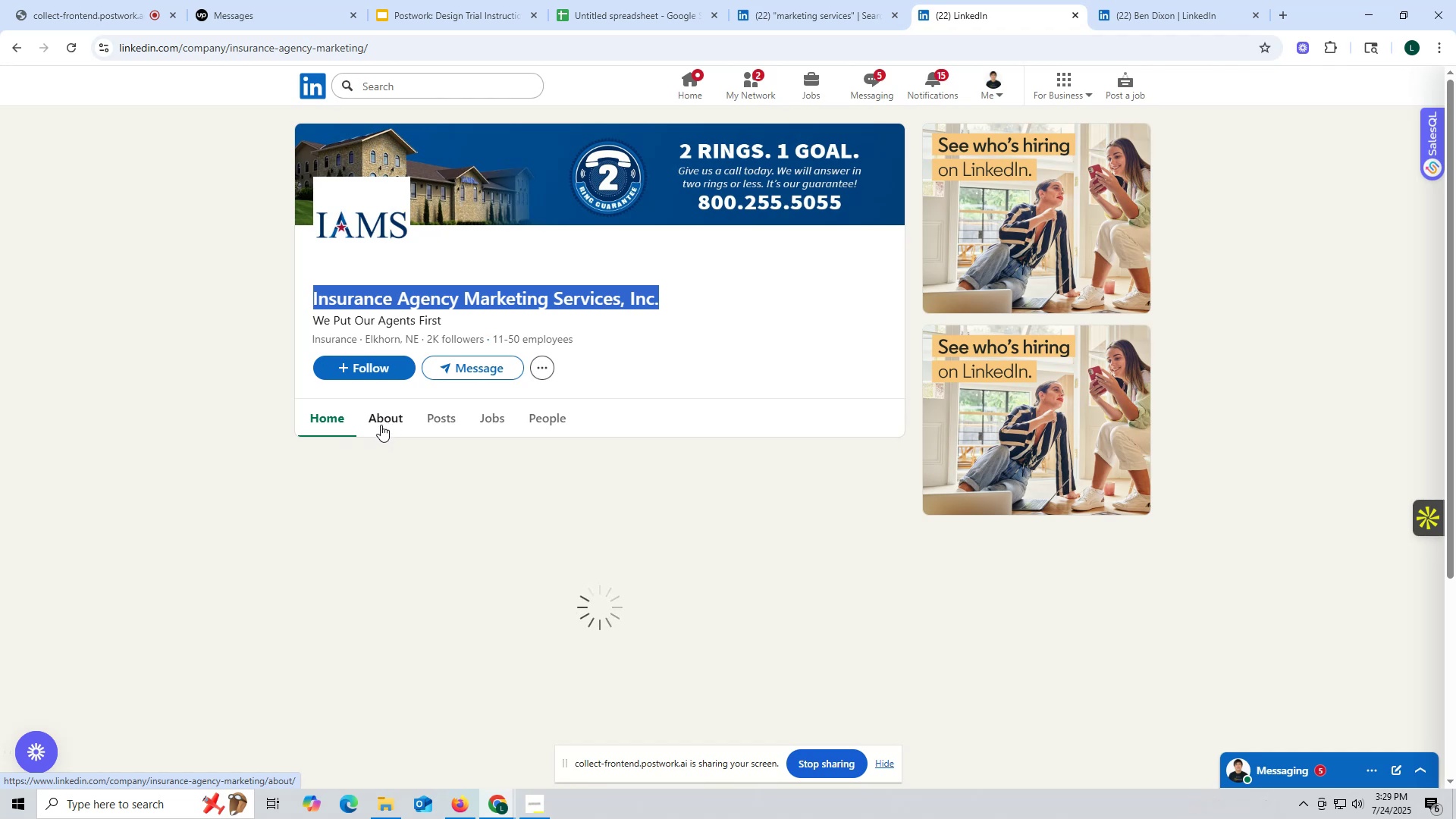 
left_click([384, 410])
 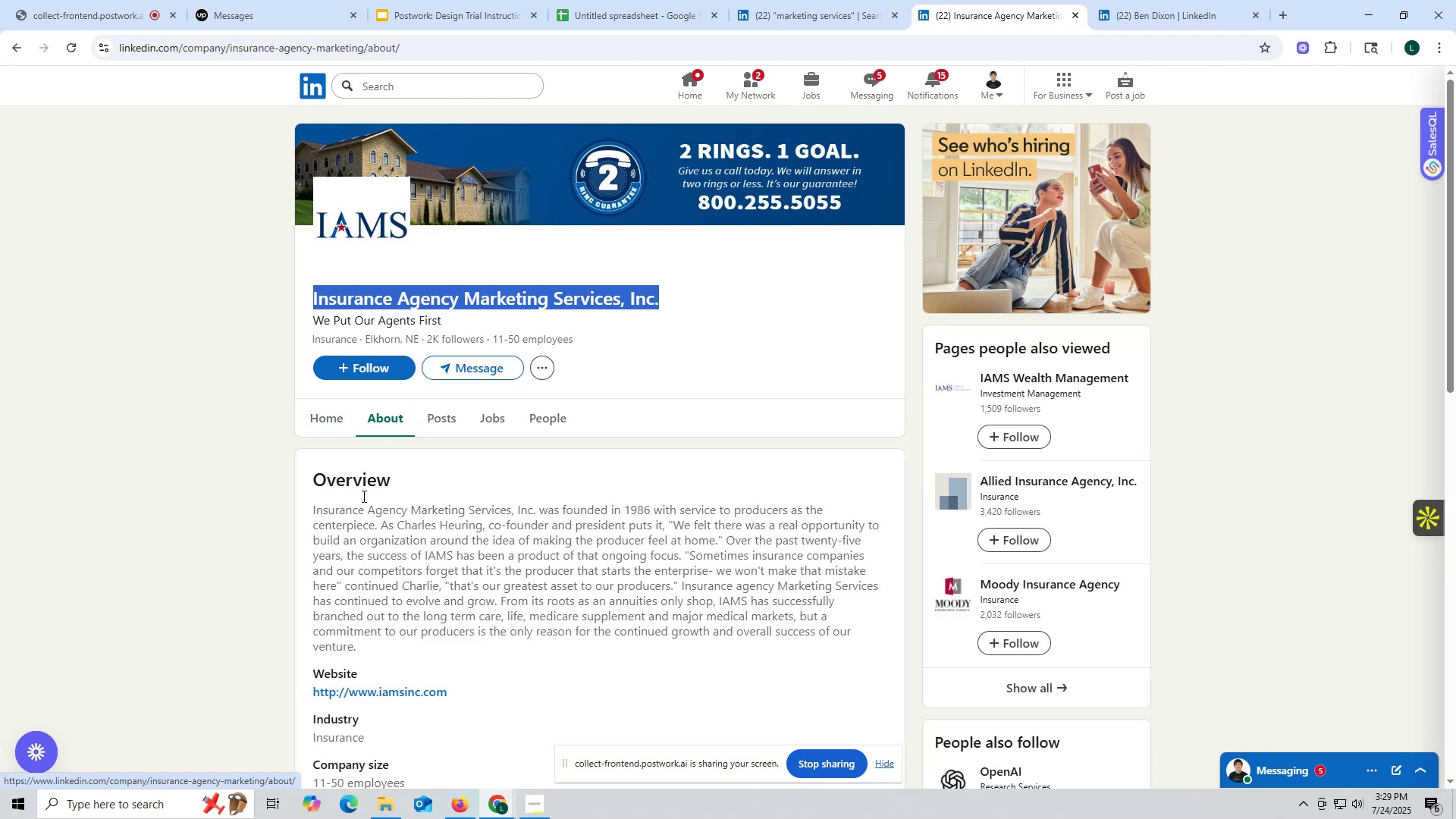 
scroll: coordinate [359, 564], scroll_direction: down, amount: 3.0
 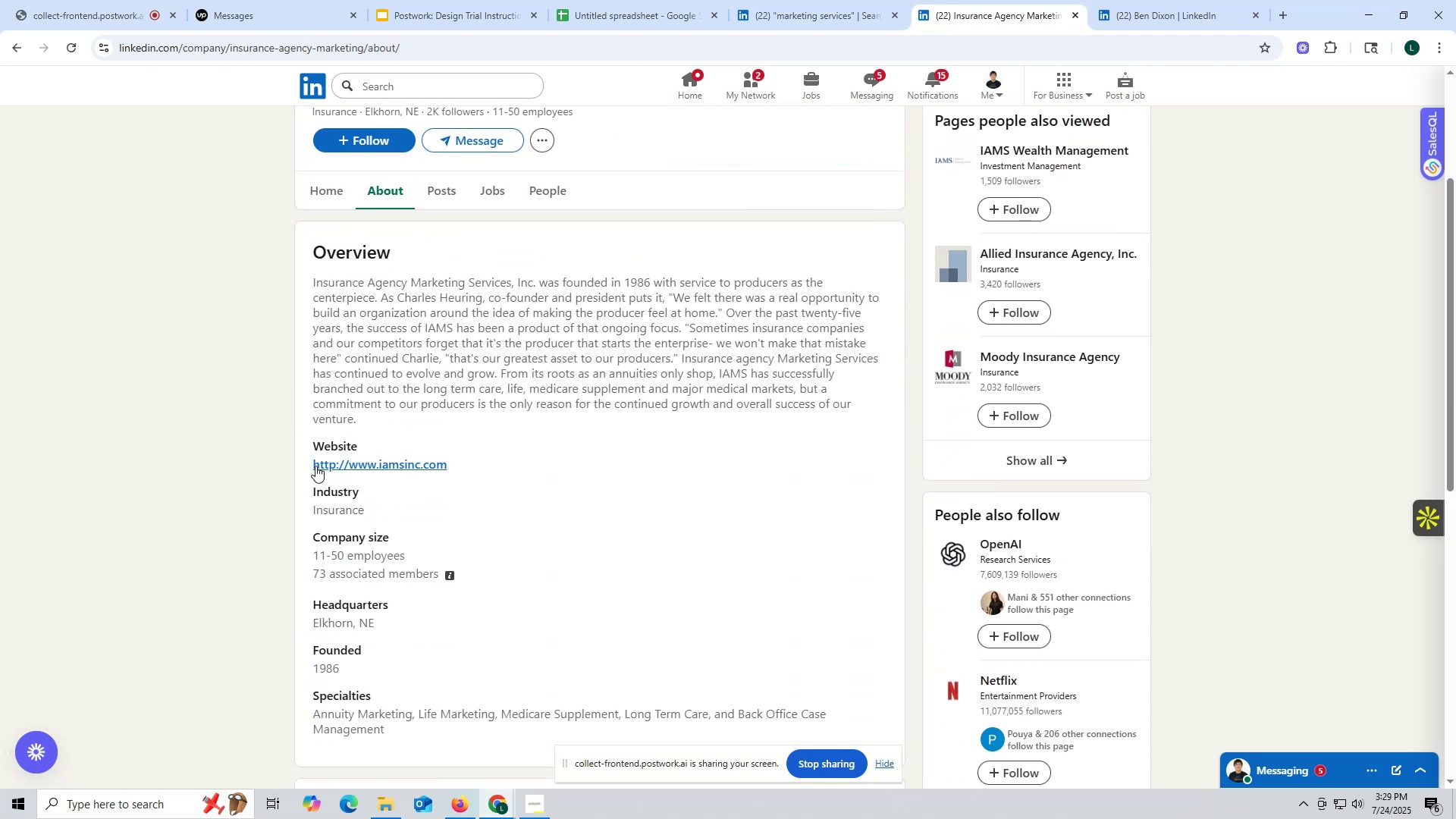 
left_click_drag(start_coordinate=[305, 463], to_coordinate=[454, 464])
 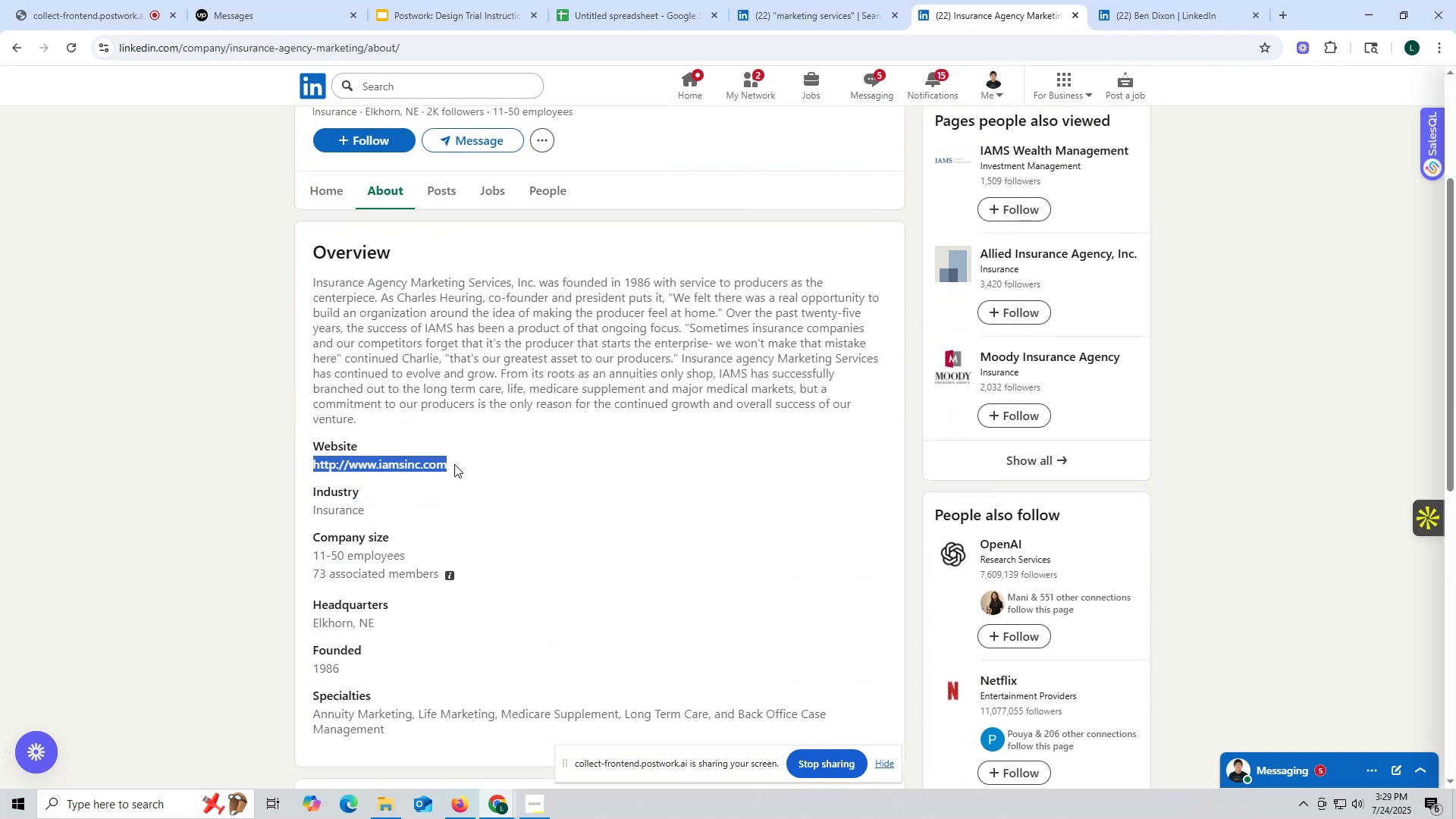 
key(Control+ControlLeft)
 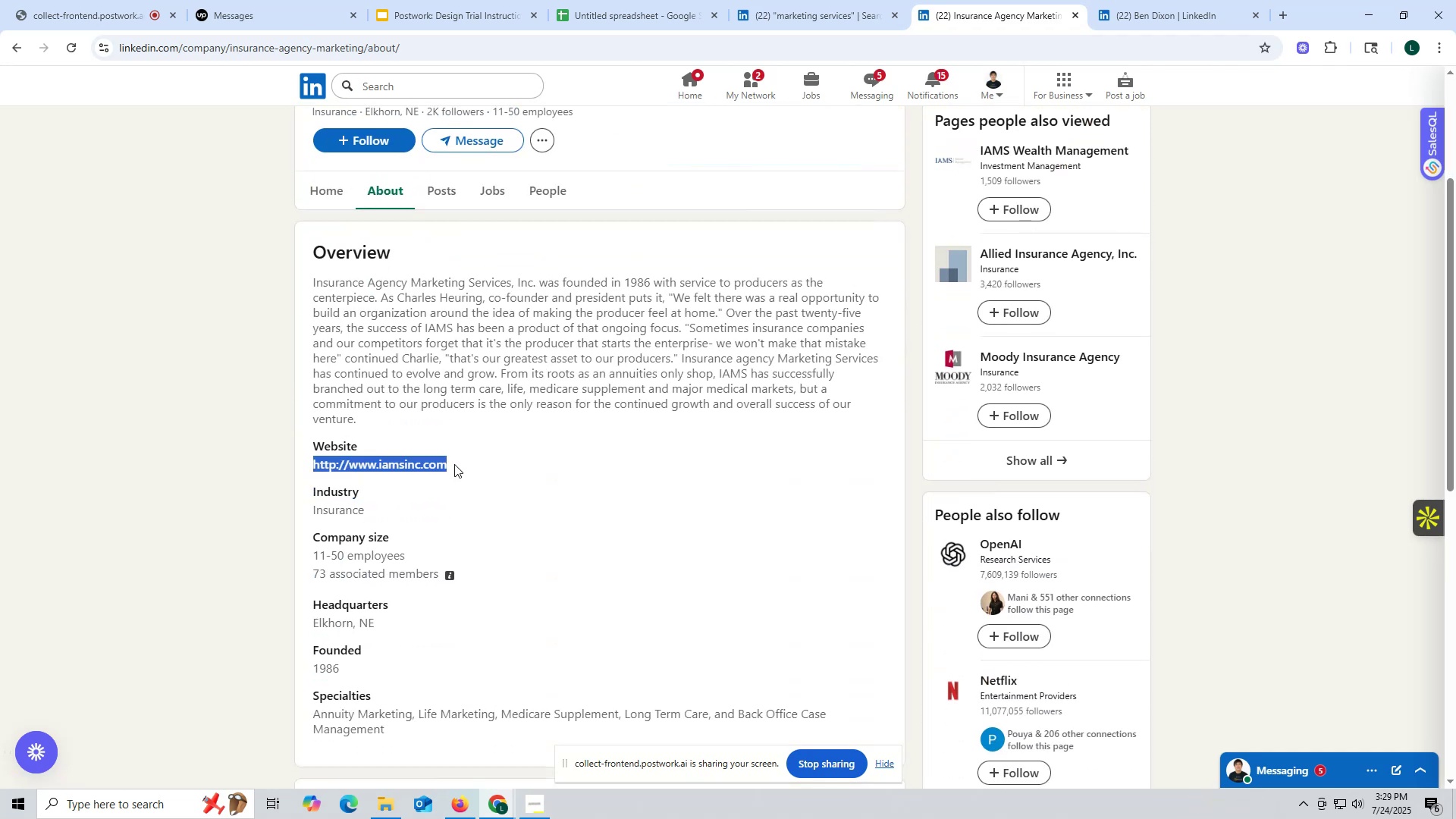 
key(Control+C)
 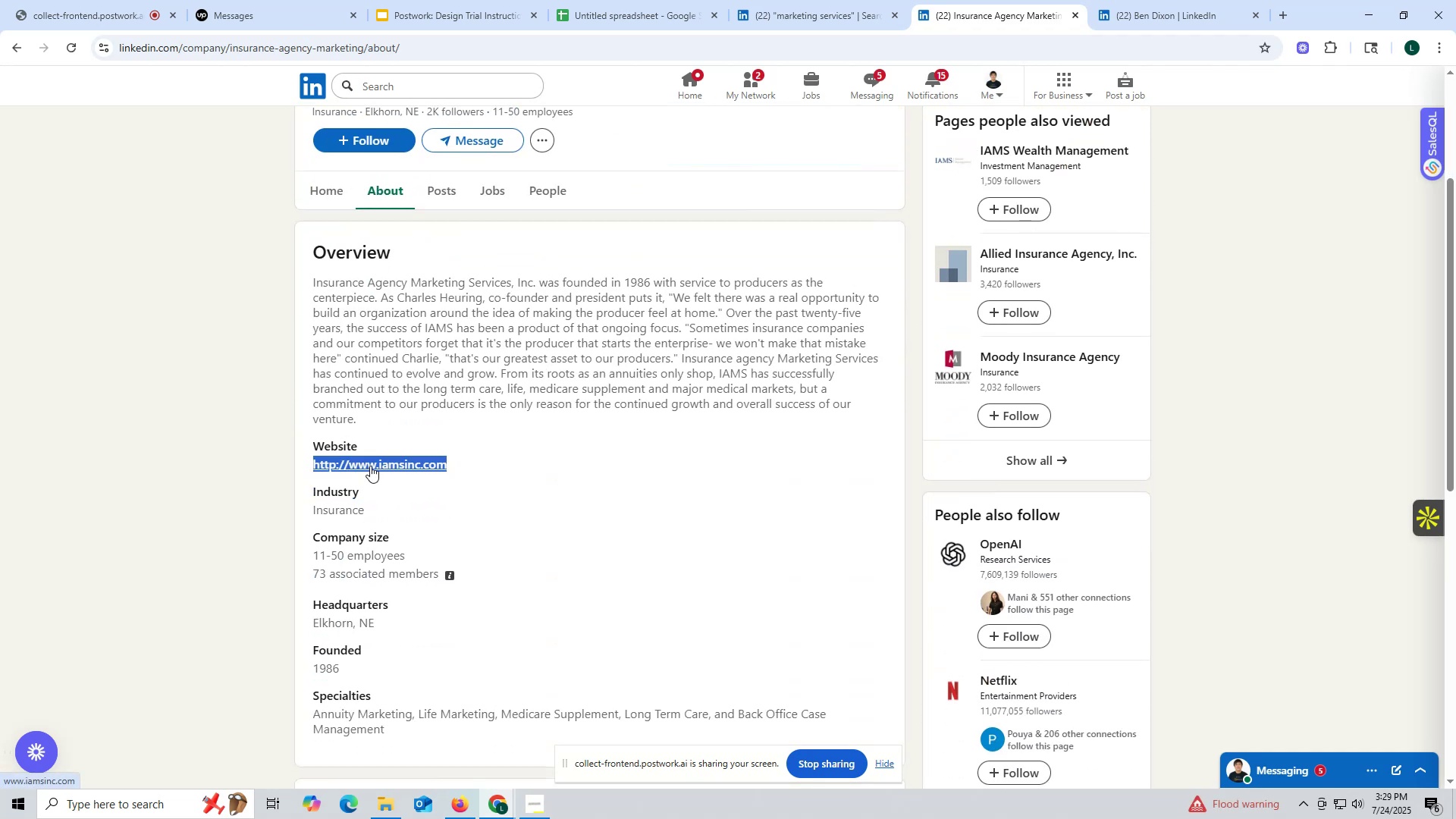 
left_click([370, 466])
 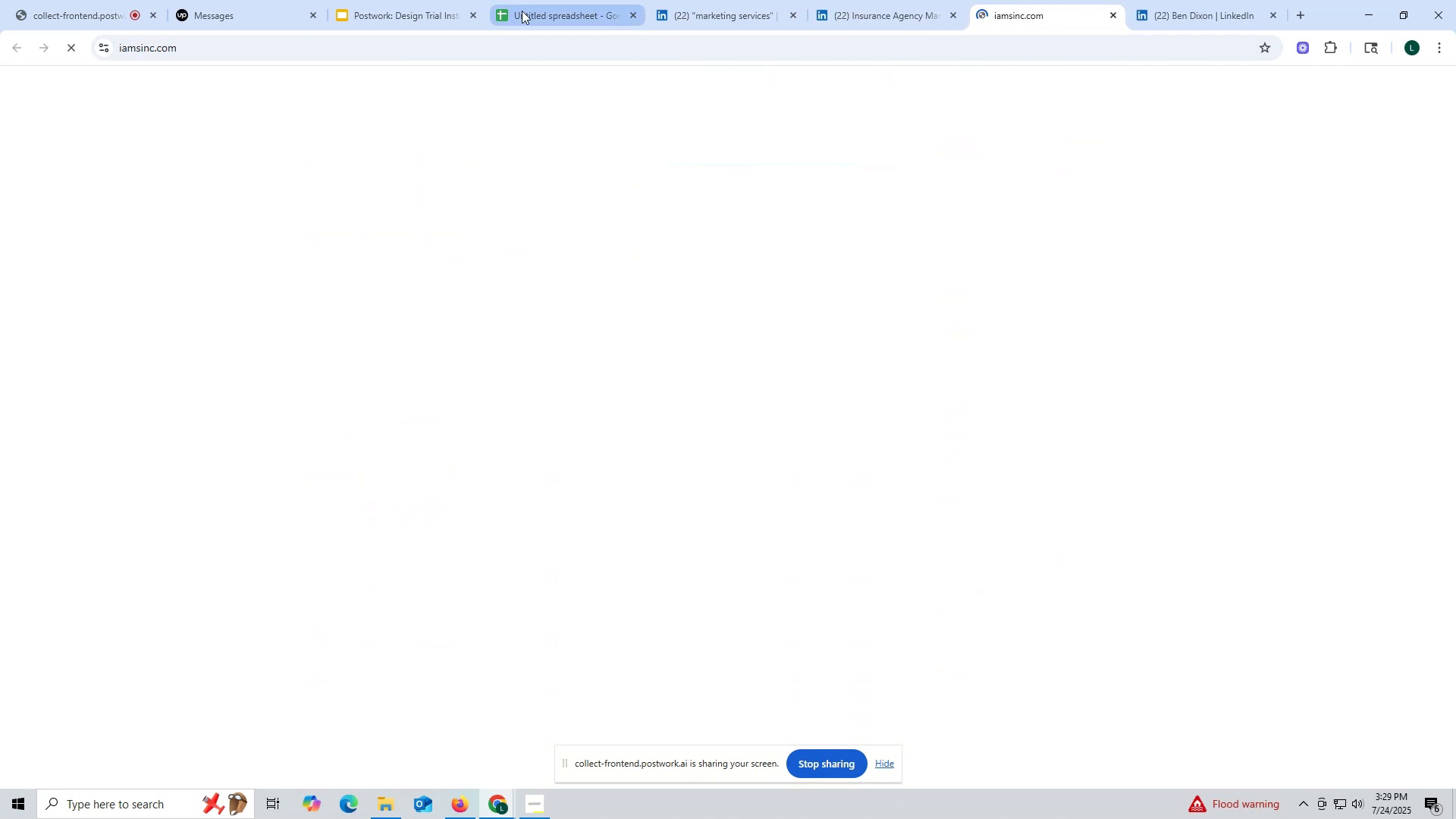 
left_click([522, 14])
 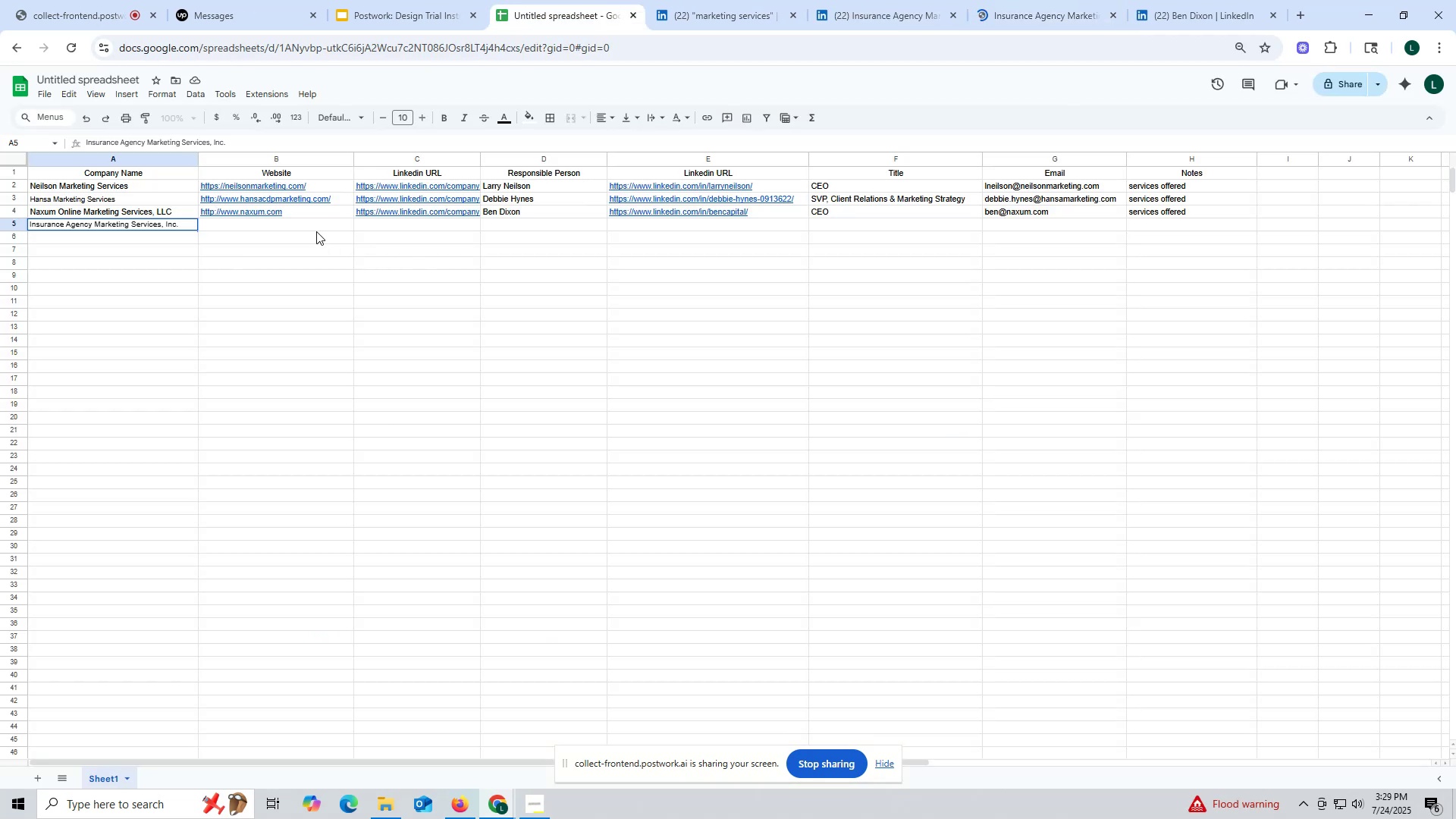 
left_click([316, 231])
 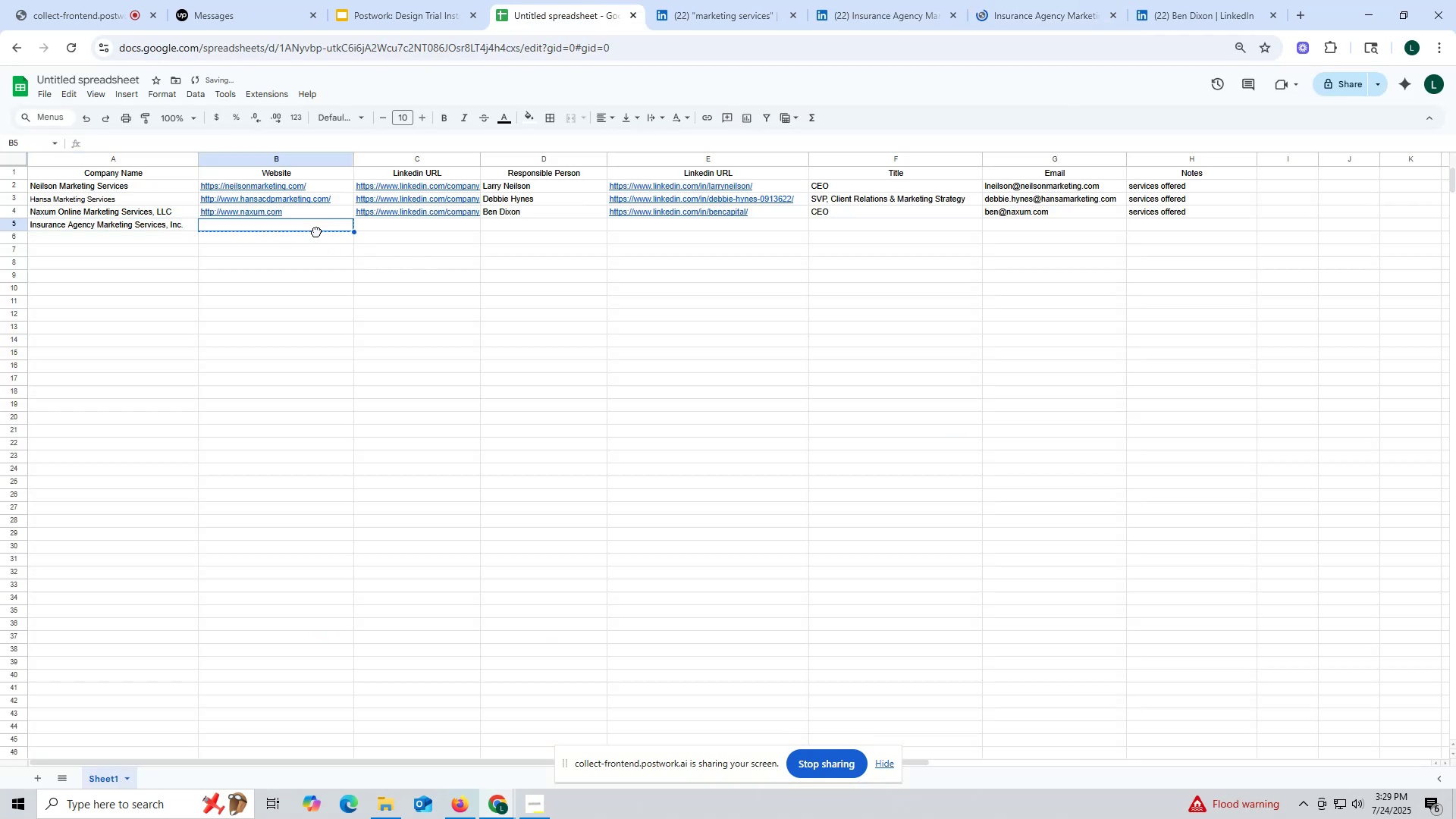 
key(Control+ControlLeft)
 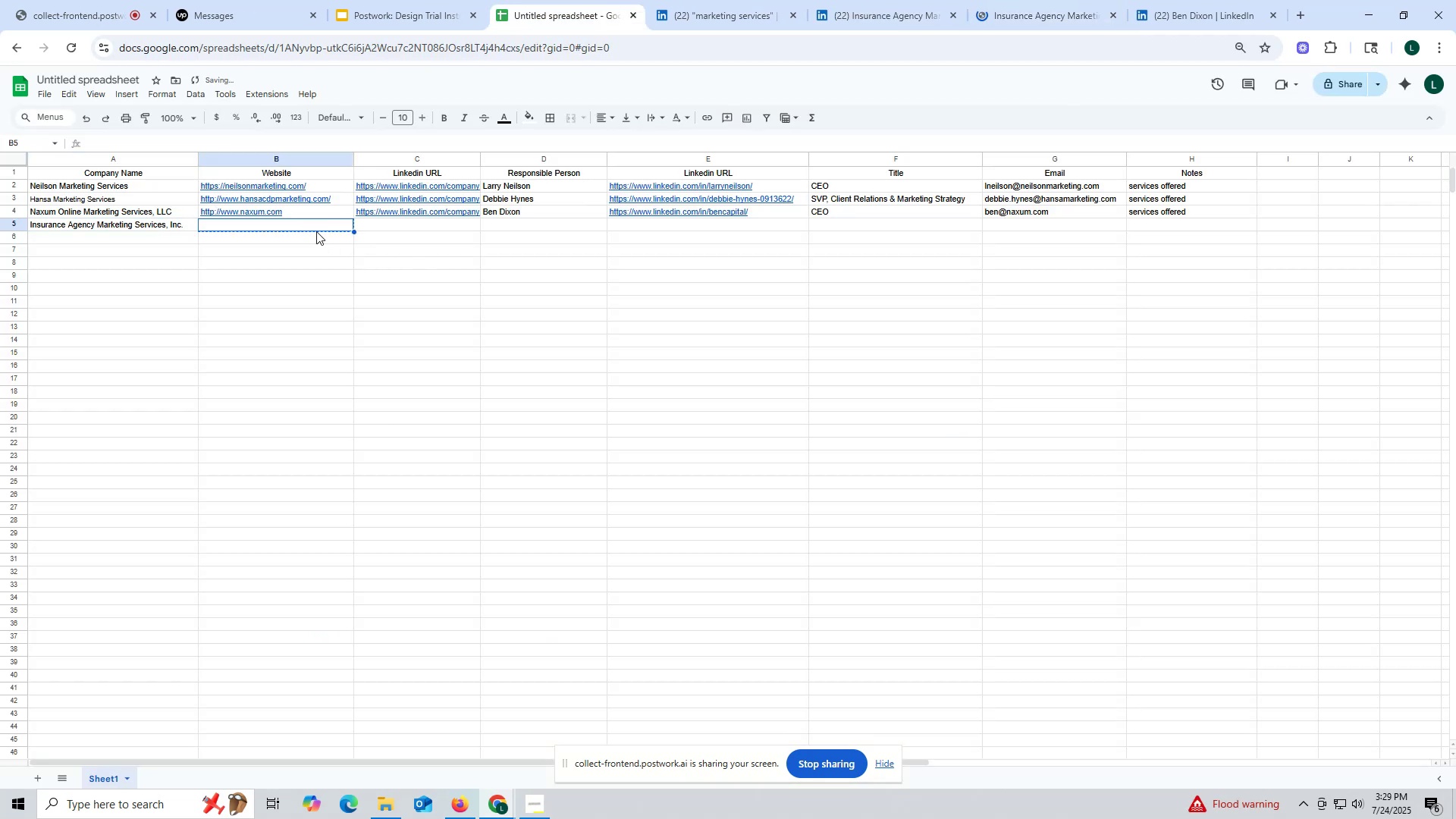 
double_click([316, 231])
 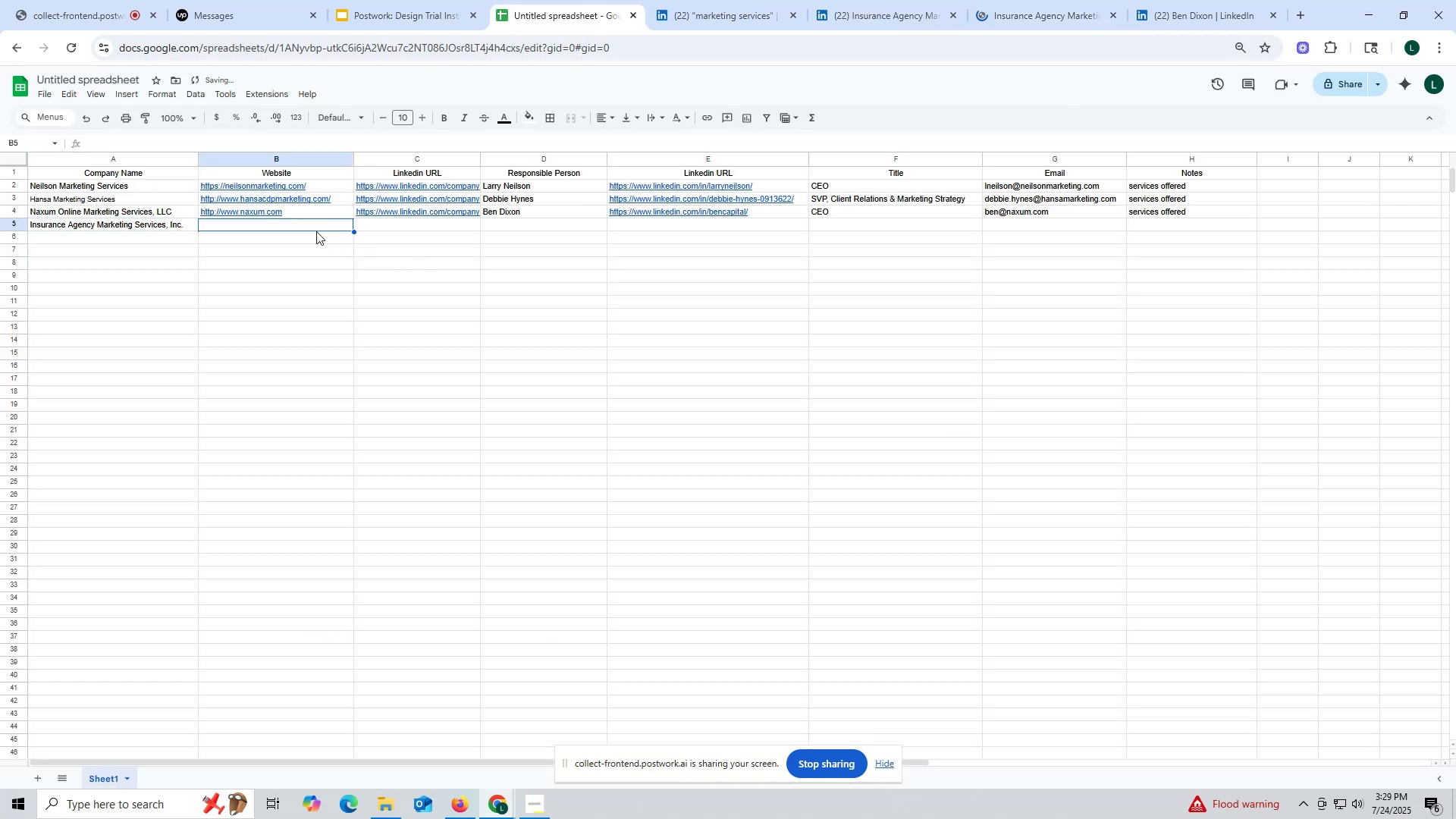 
key(Control+V)
 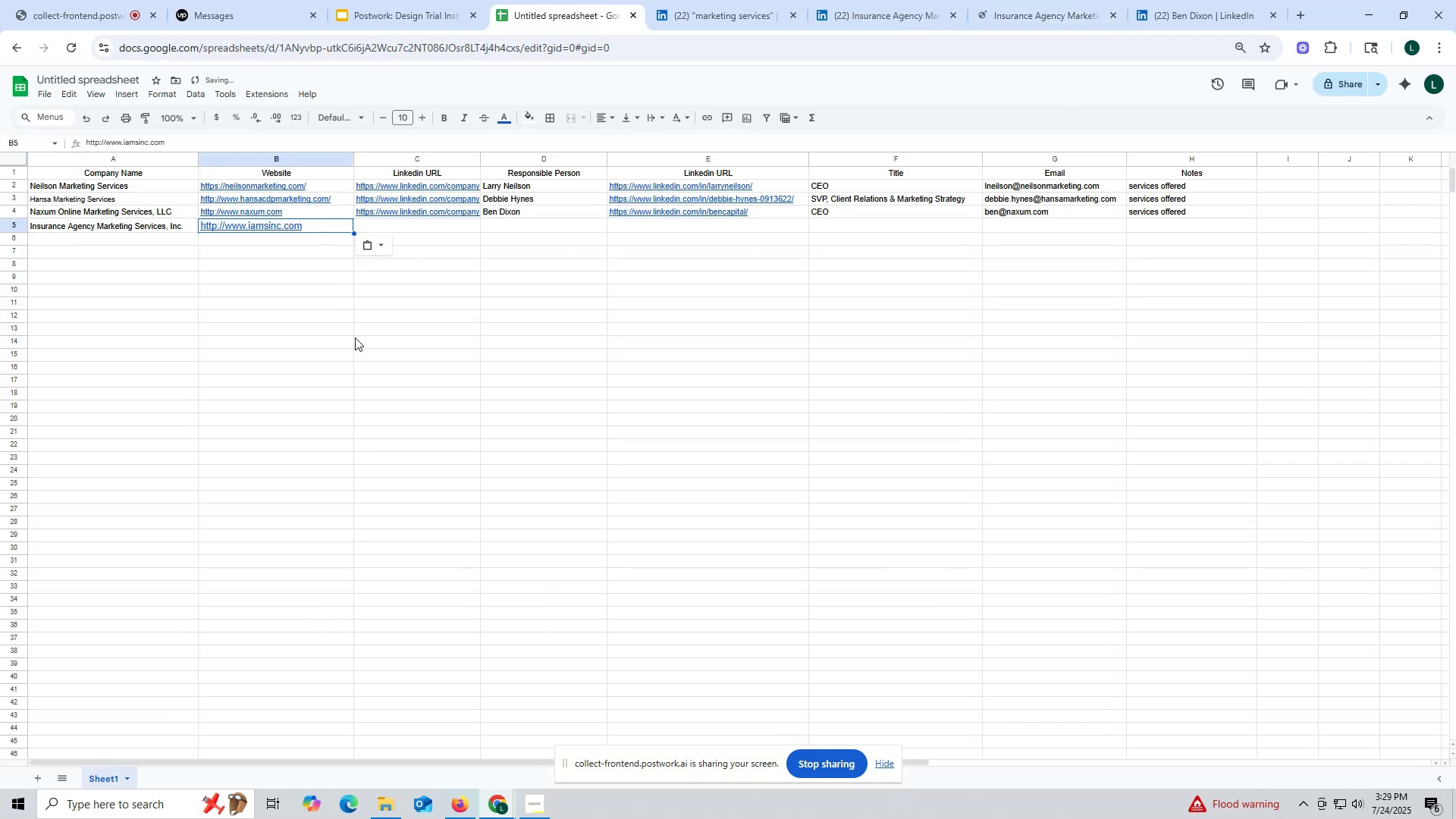 
left_click([355, 337])
 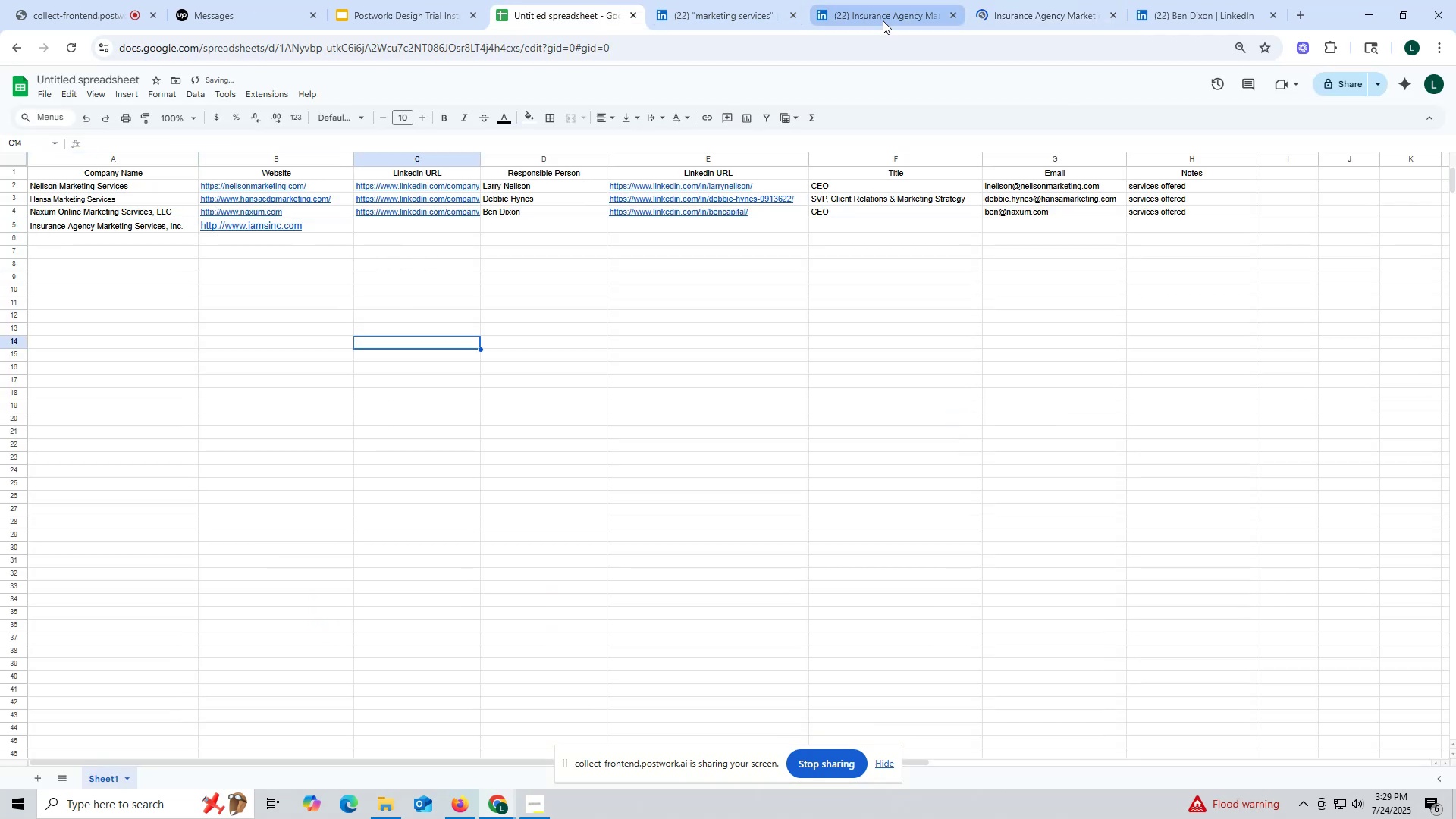 
left_click([883, 14])
 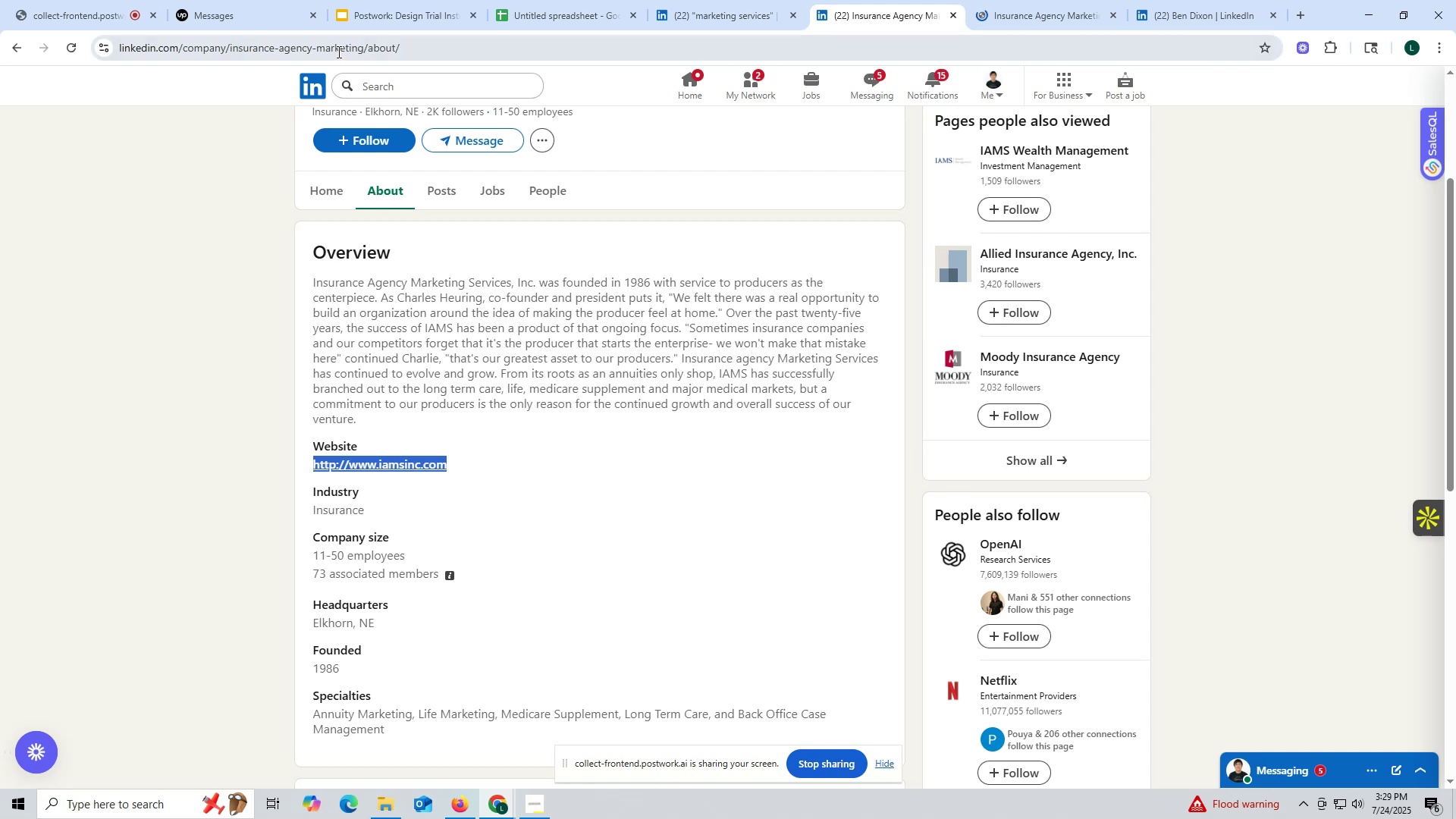 
double_click([337, 52])
 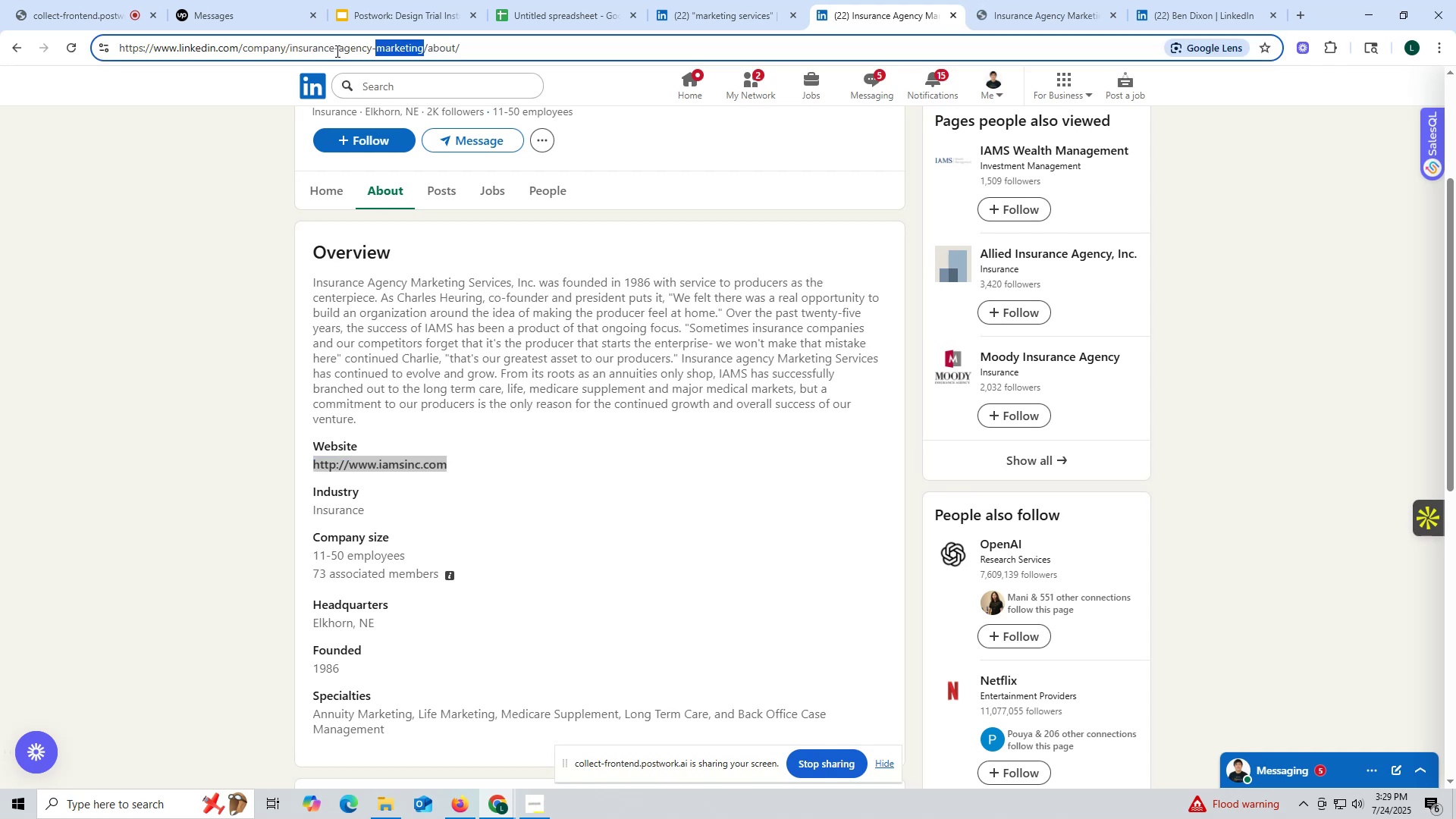 
triple_click([336, 51])
 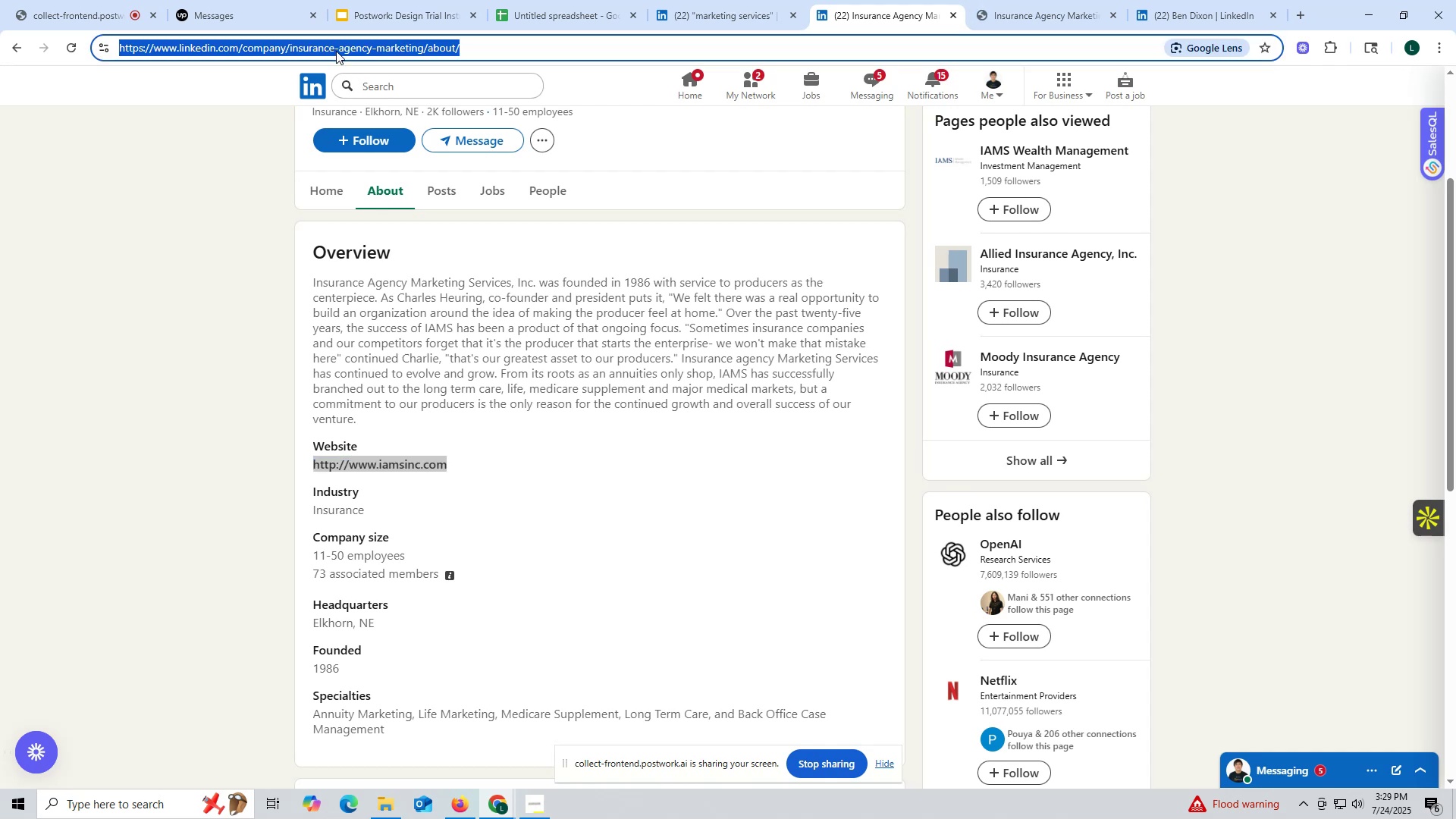 
key(Control+ControlLeft)
 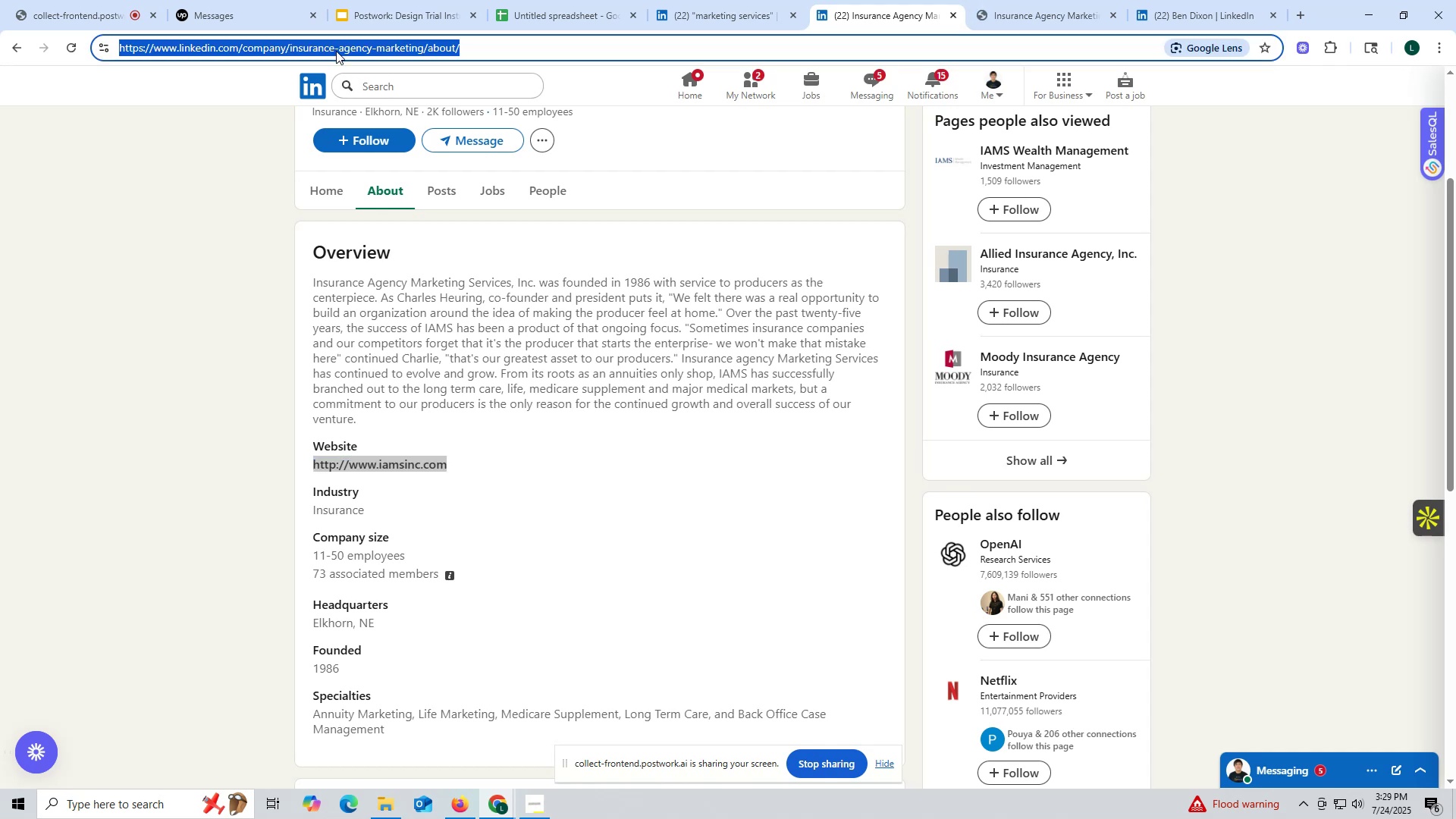 
key(Control+C)
 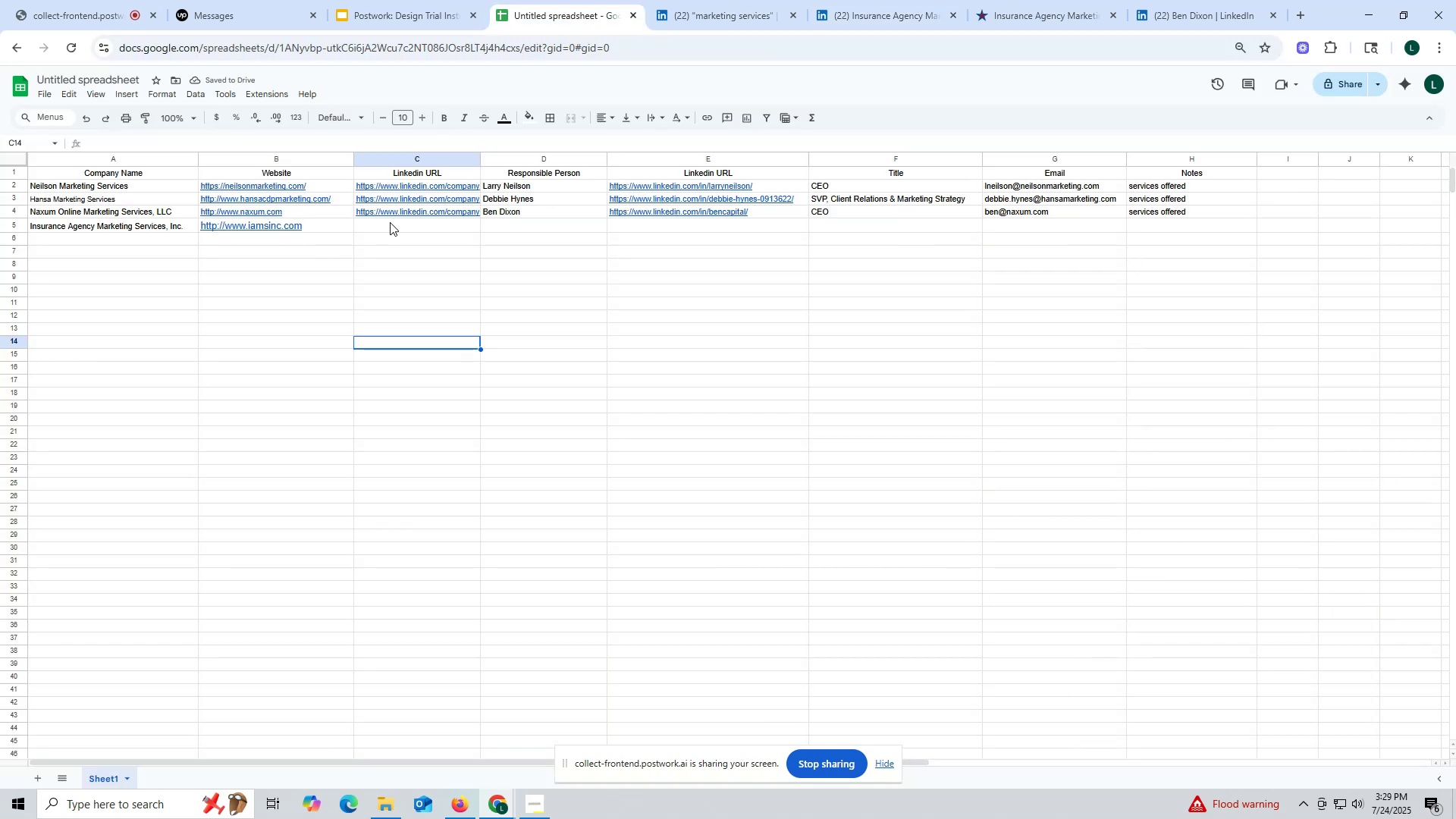 
double_click([391, 221])
 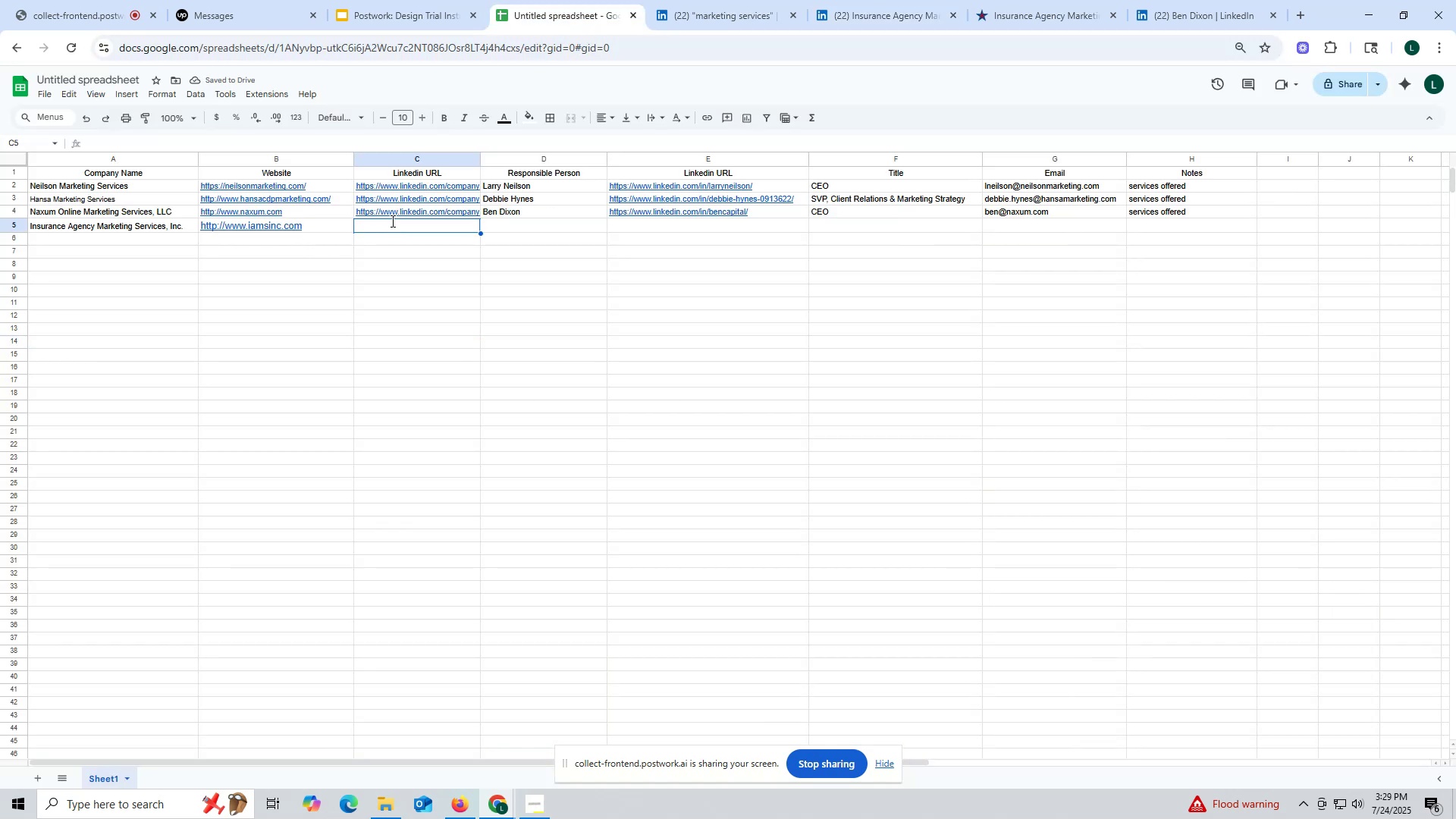 
key(Control+ControlLeft)
 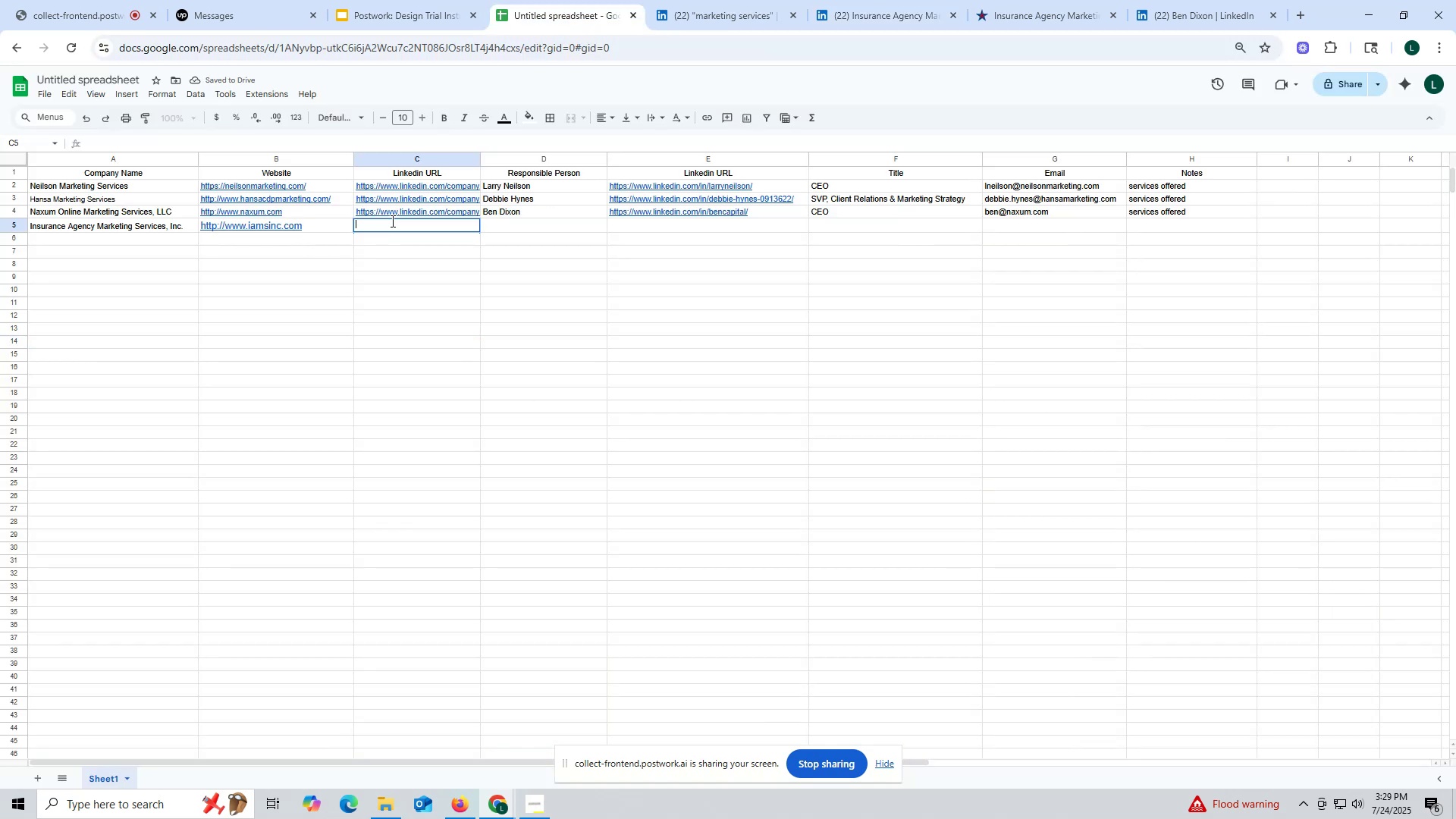 
key(Control+V)
 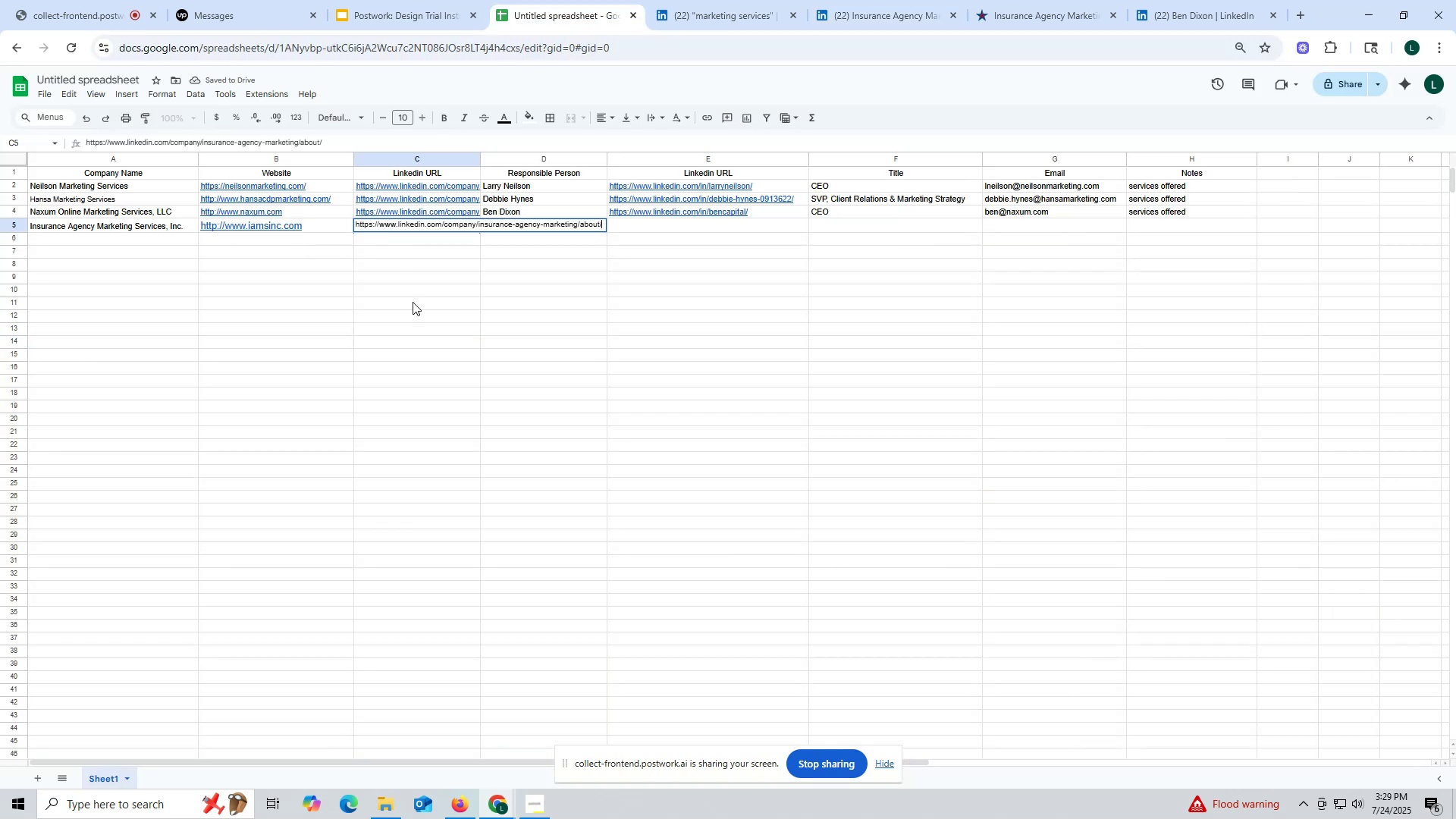 
triple_click([413, 302])
 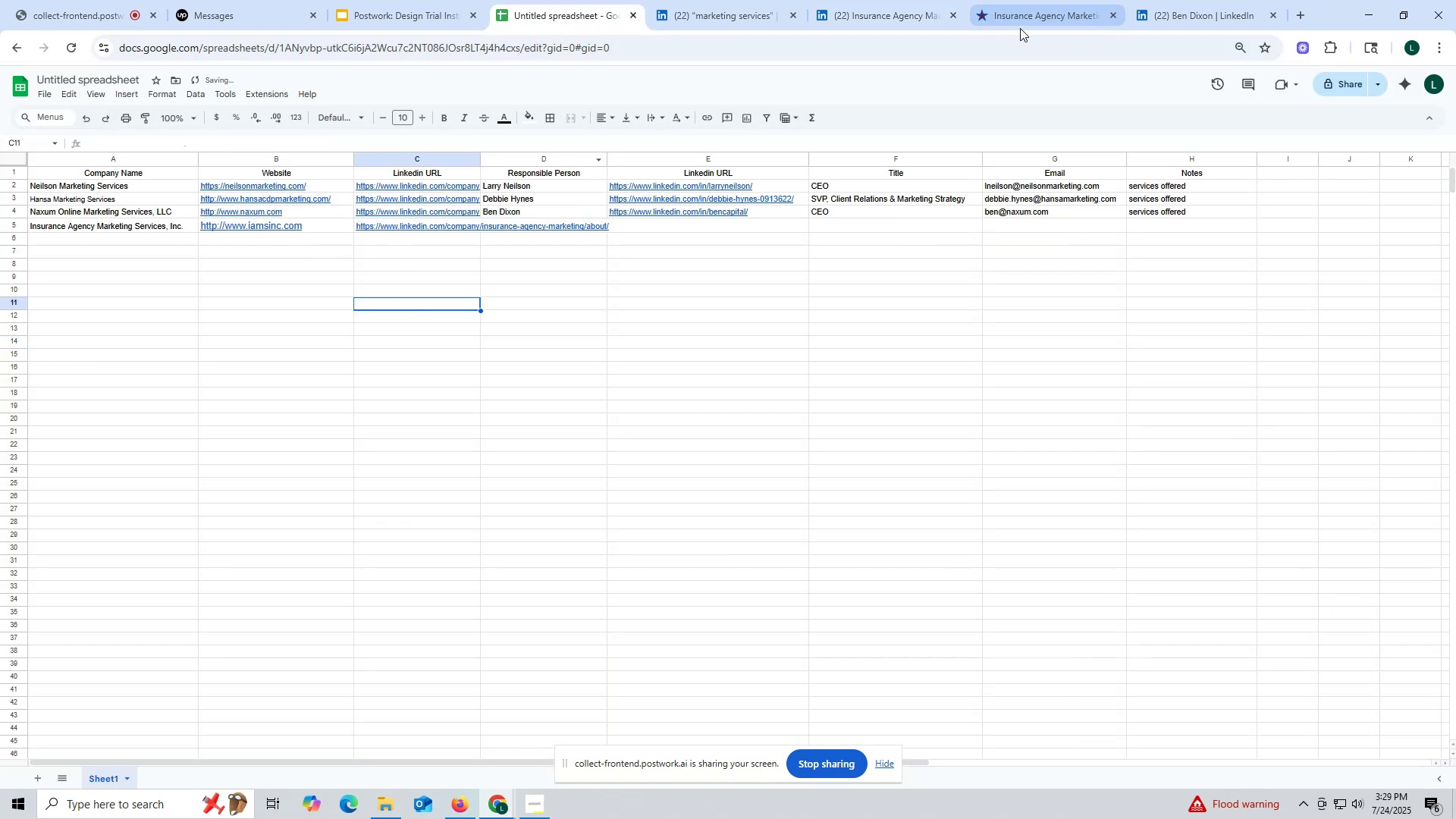 
left_click([1022, 20])
 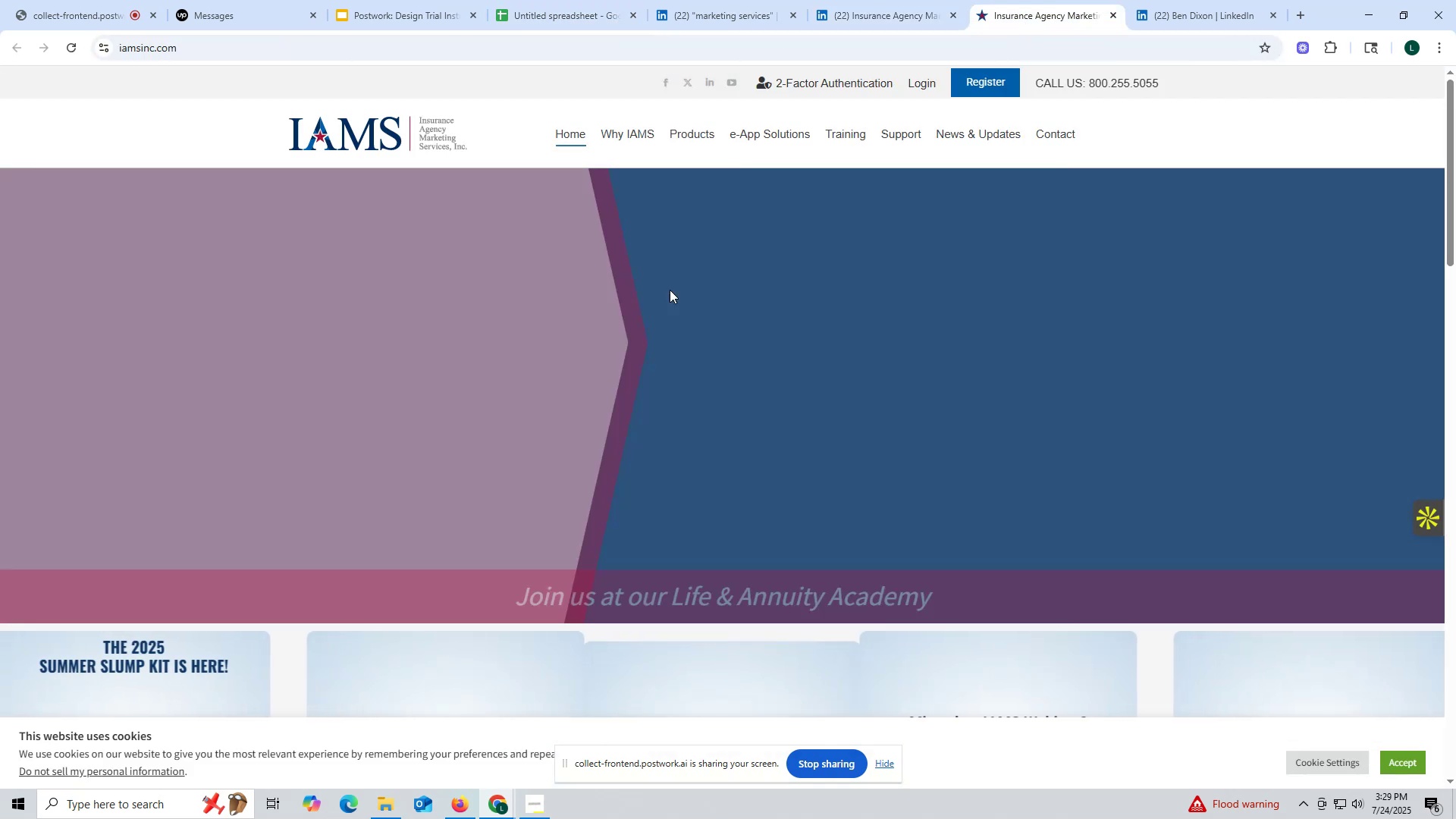 
scroll: coordinate [670, 290], scroll_direction: down, amount: 7.0
 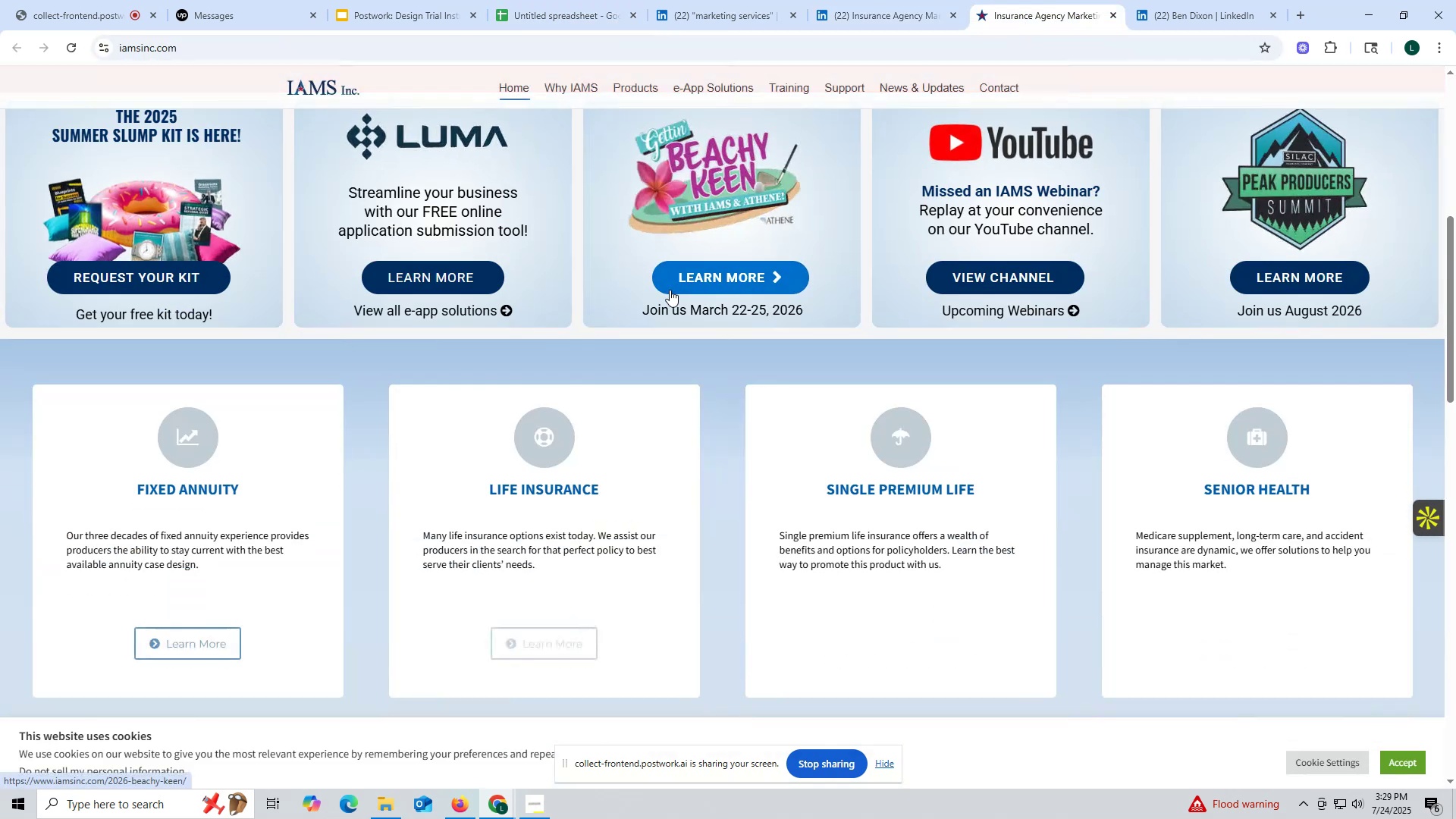 
scroll: coordinate [670, 290], scroll_direction: up, amount: 6.0
 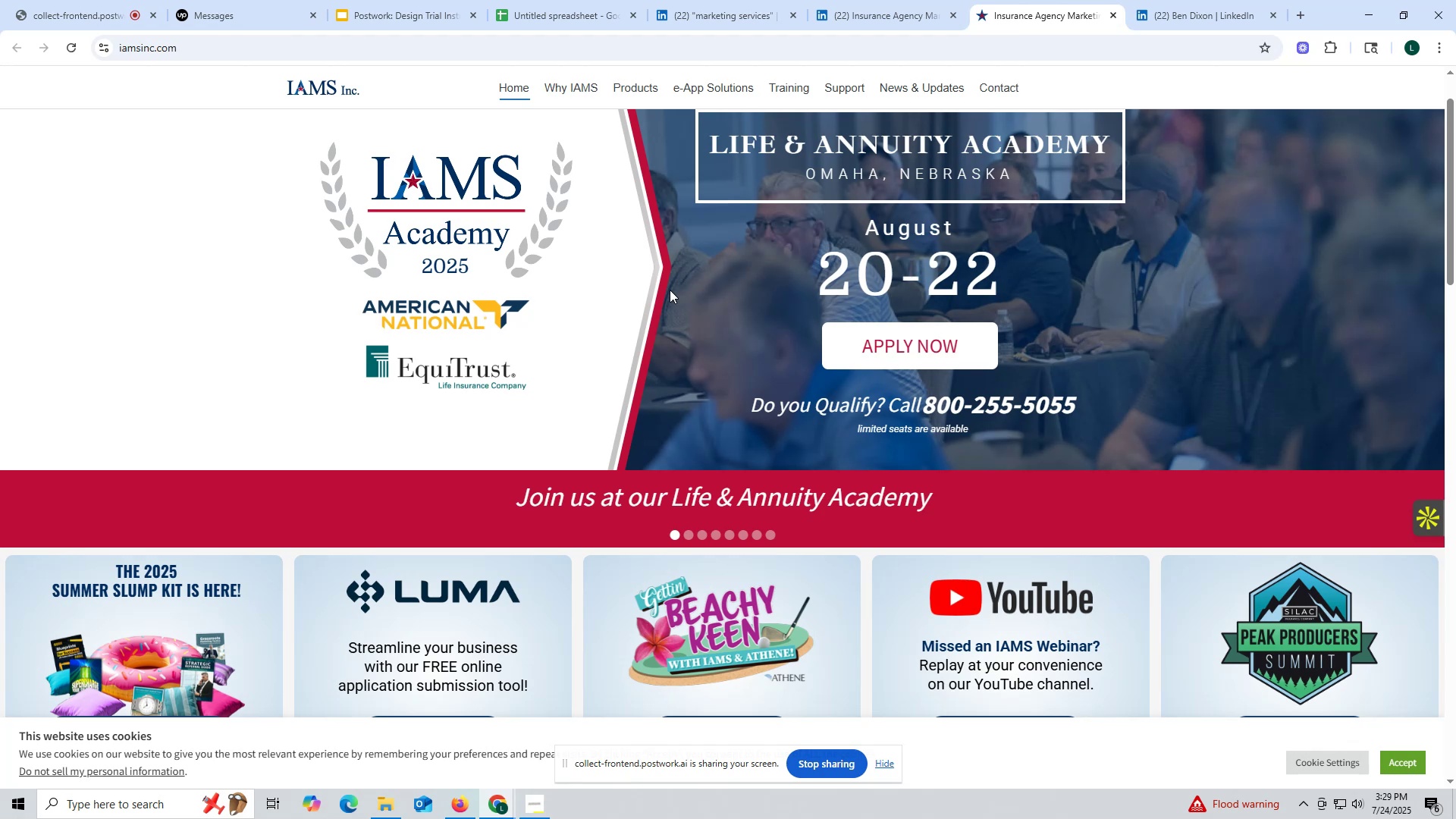 
wait(5.06)
 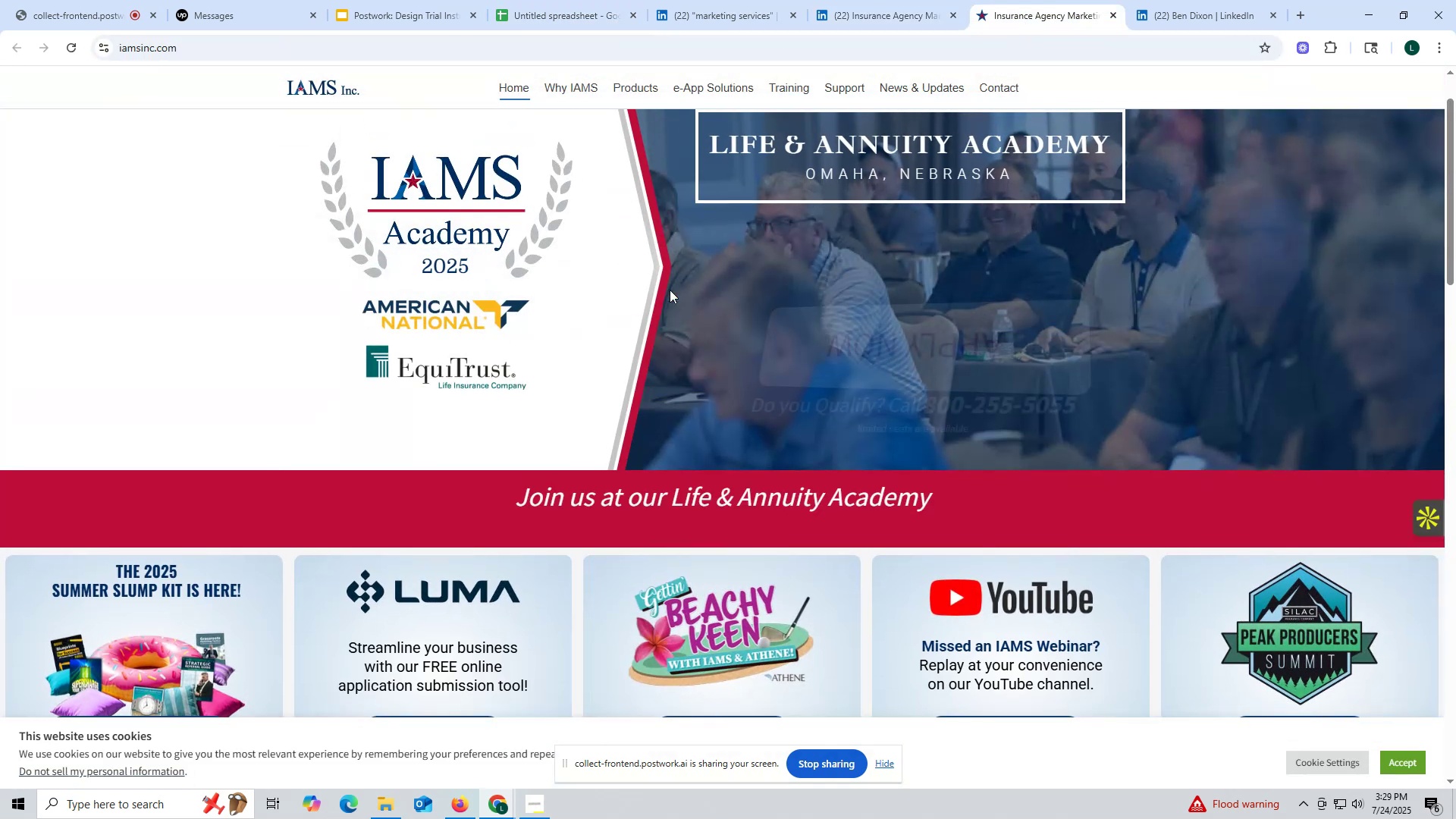 
scroll: coordinate [672, 282], scroll_direction: down, amount: 23.0
 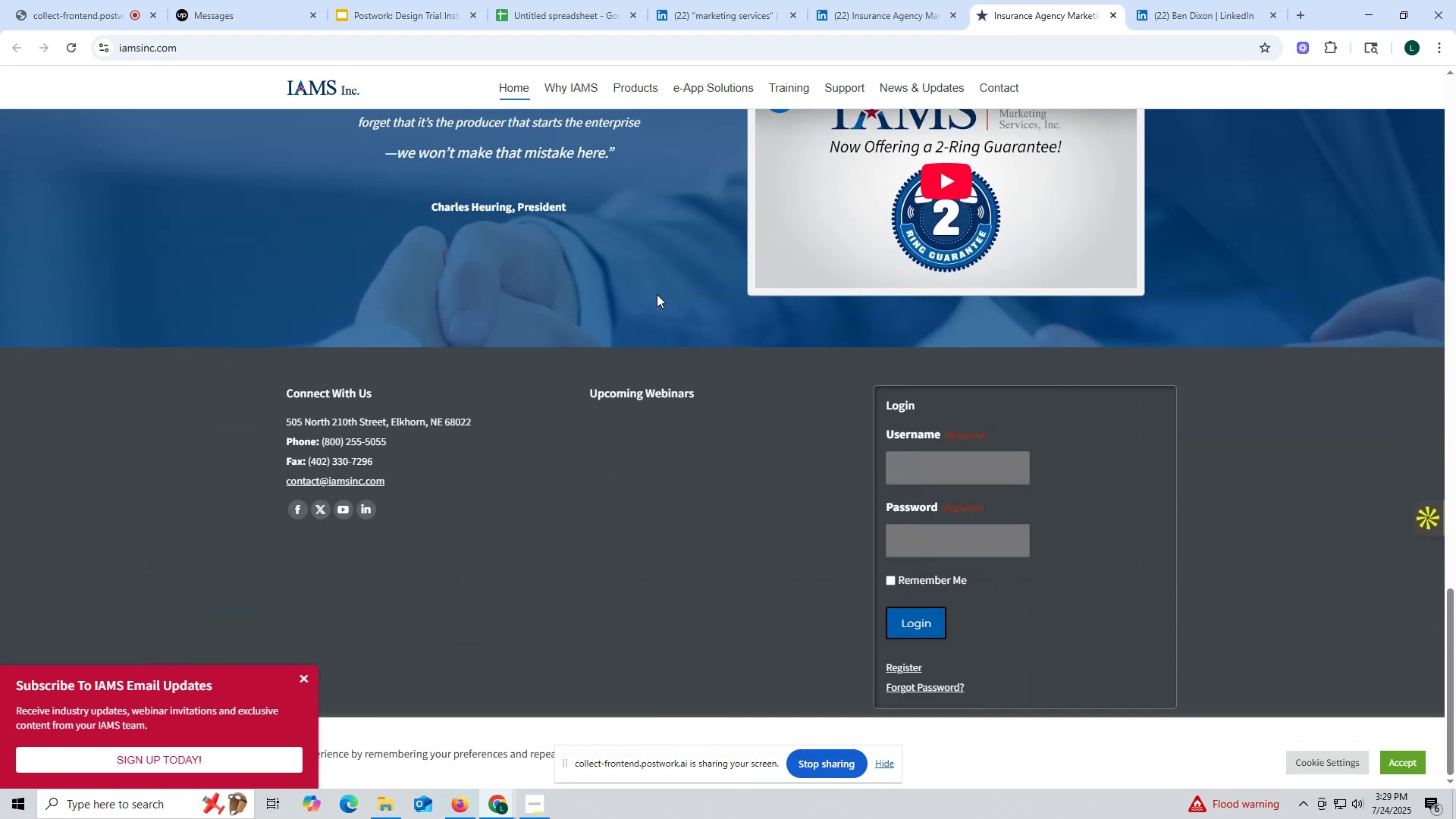 
scroll: coordinate [661, 285], scroll_direction: up, amount: 6.0
 